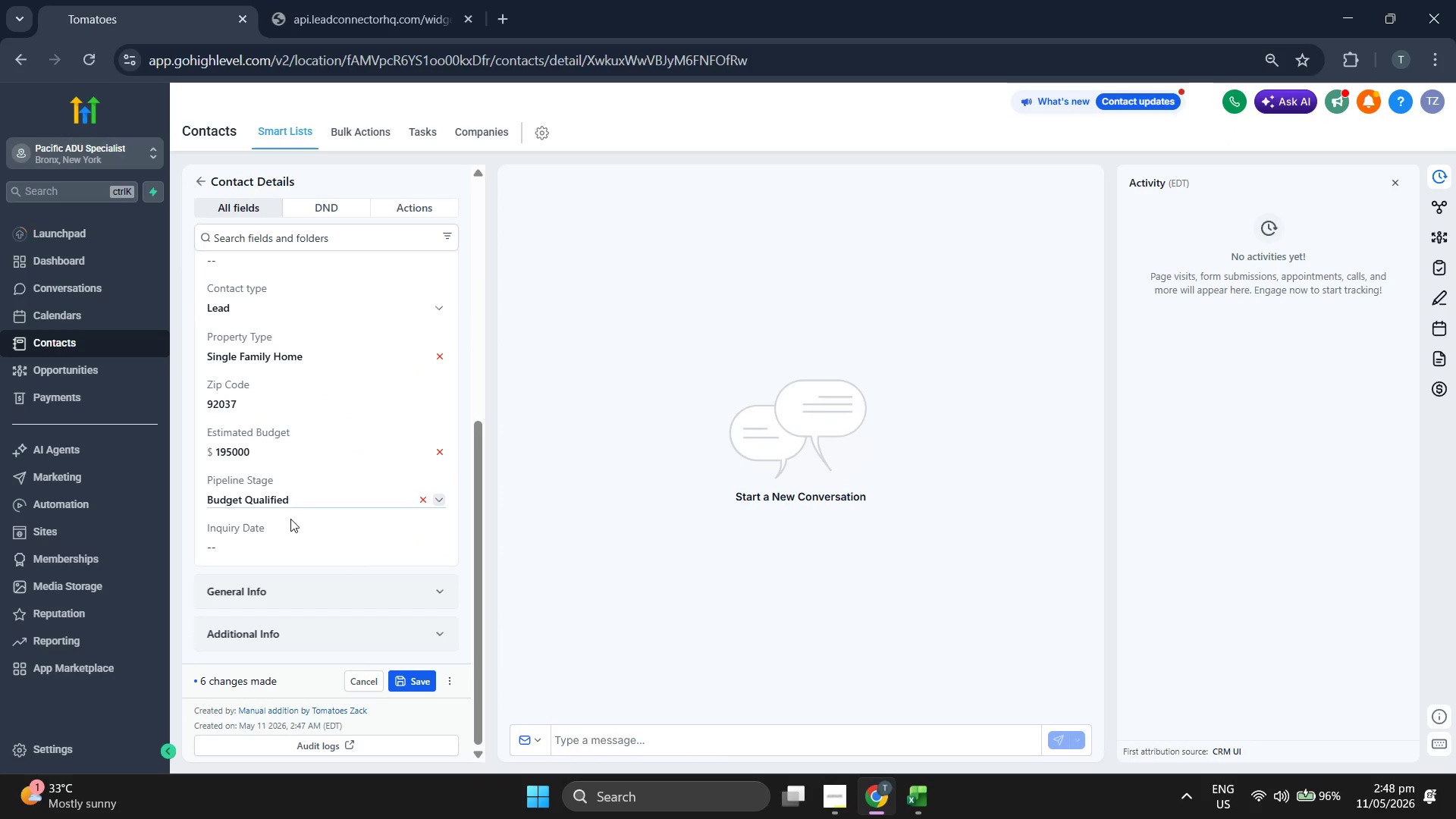 
left_click([303, 543])
 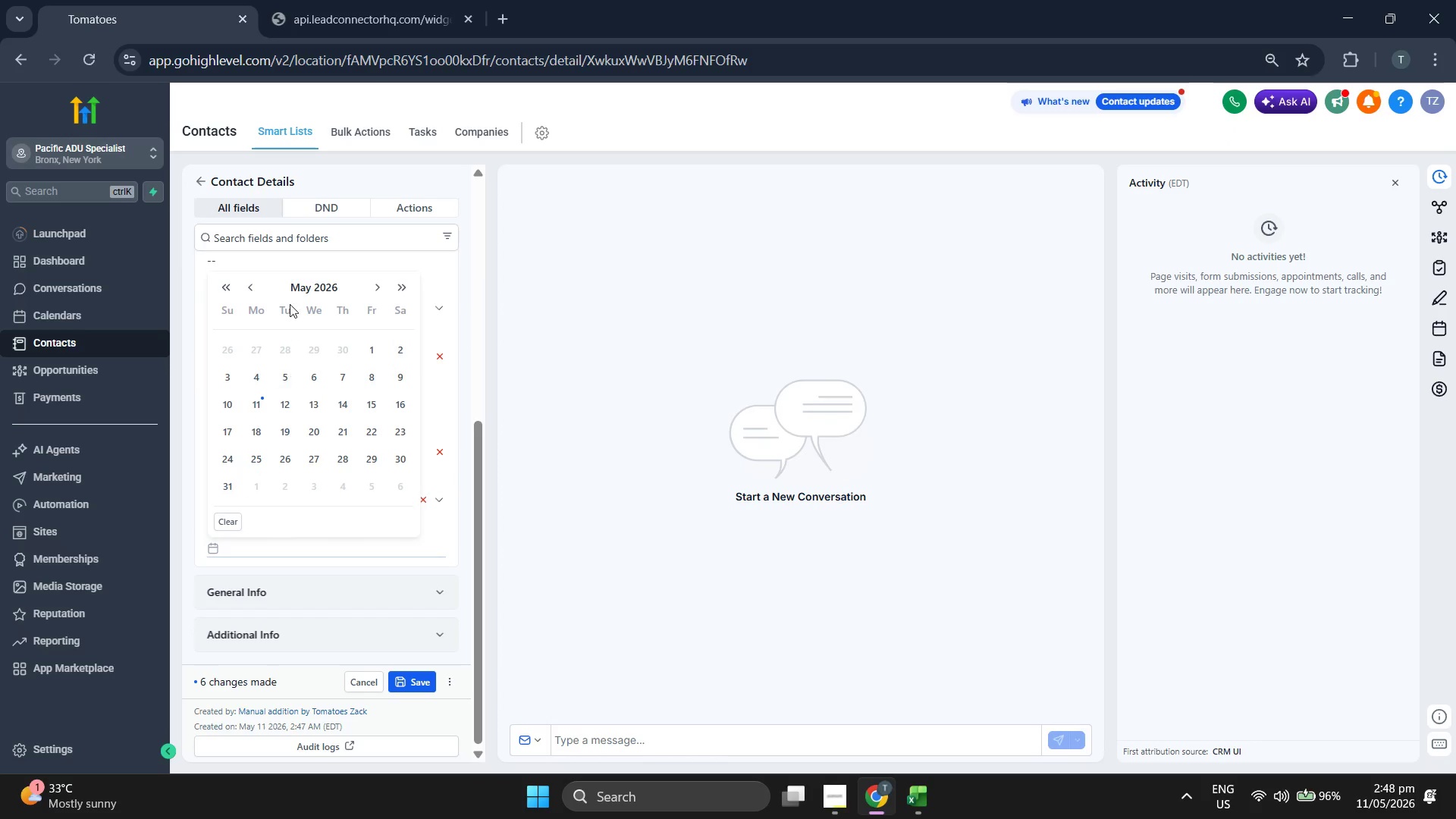 
left_click([306, 293])
 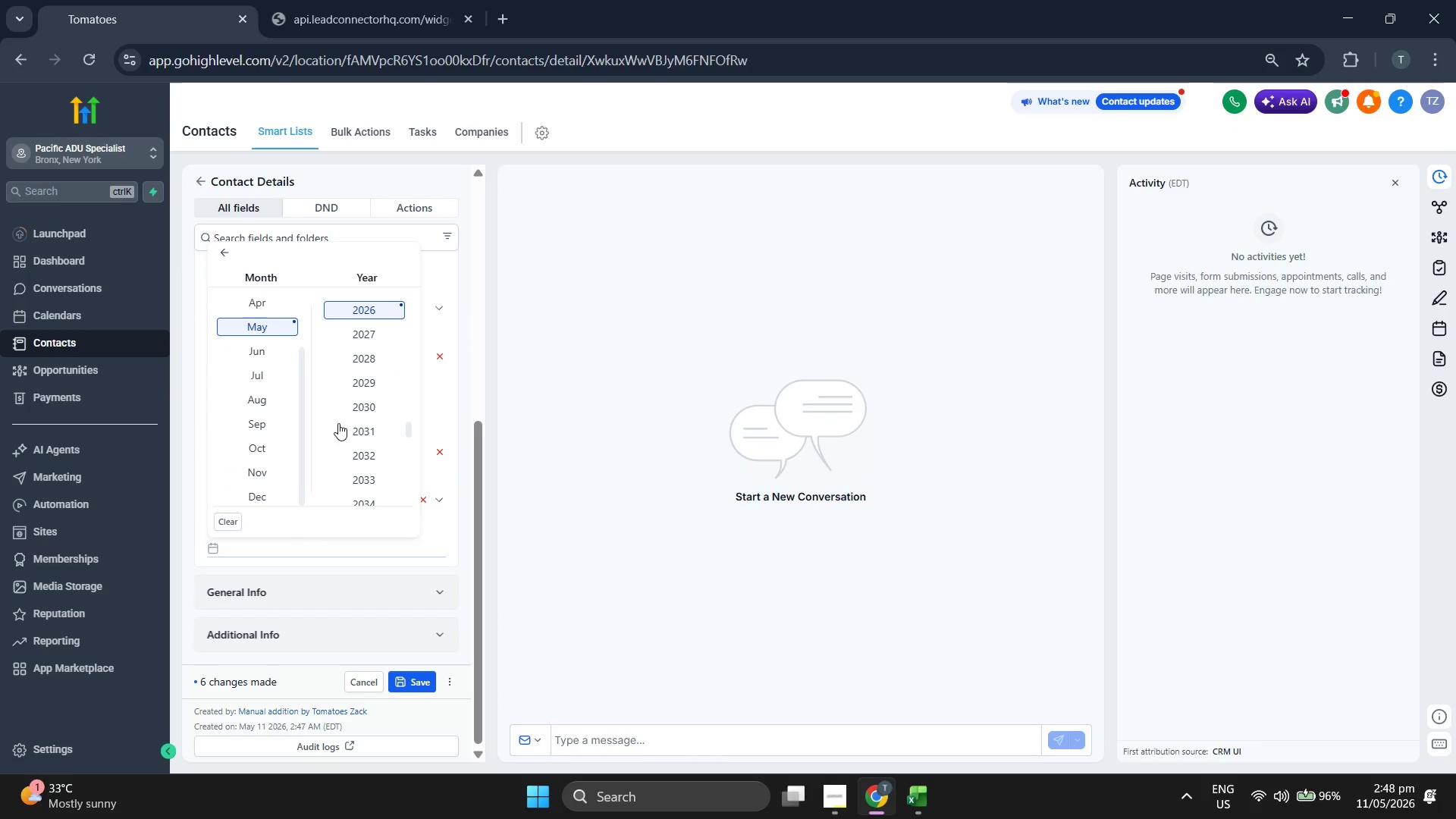 
scroll: coordinate [338, 423], scroll_direction: up, amount: 1.0
 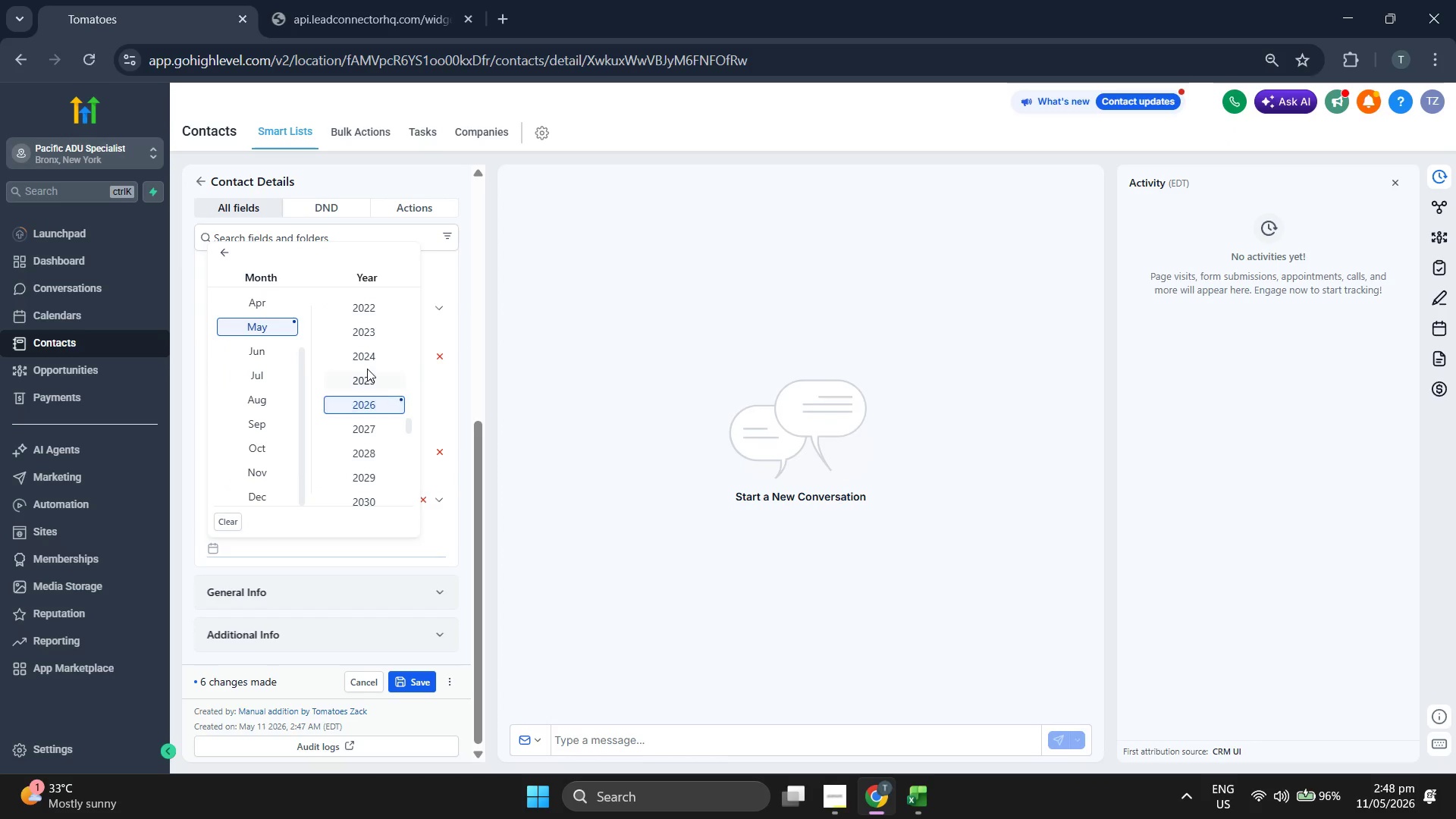 
left_click([371, 360])
 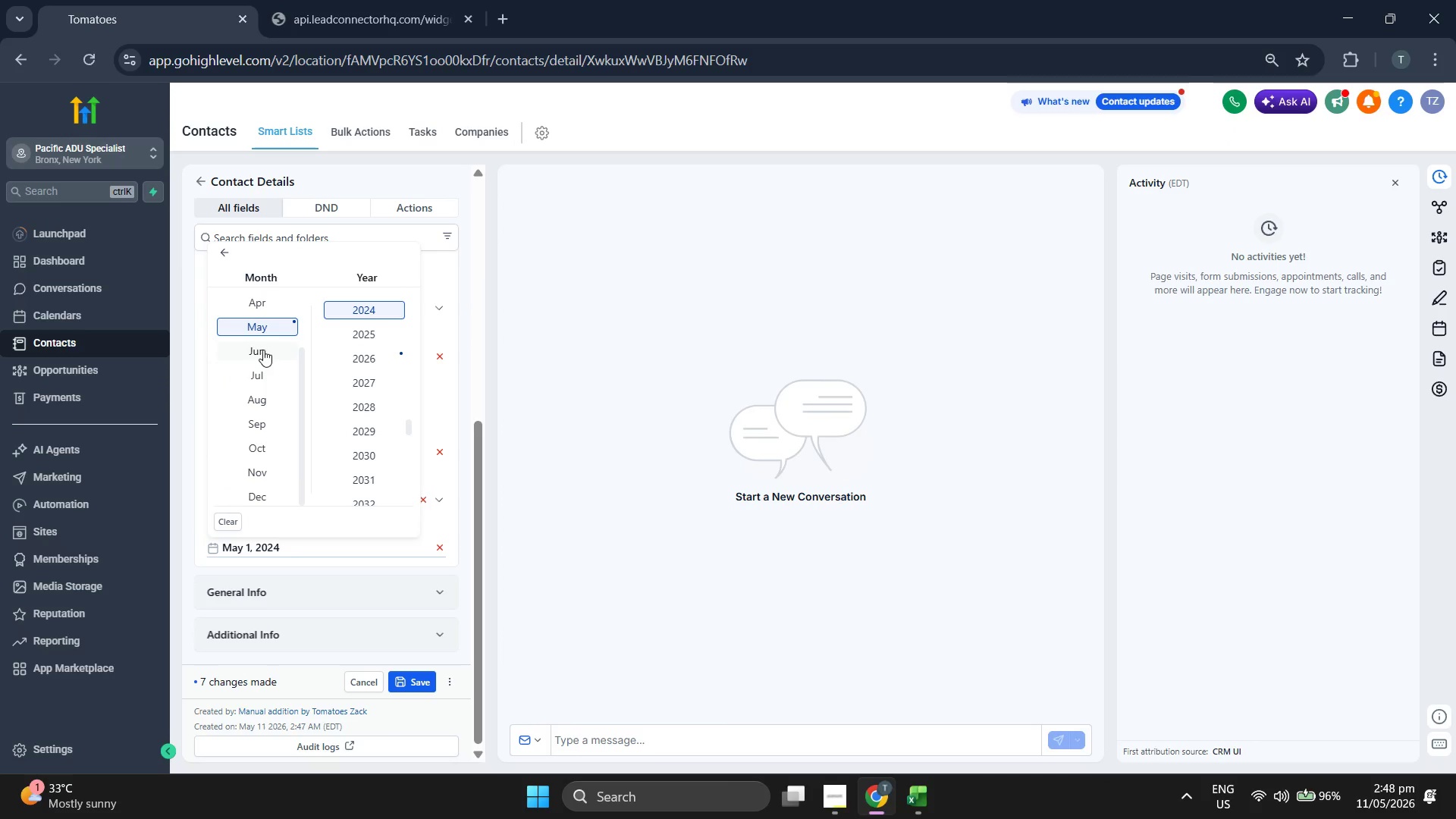 
left_click([262, 349])
 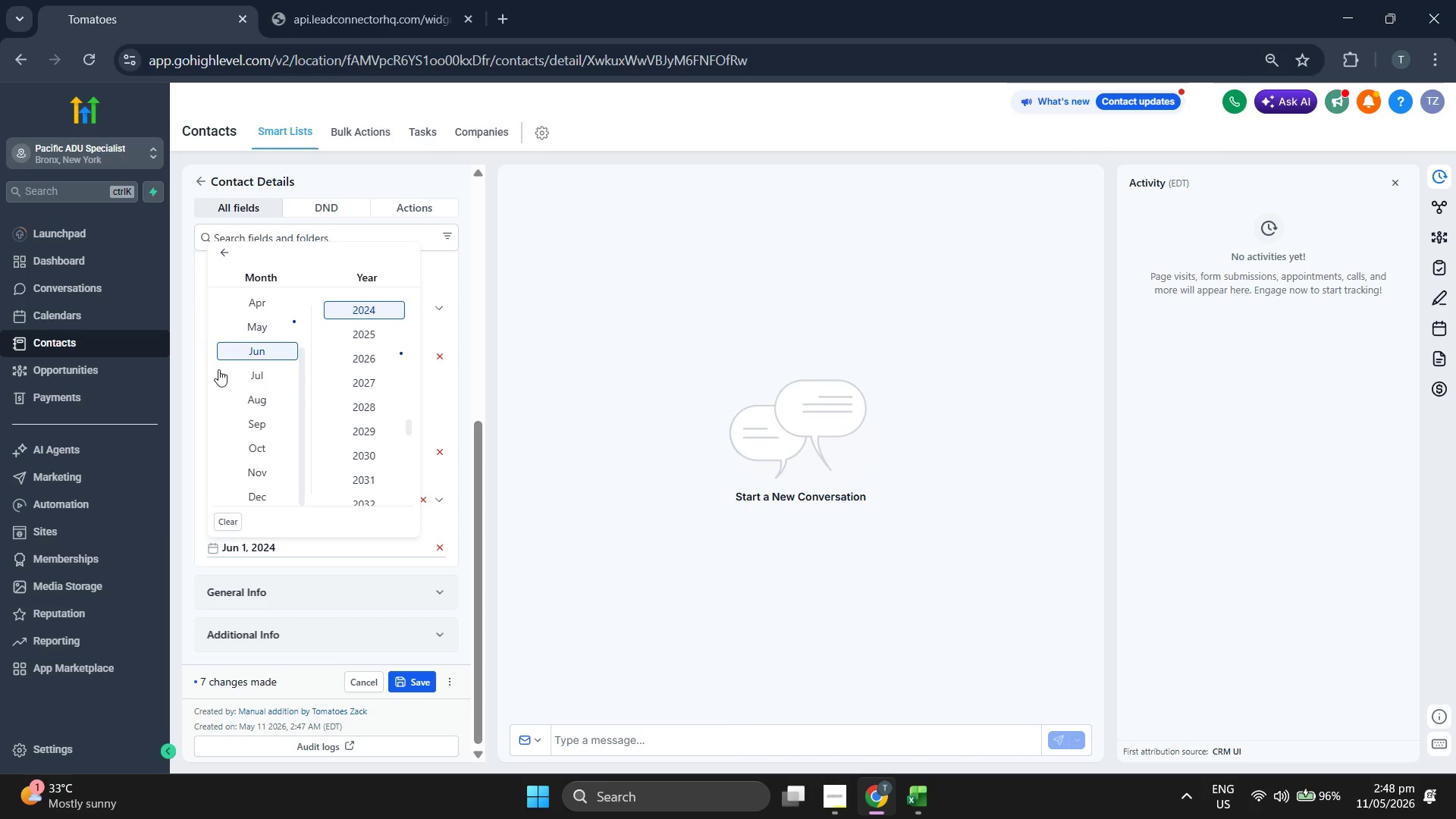 
left_click([253, 375])
 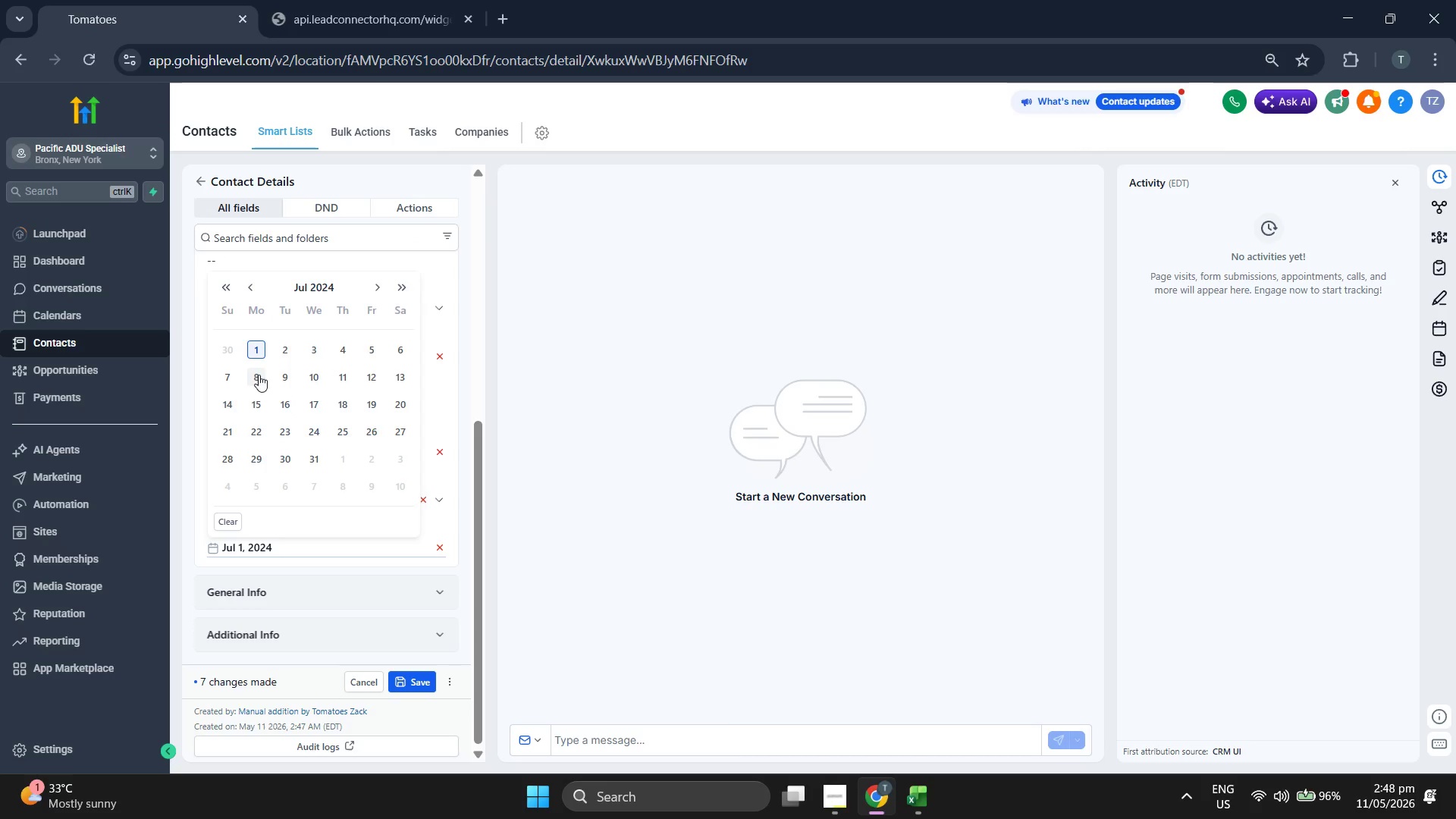 
left_click([258, 376])
 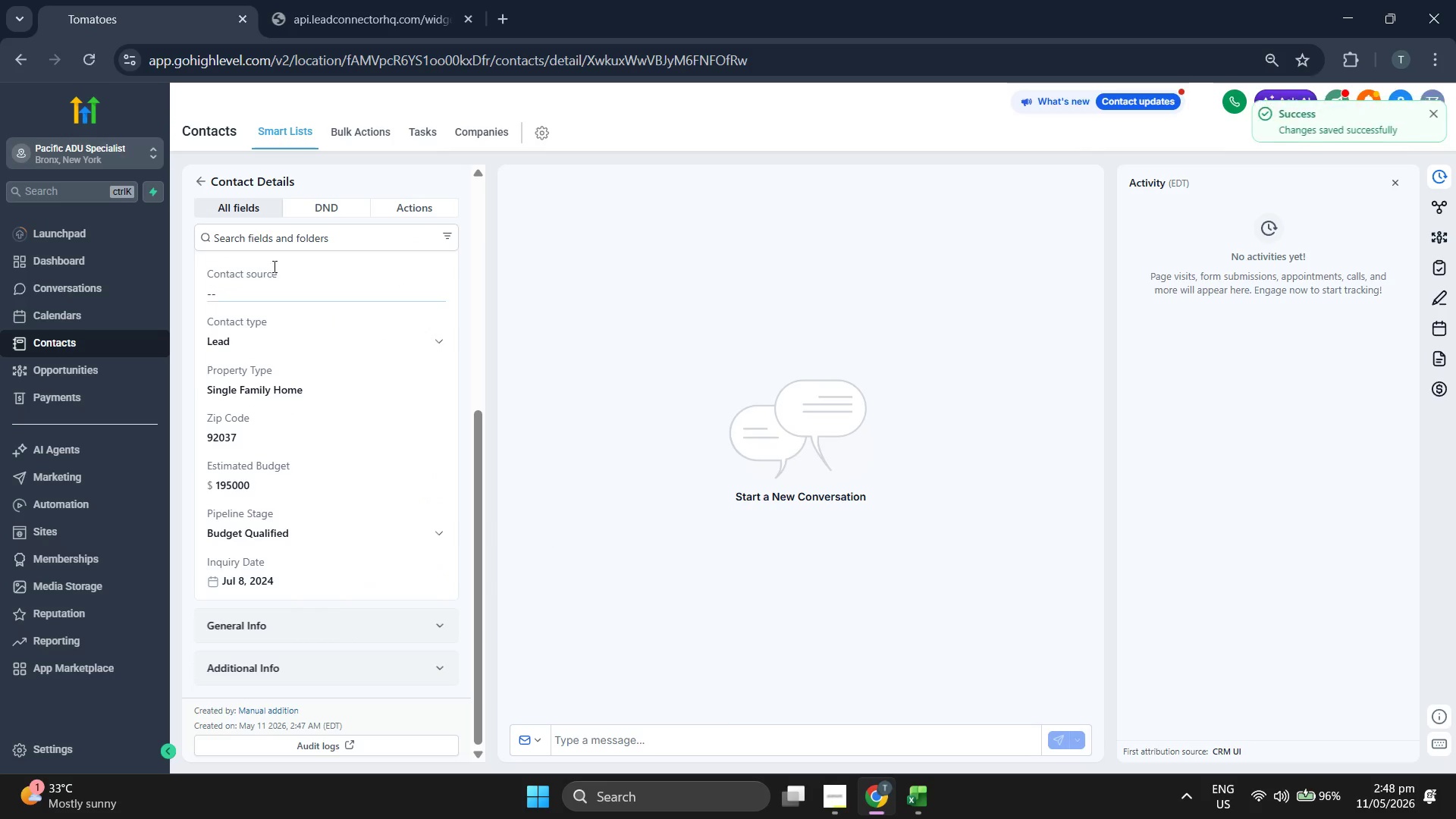 
left_click([204, 181])
 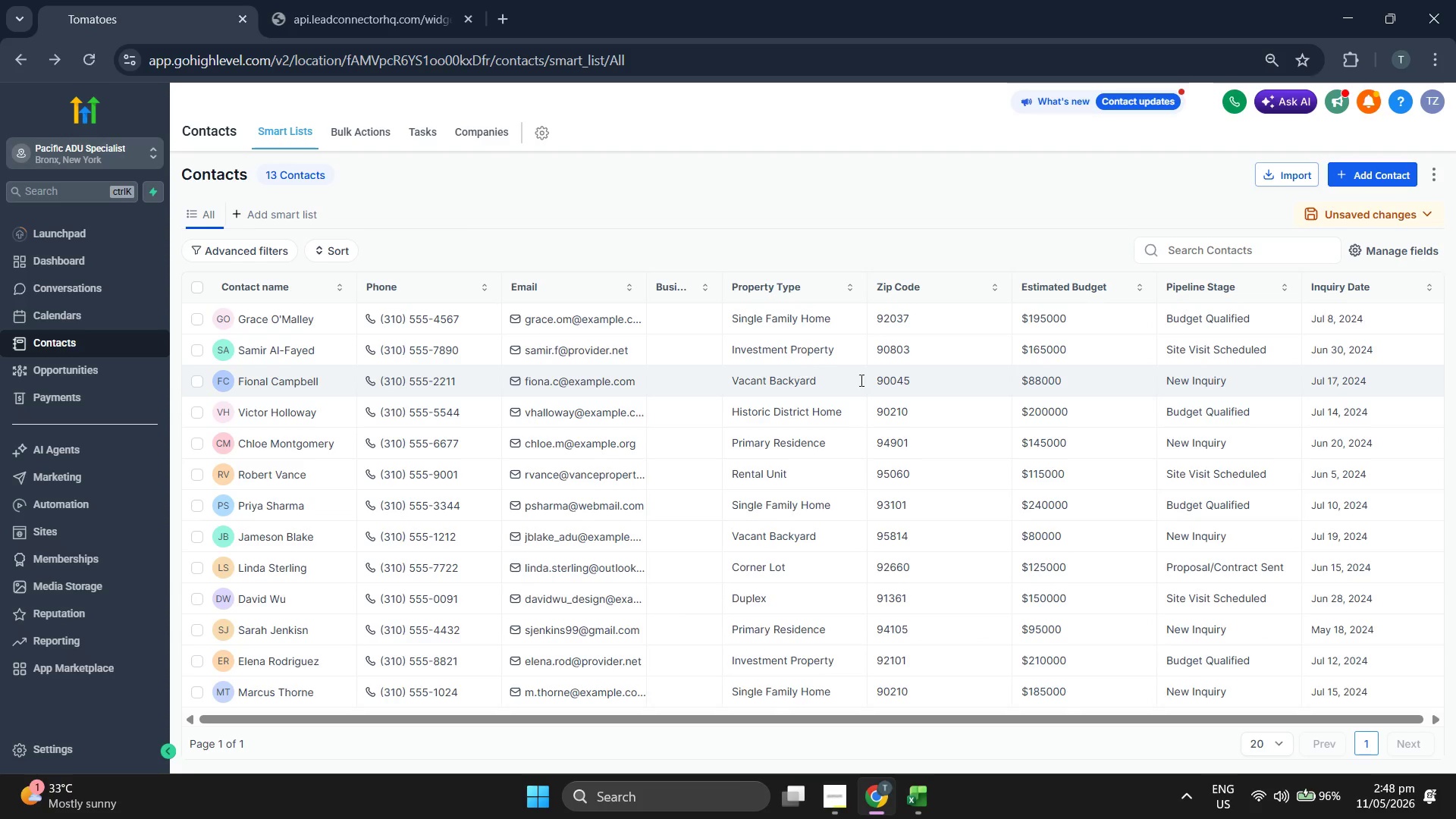 
wait(6.05)
 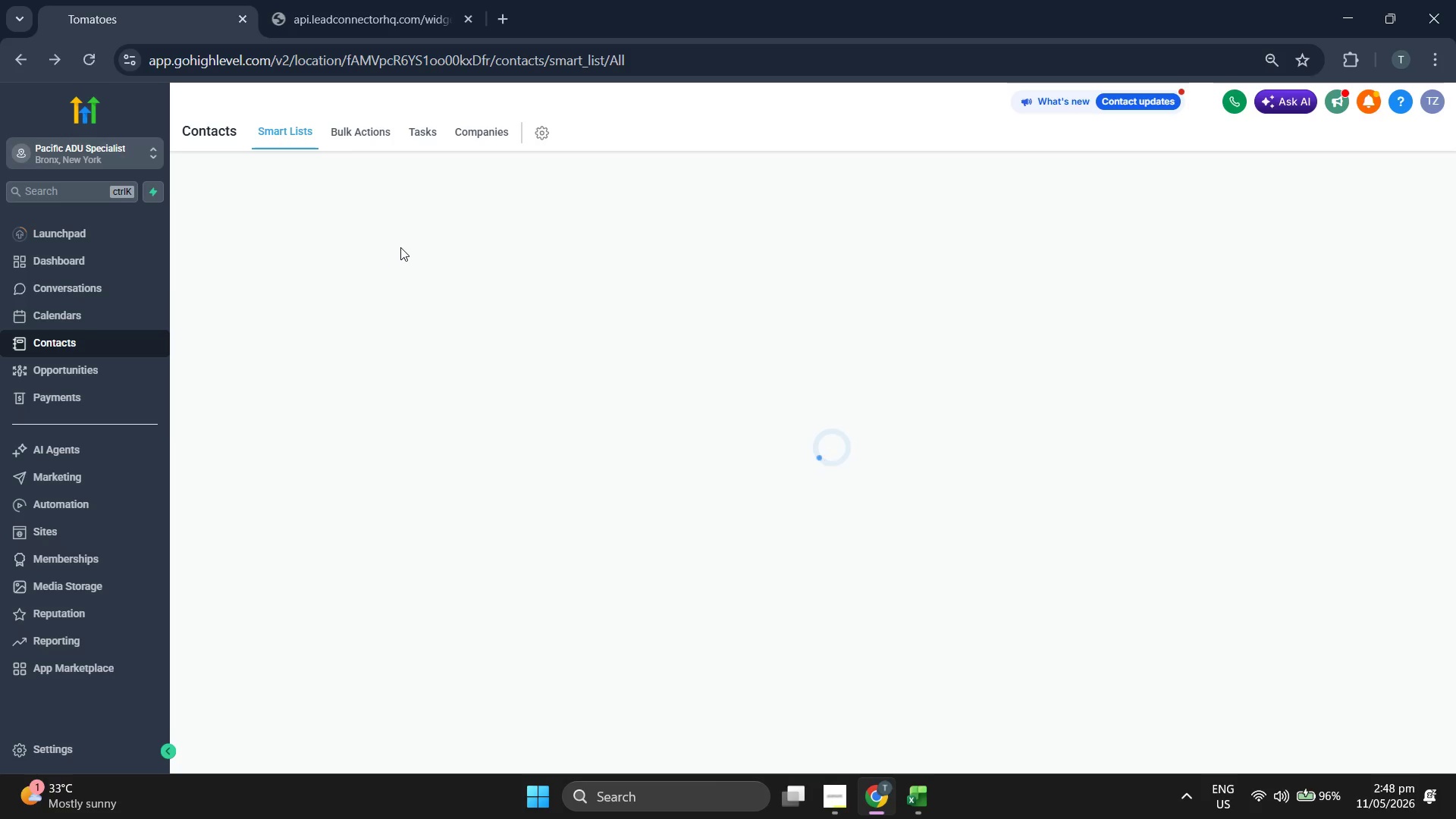 
left_click([1368, 182])
 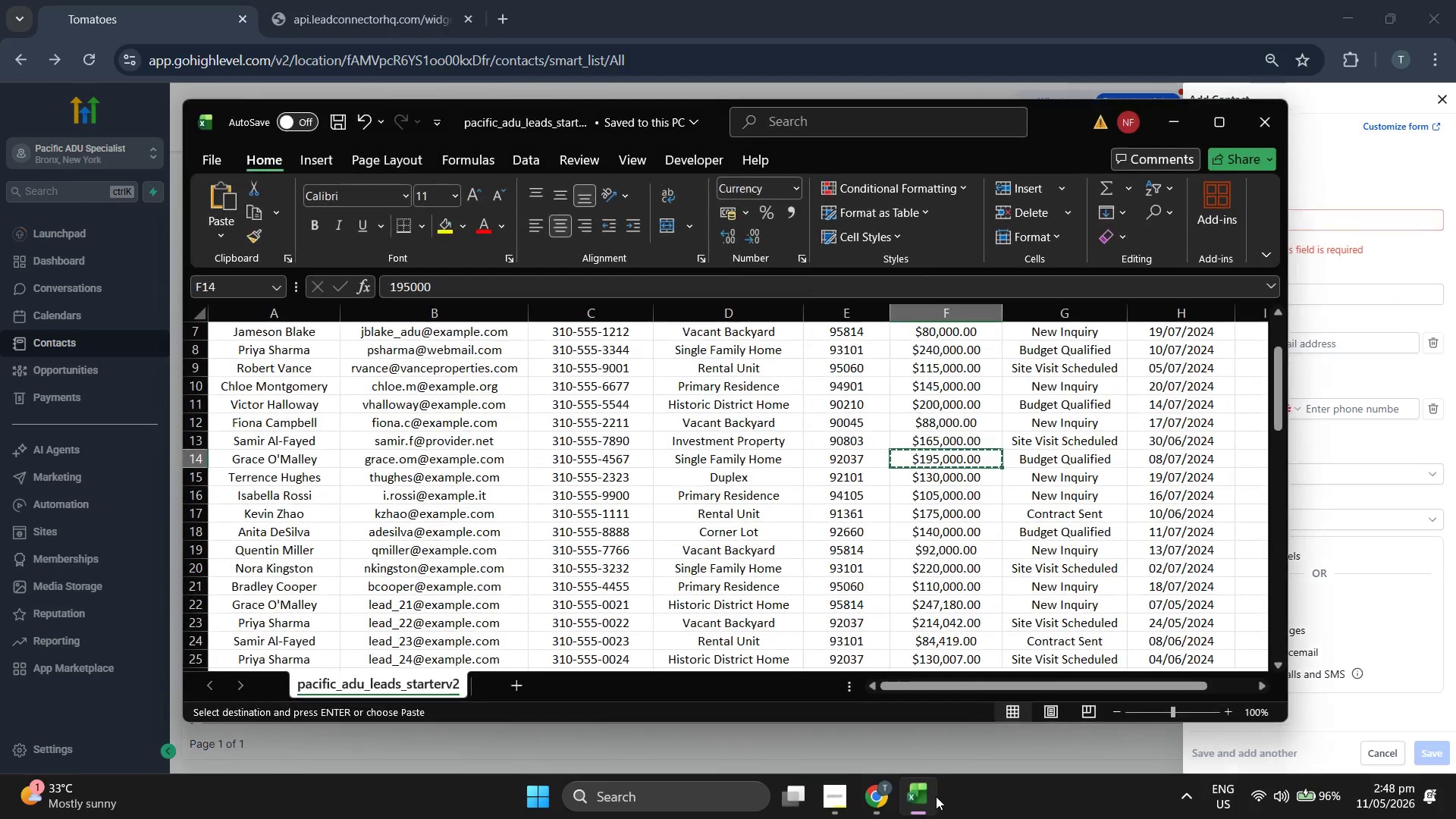 
key(ArrowDown)
 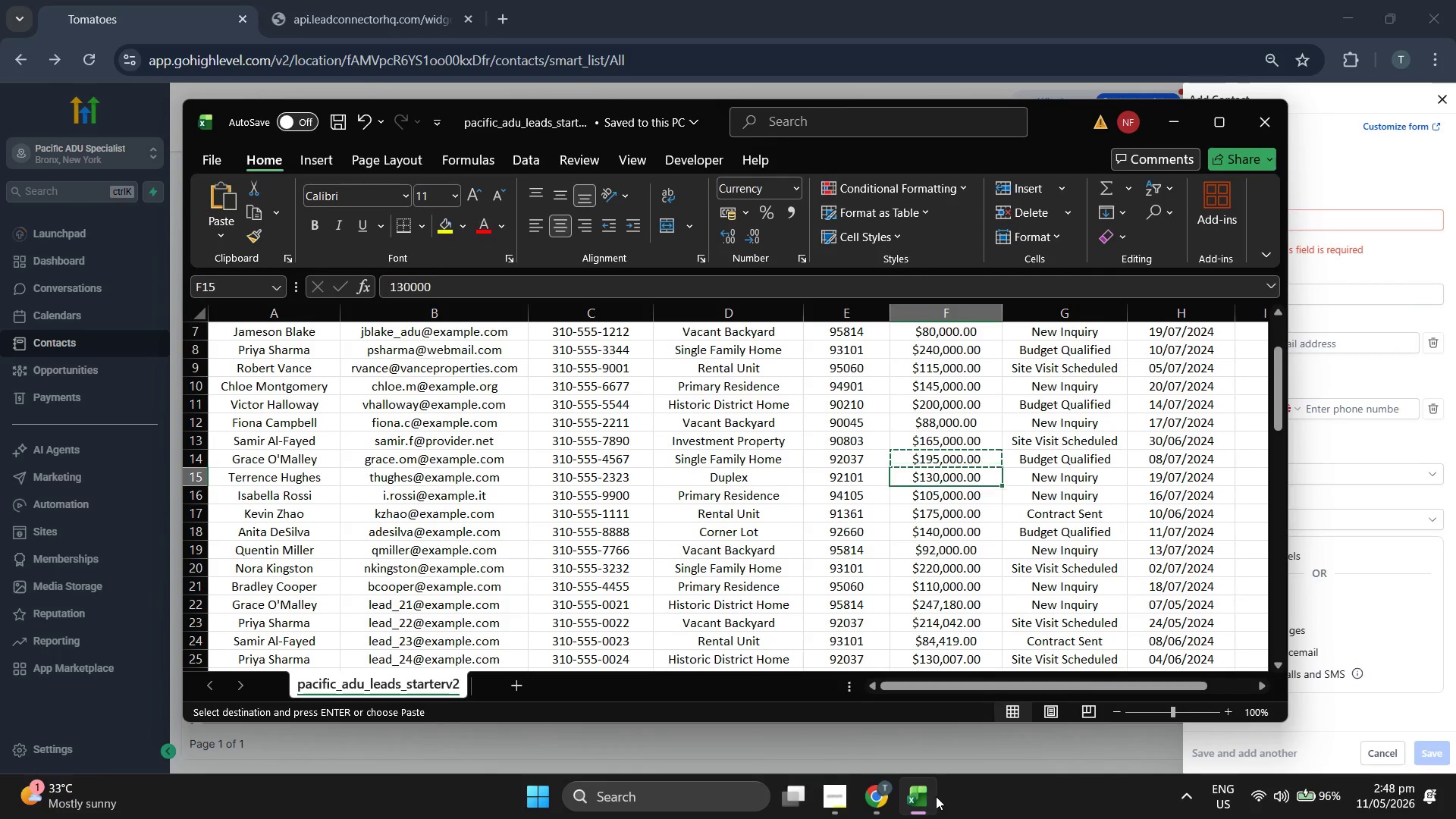 
key(ArrowLeft)
 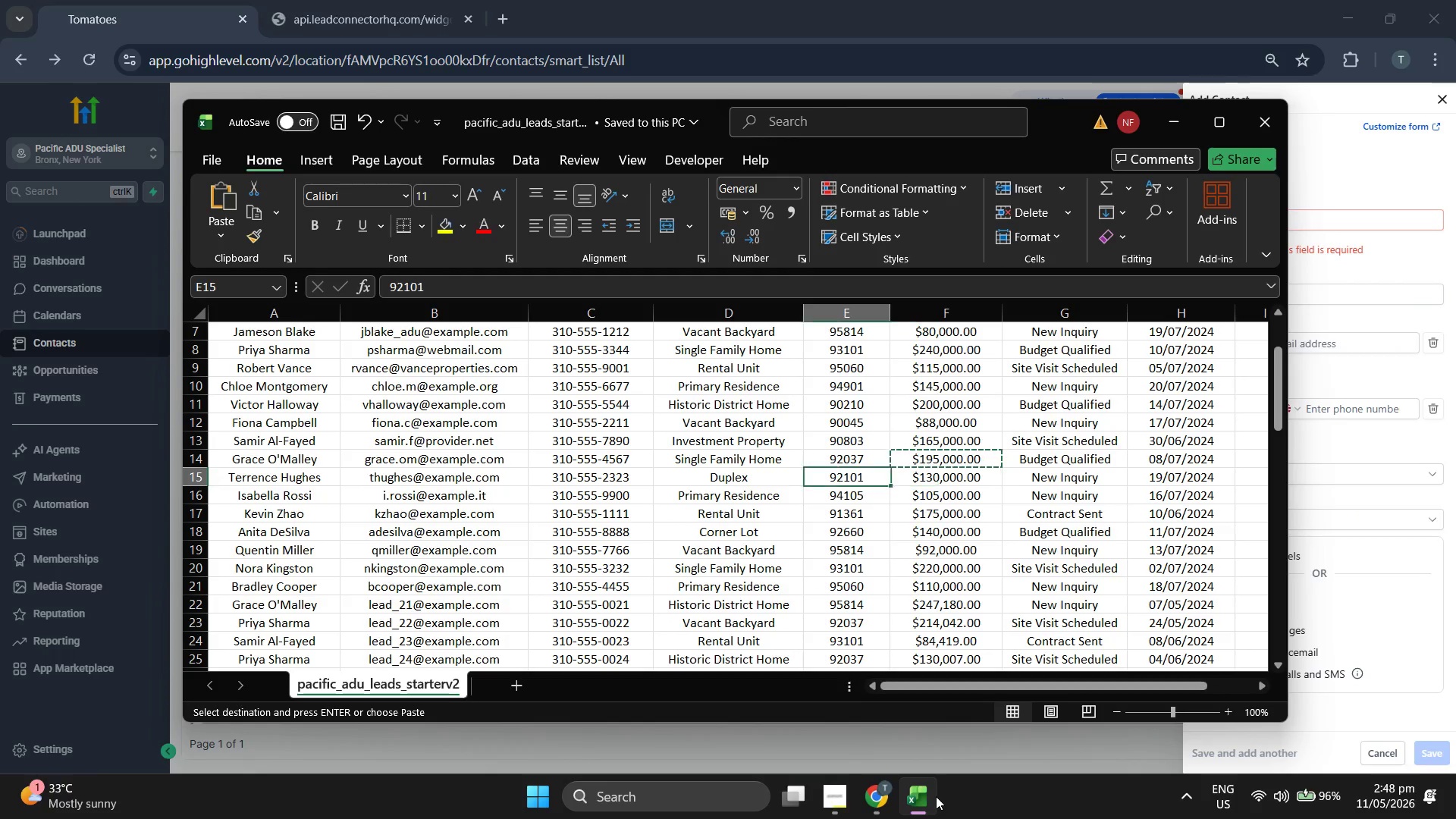 
key(ArrowLeft)
 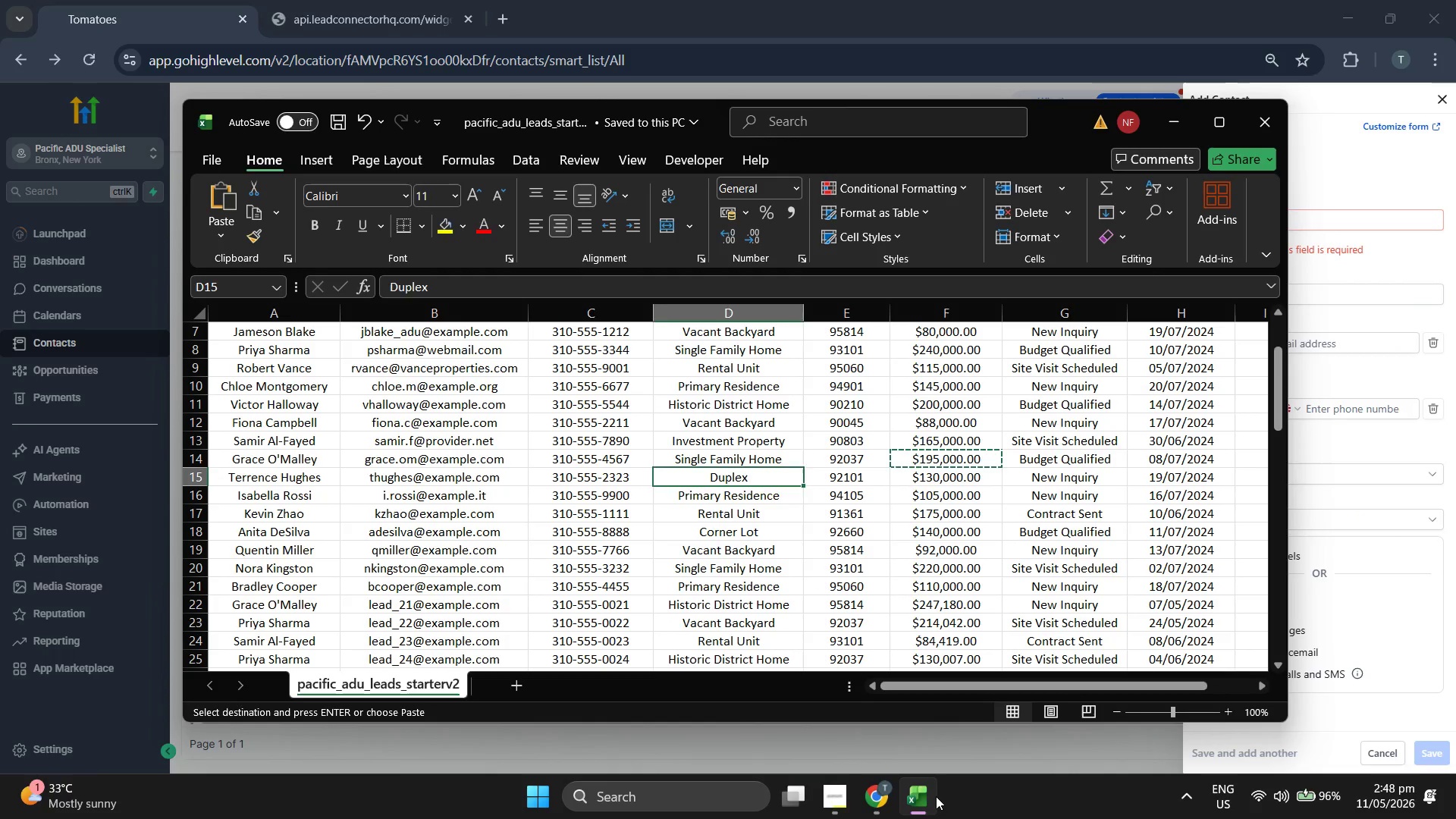 
key(ArrowLeft)
 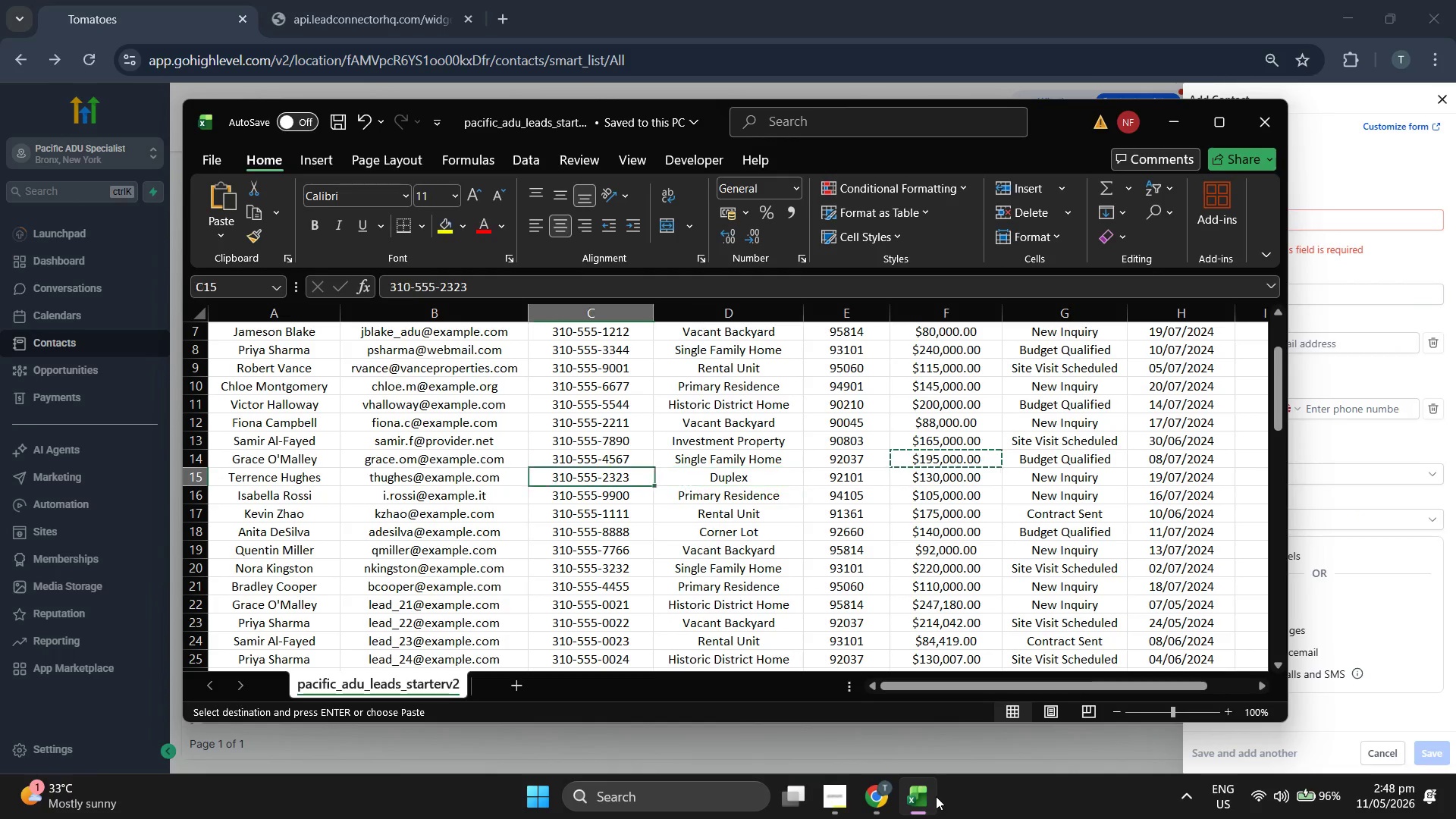 
key(ArrowLeft)
 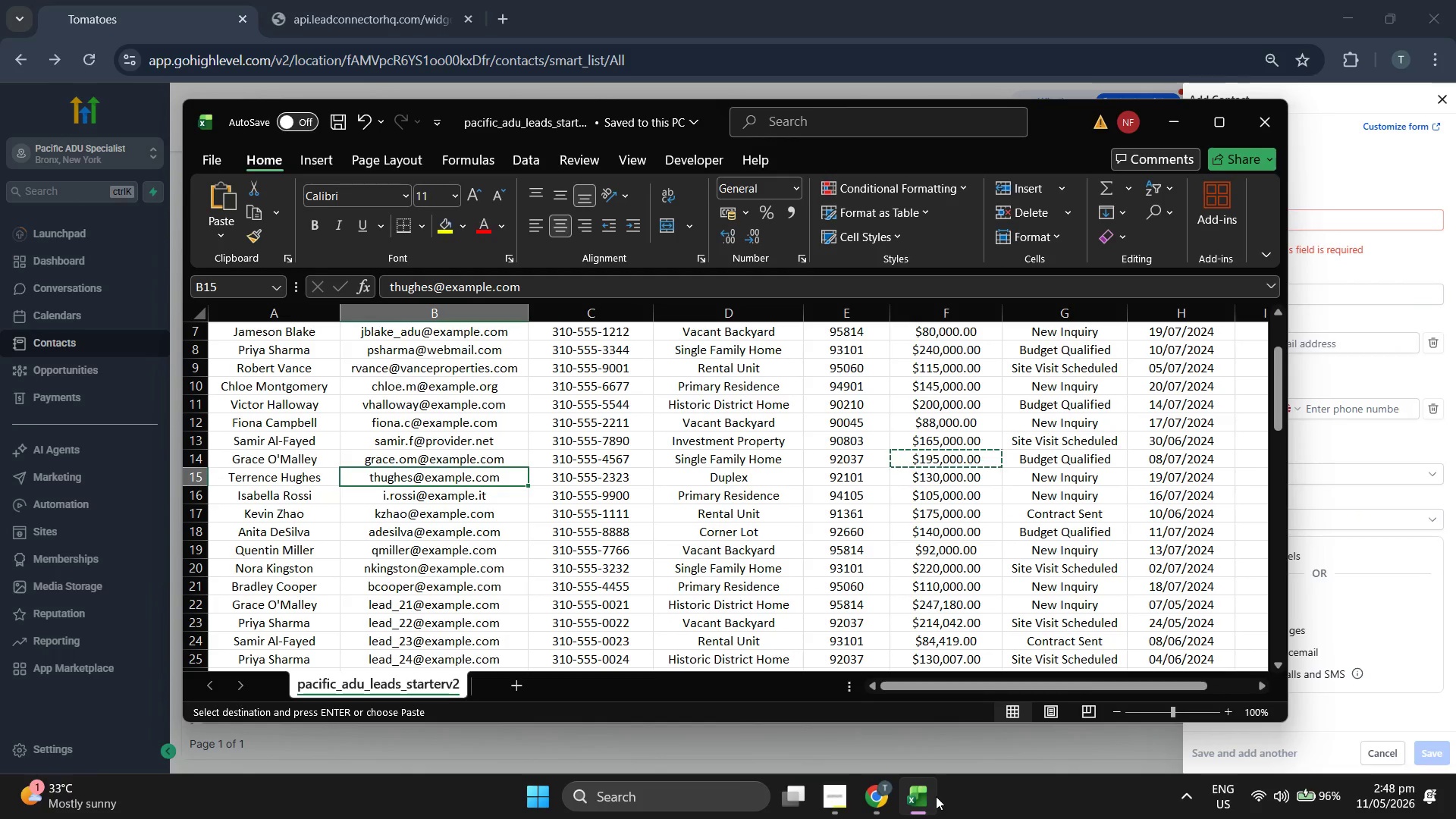 
key(Control+C)
 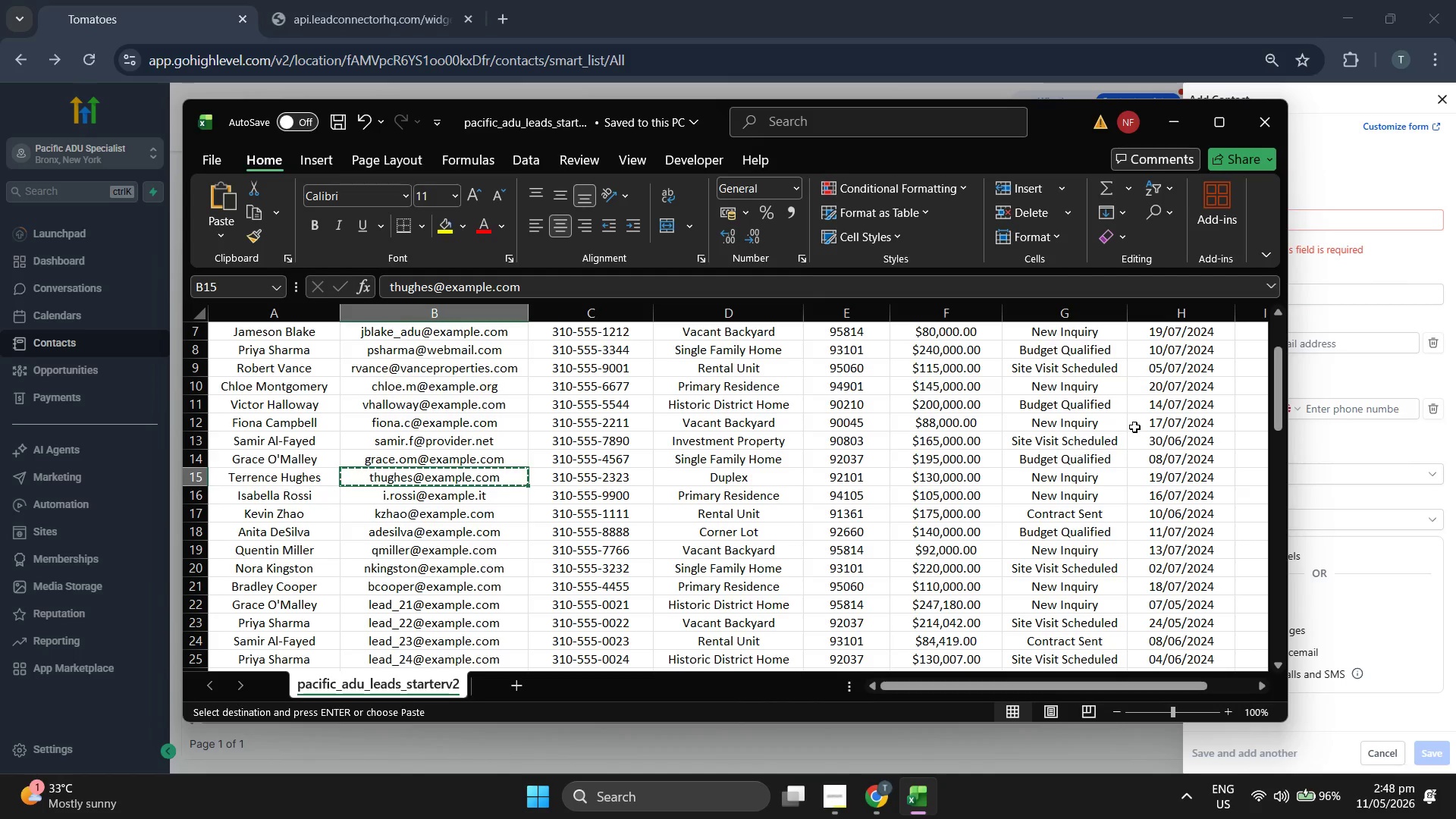 
wait(8.58)
 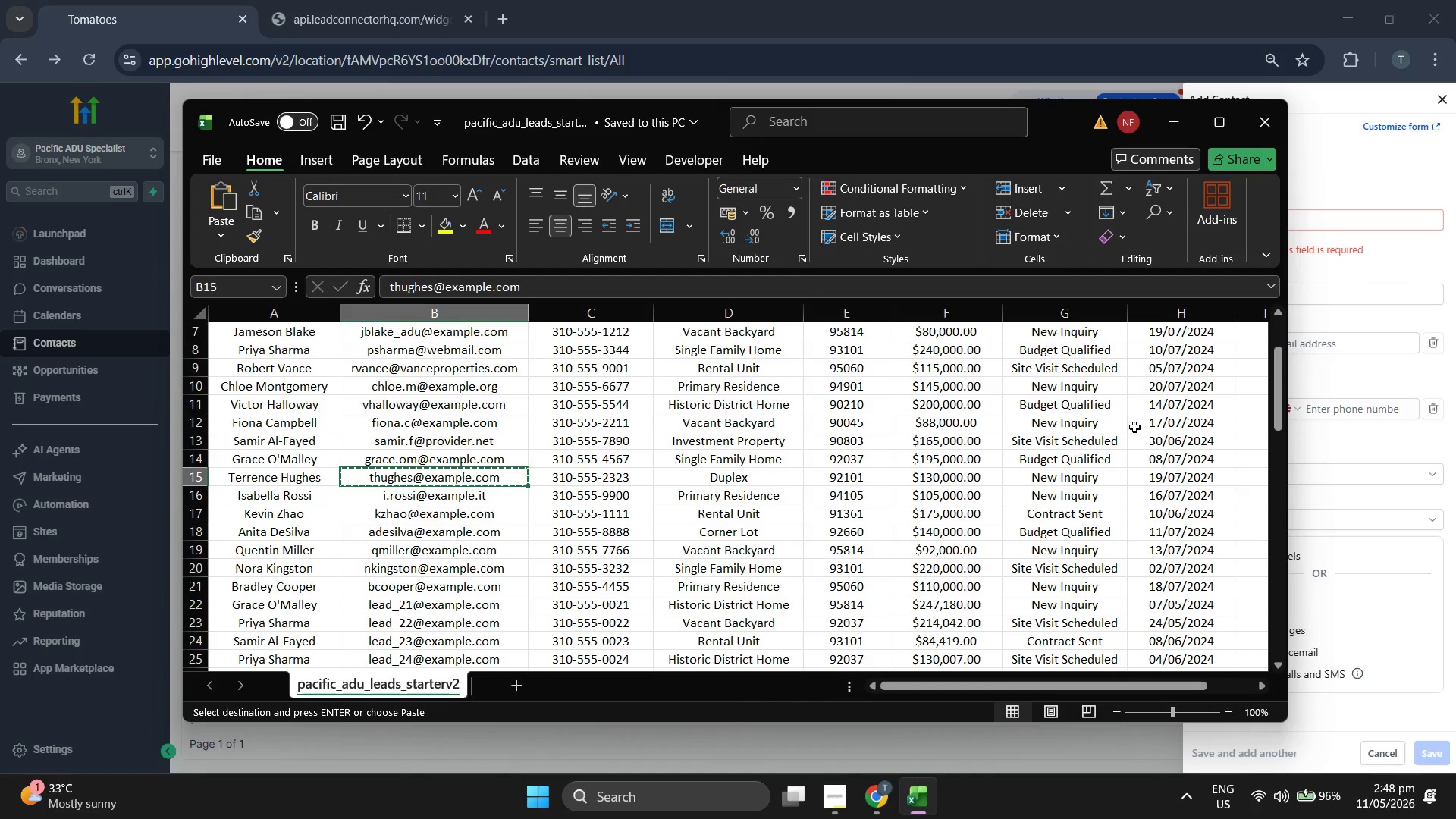 
left_click([1365, 375])
 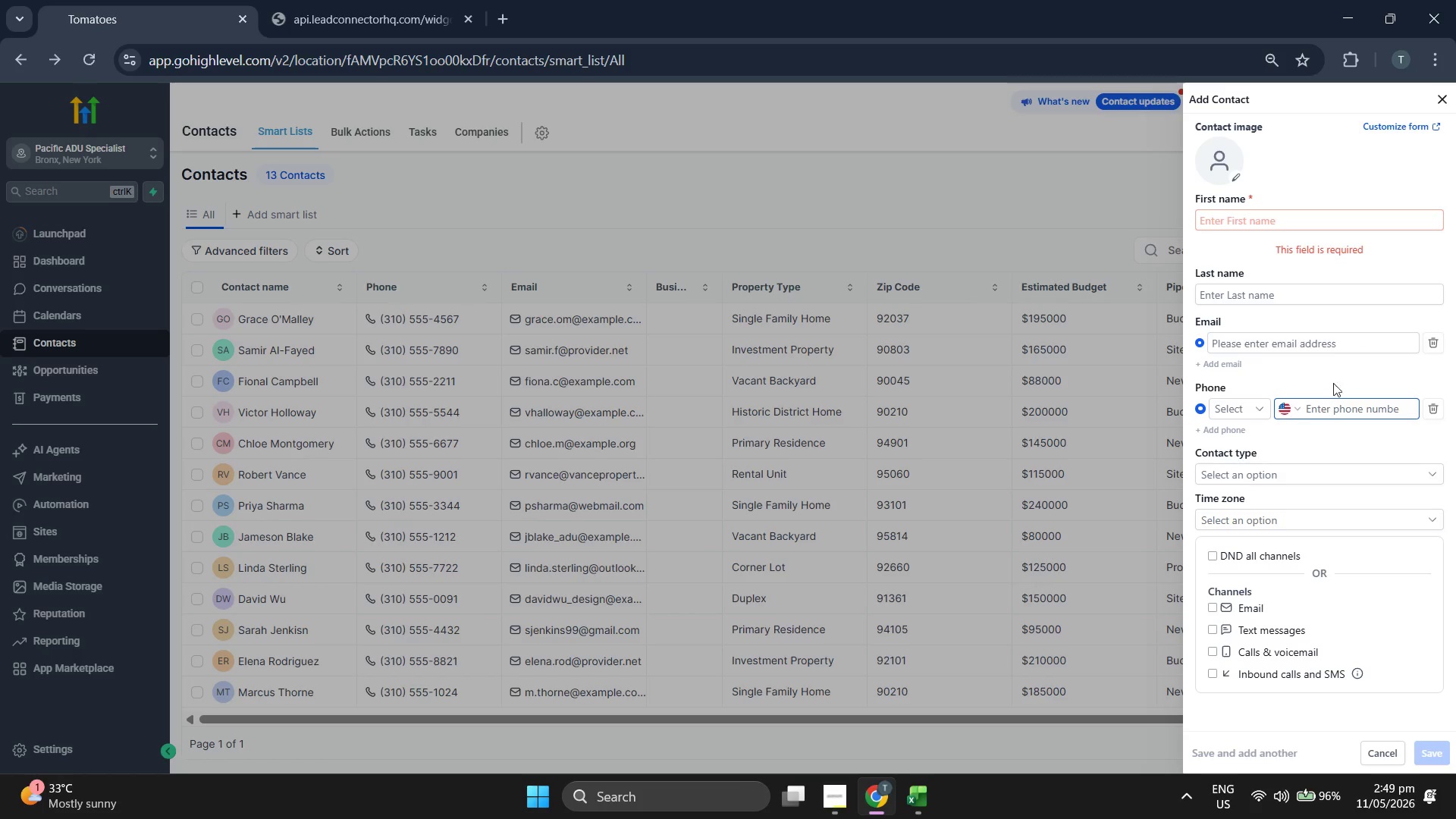 
left_click([1329, 345])
 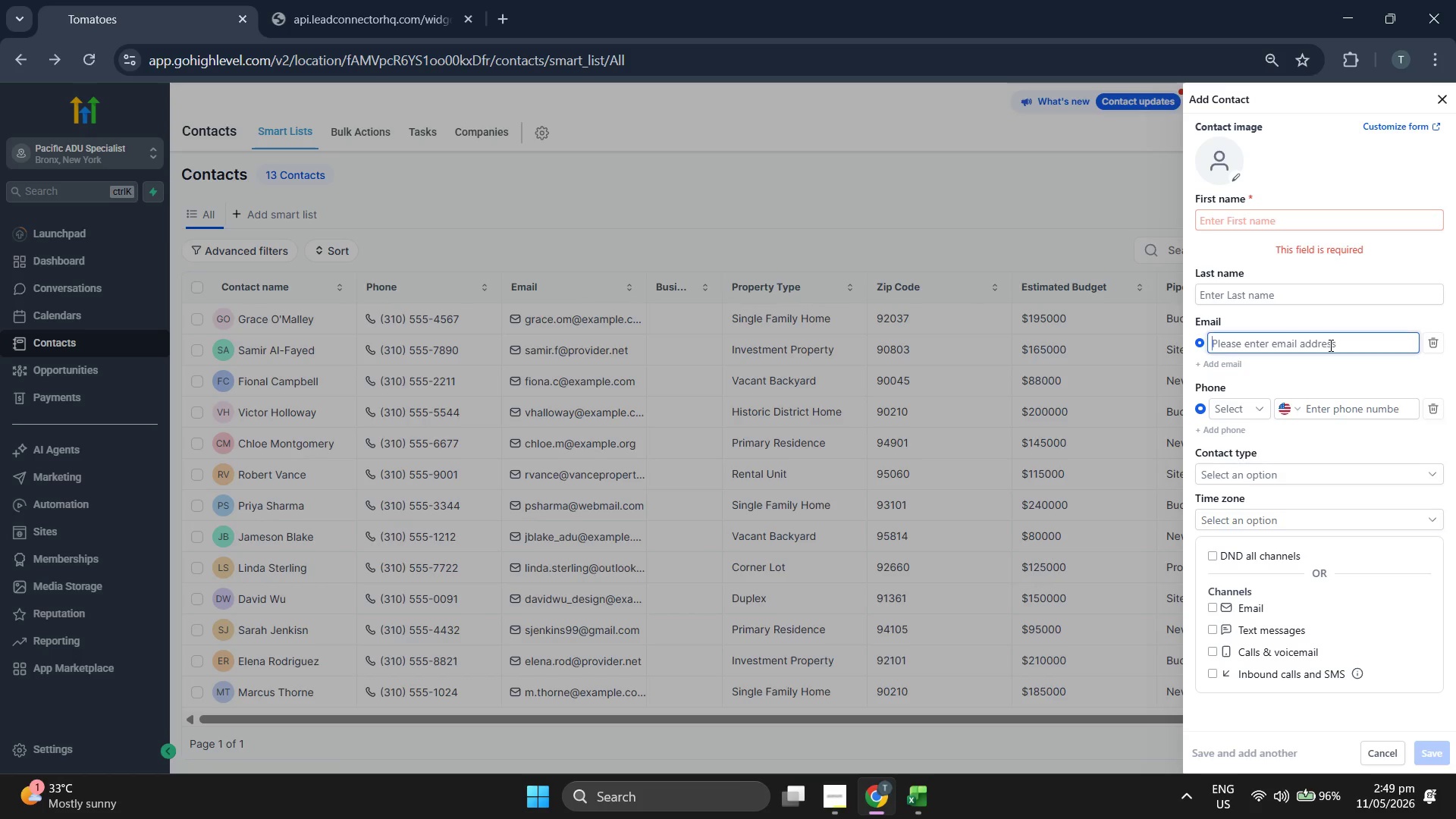 
key(Control+ControlLeft)
 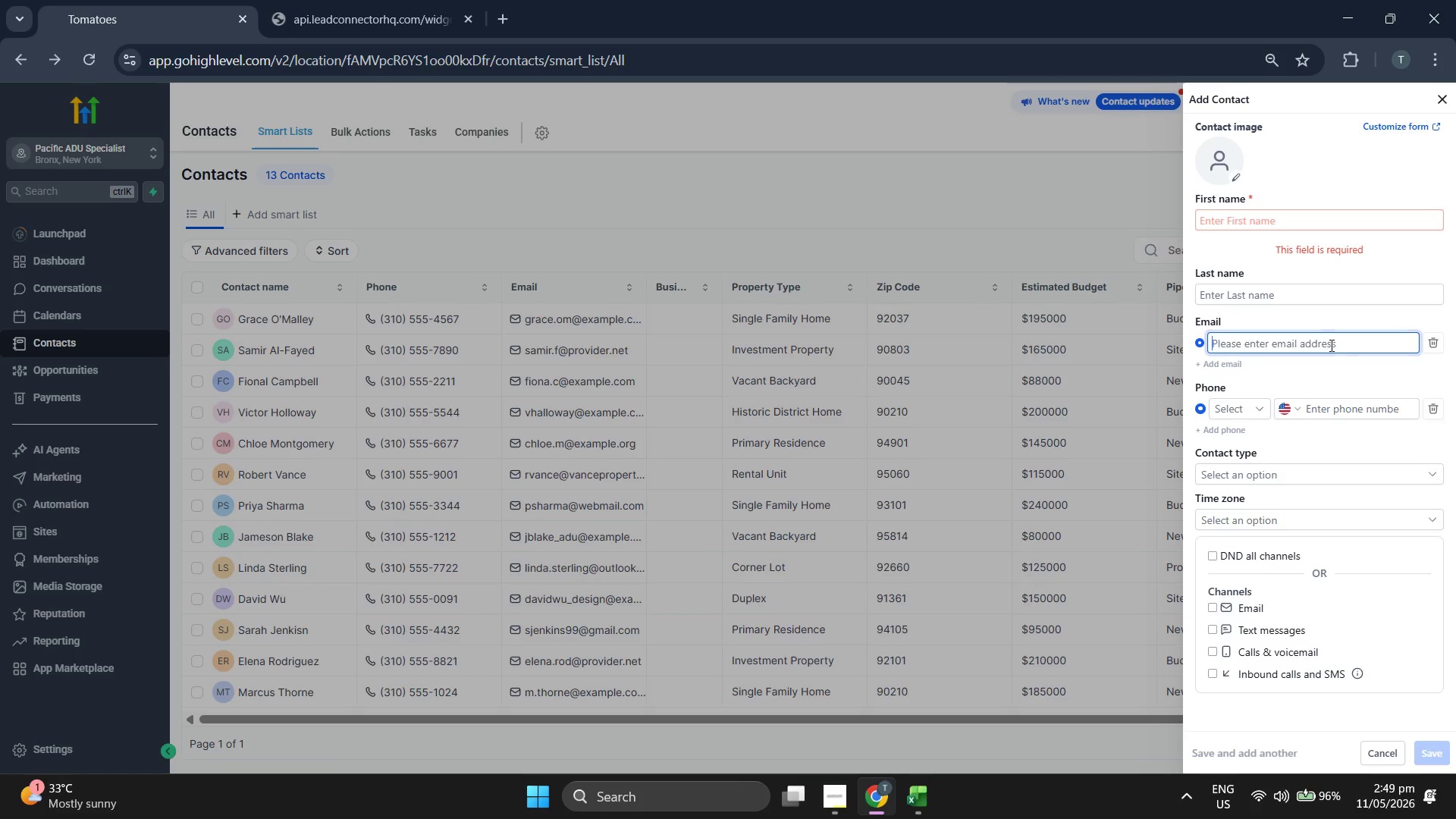 
key(Control+V)
 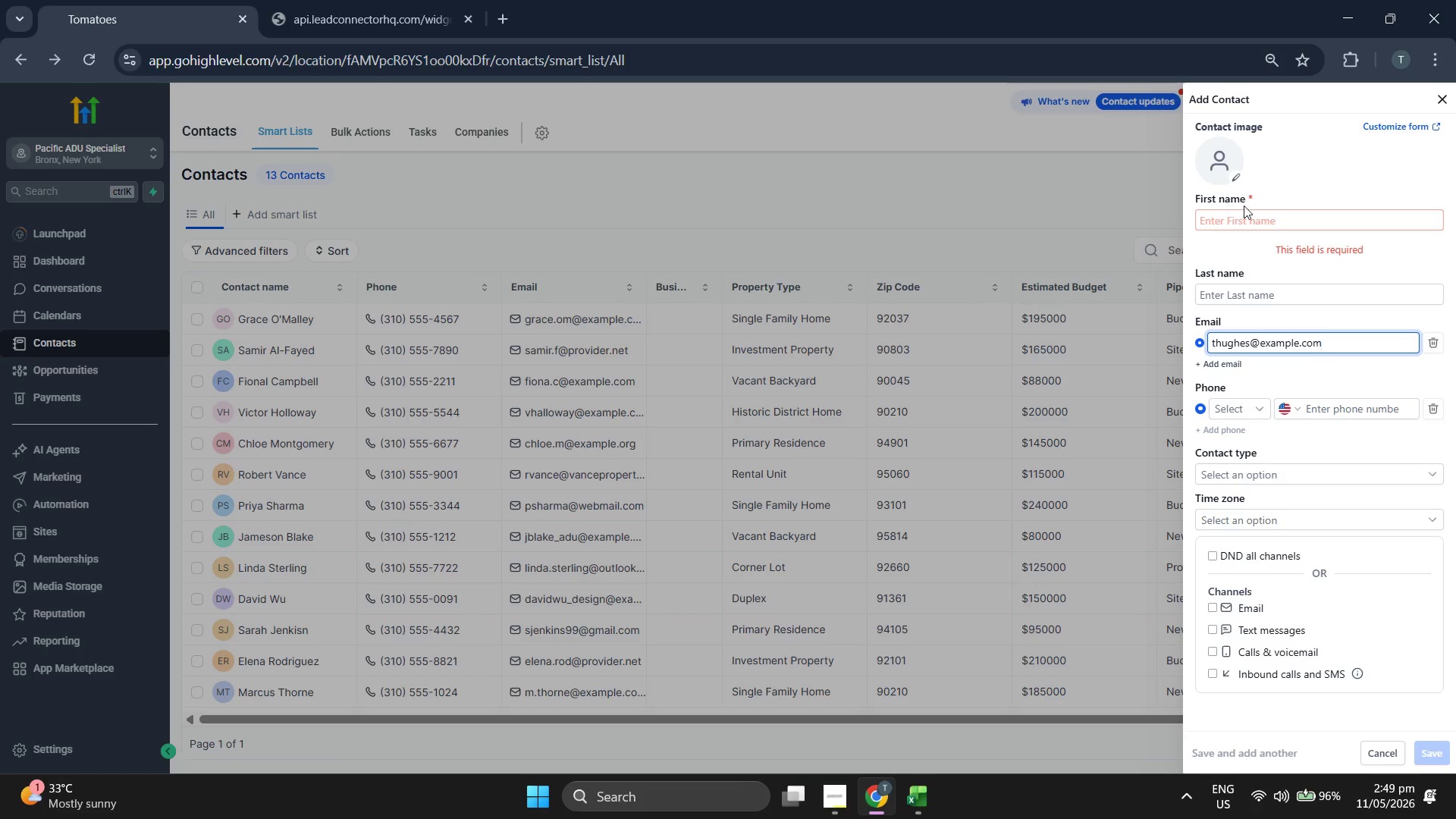 
left_click([1256, 221])
 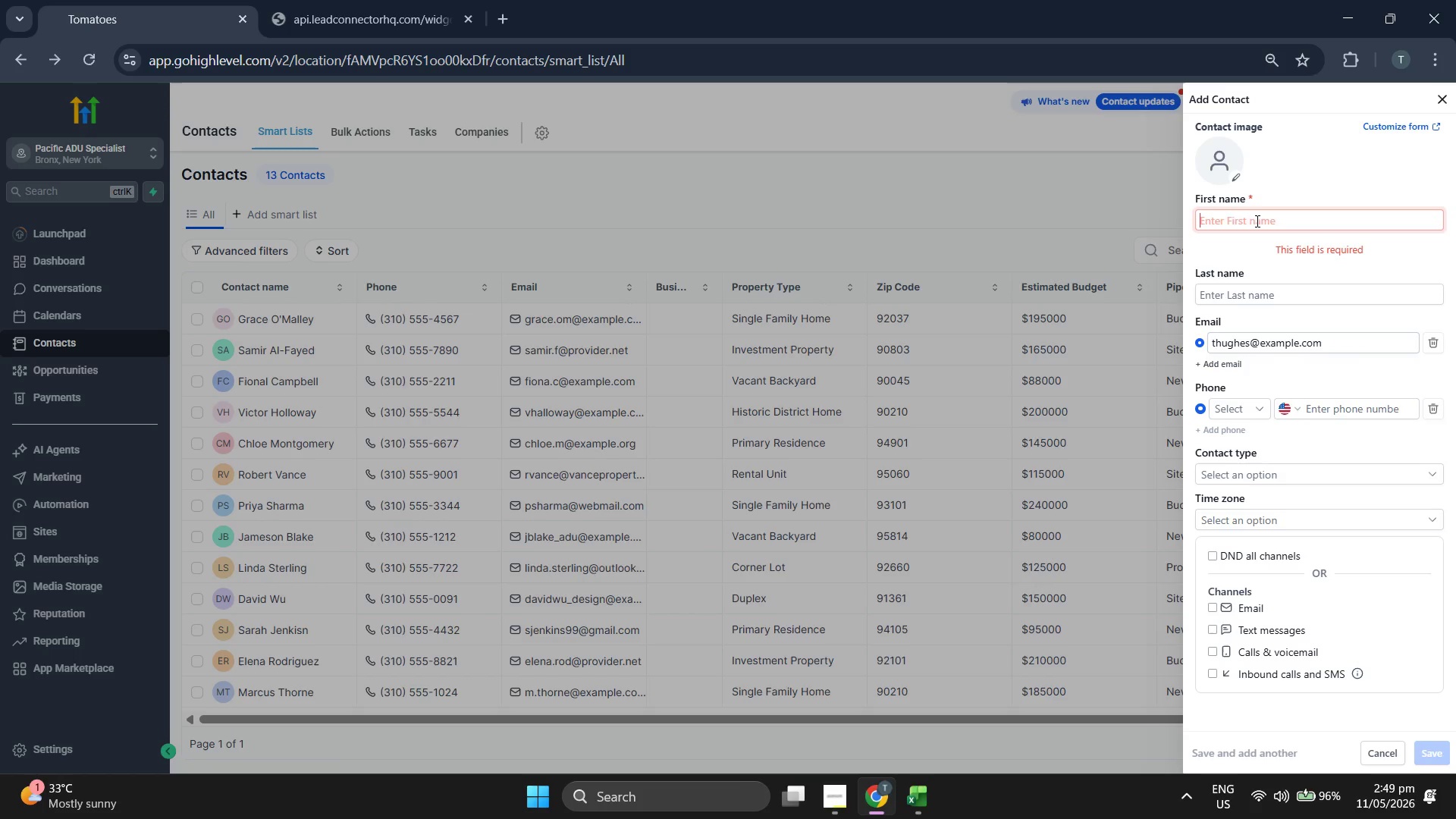 
type(R)
key(Backspace)
type(Tr)
key(Backspace)
type(r)
key(Backspace)
type(ereec)
key(Backspace)
key(Backspace)
type(nce)
 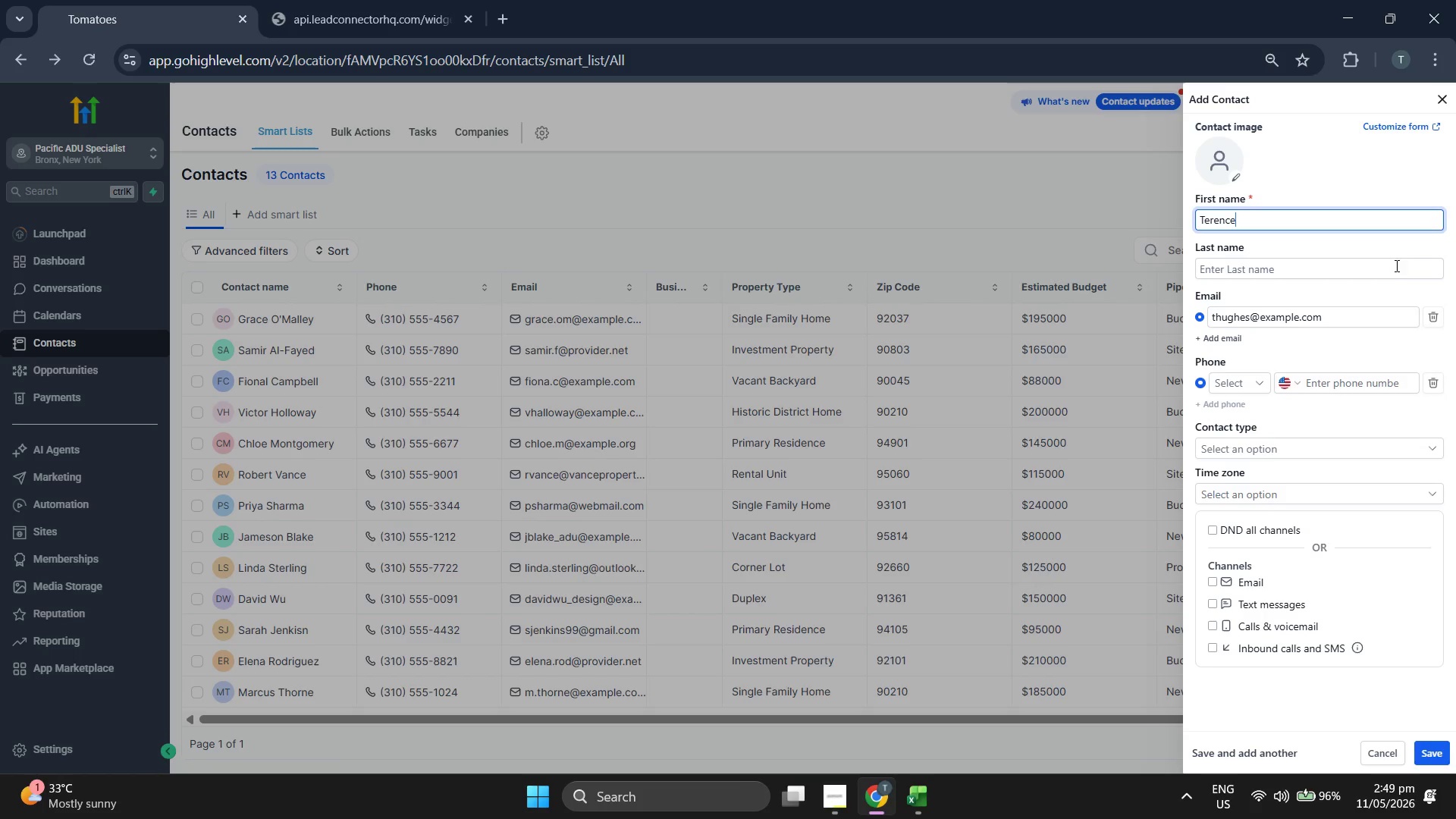 
left_click([1391, 268])
 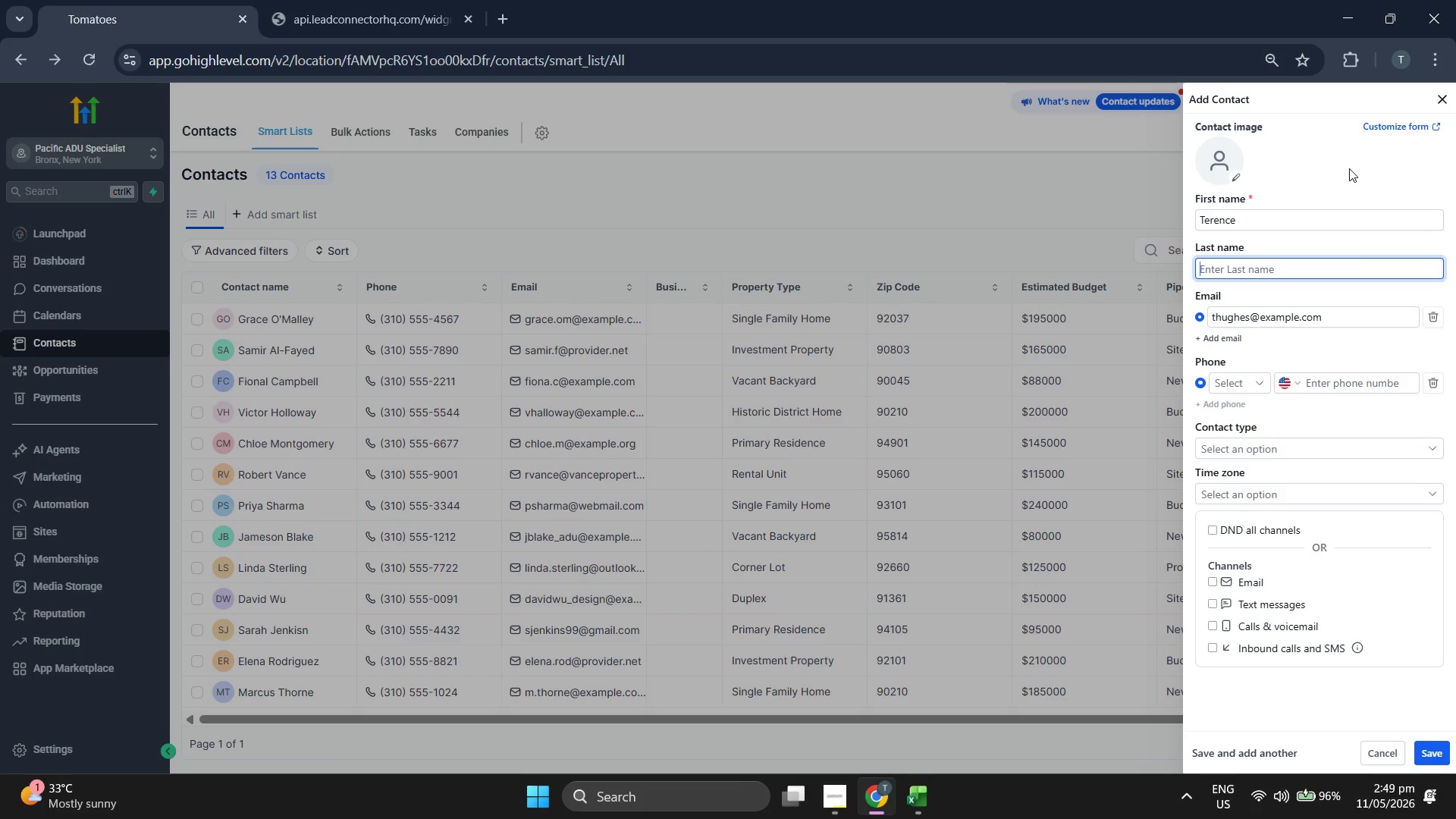 
type(UHughes)
 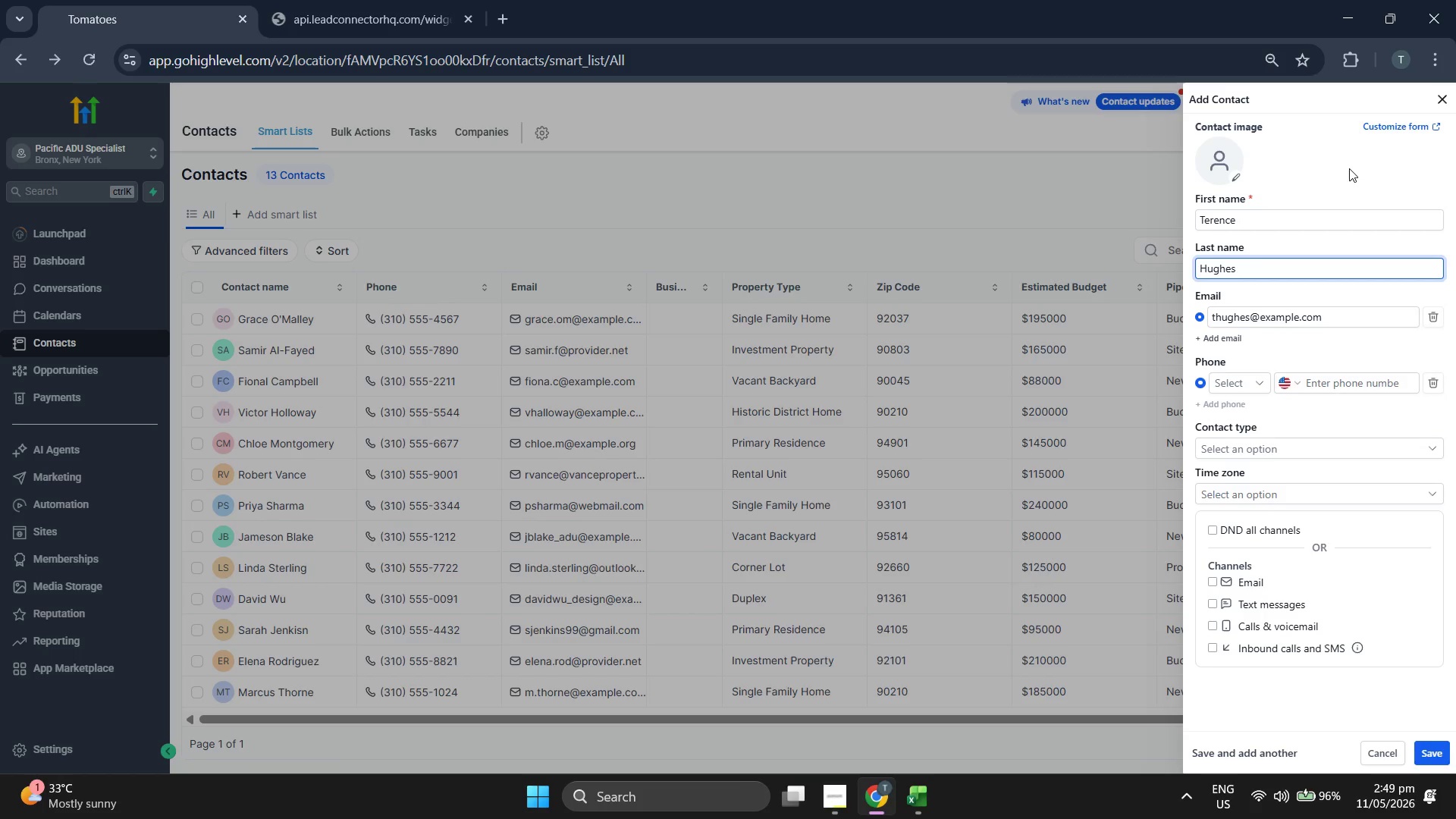 
hold_key(key=Backspace, duration=0.31)
 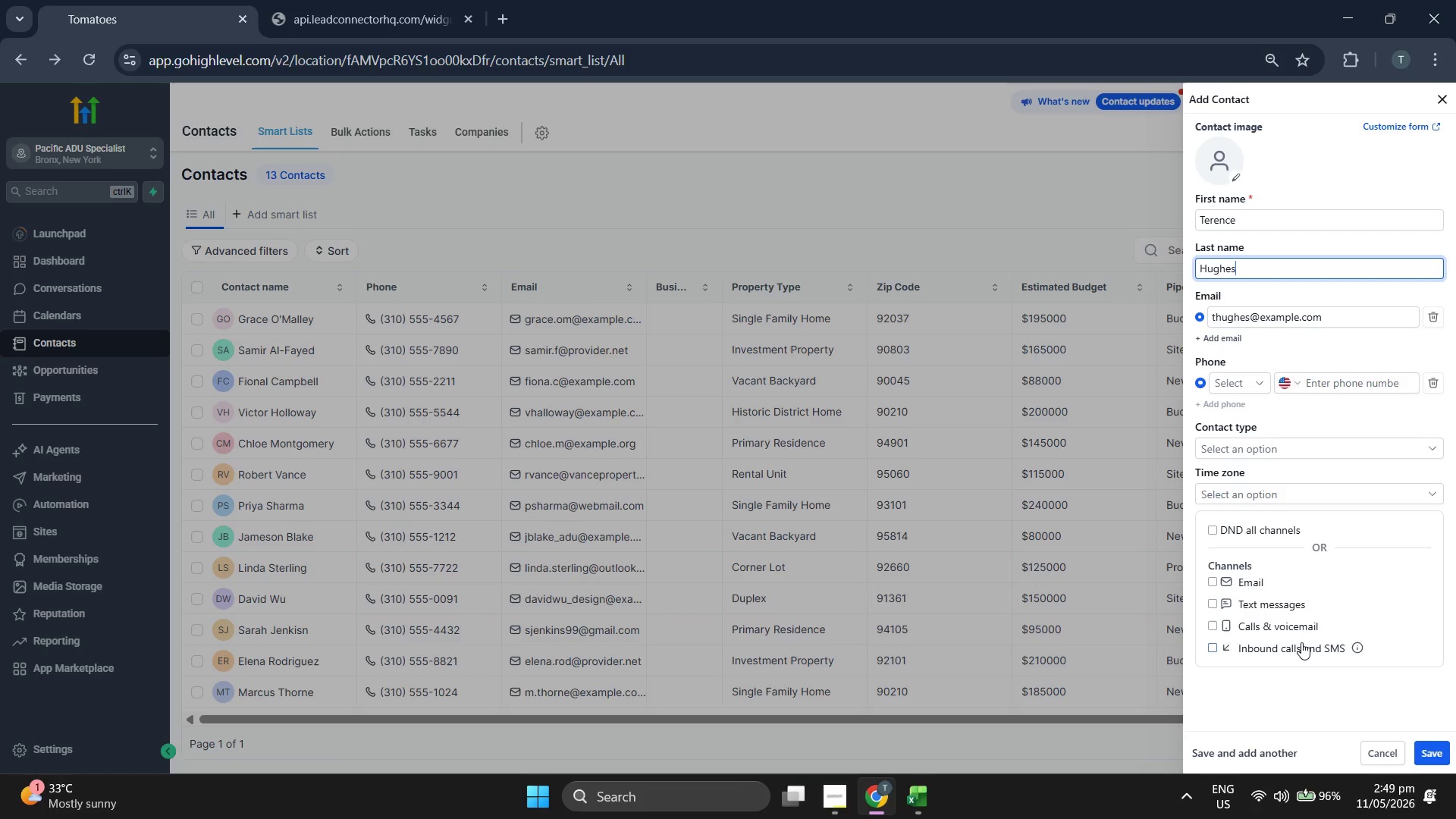 
left_click([1429, 739])
 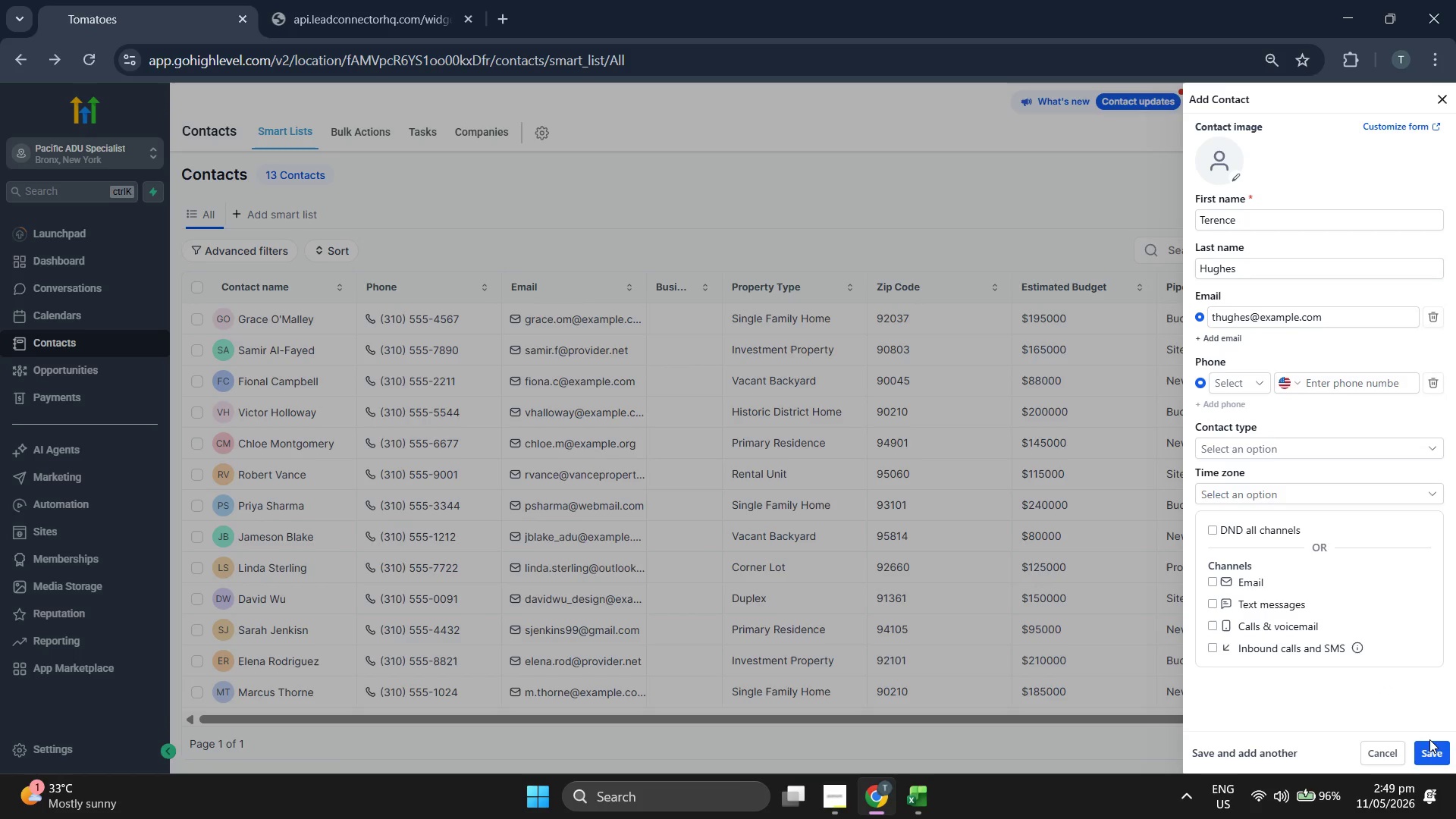 
left_click([1426, 745])
 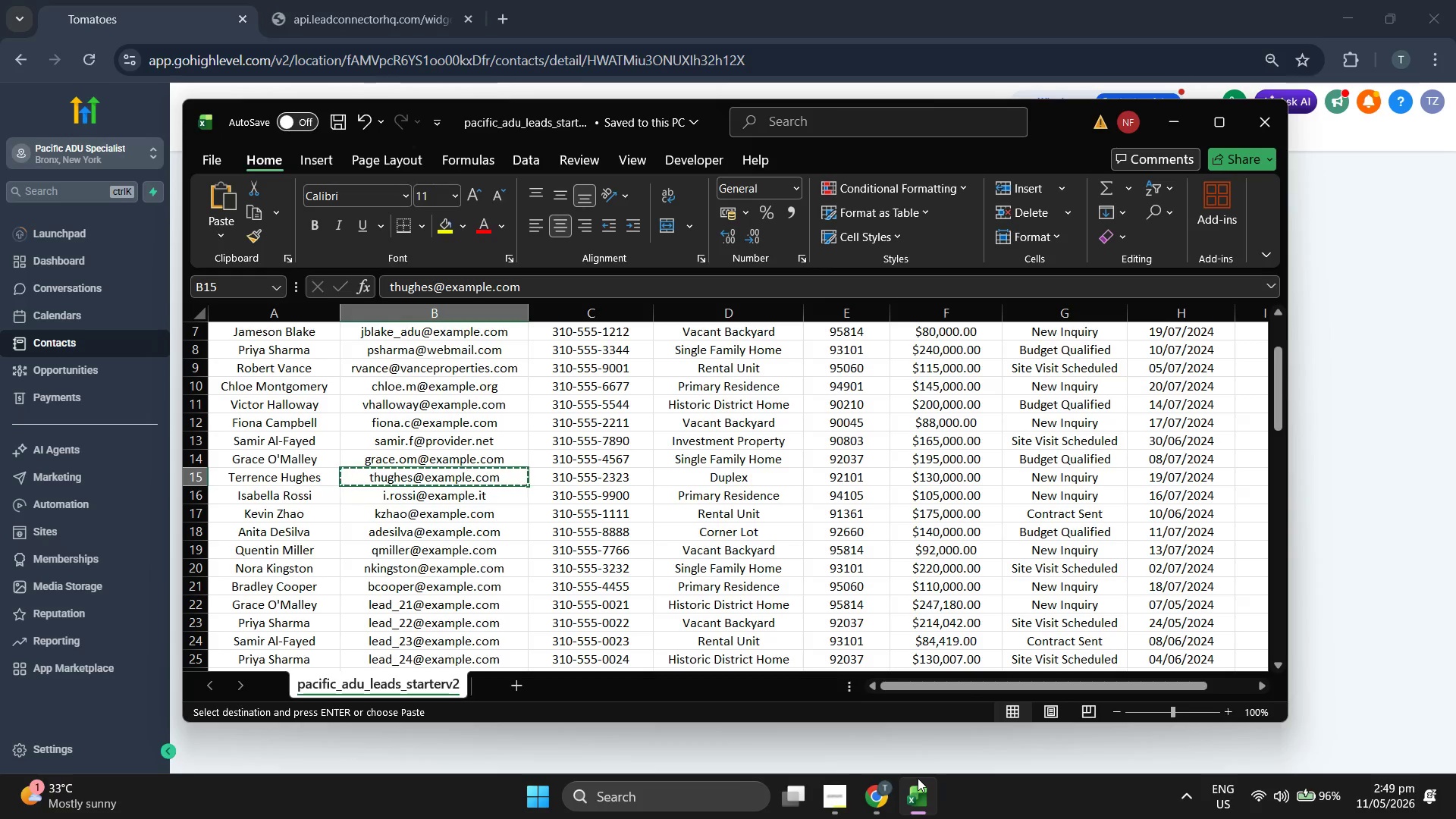 
key(ArrowRight)
 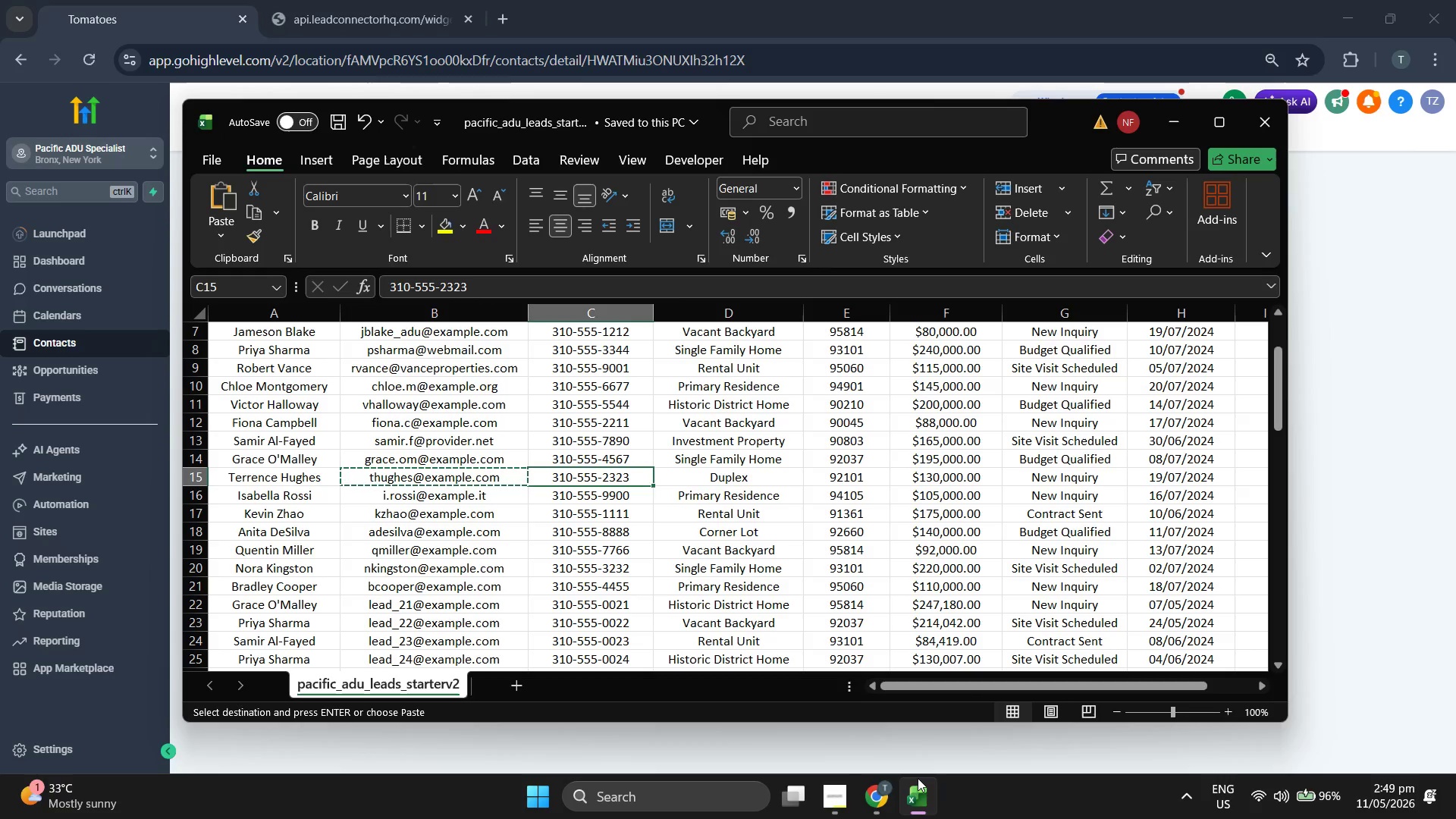 
key(Control+C)
 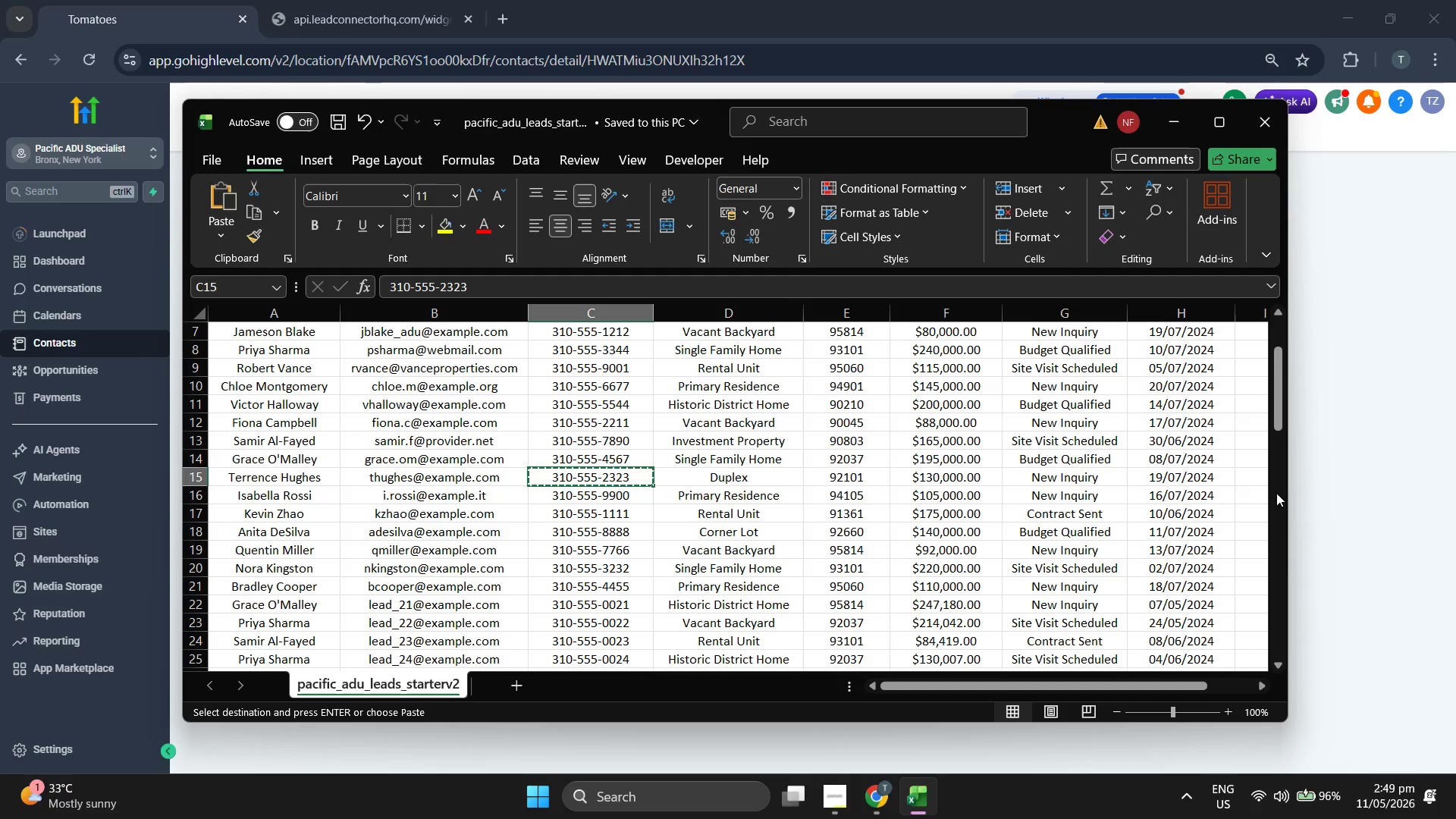 
left_click([1398, 447])
 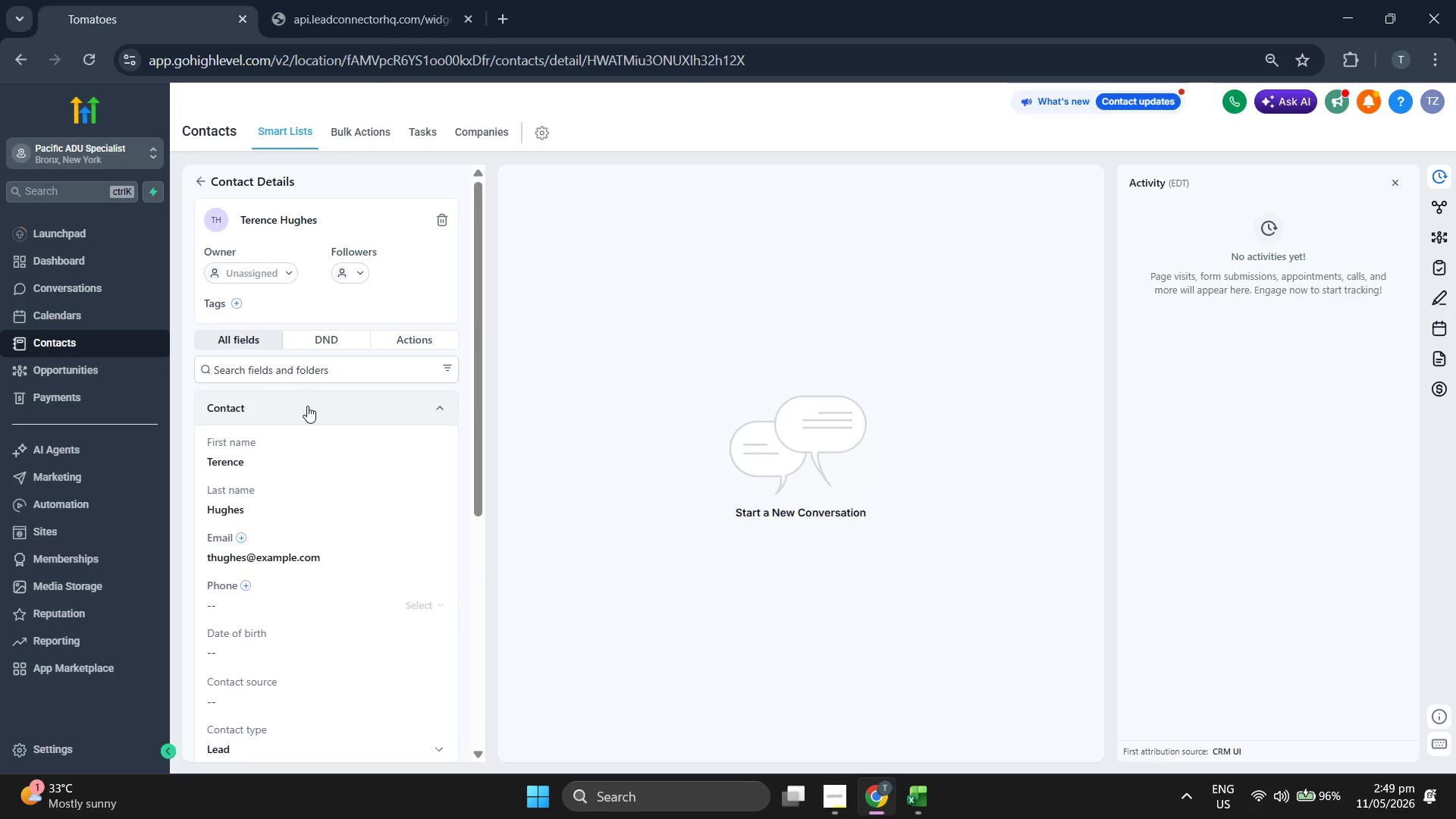 
scroll: coordinate [300, 463], scroll_direction: down, amount: 1.0
 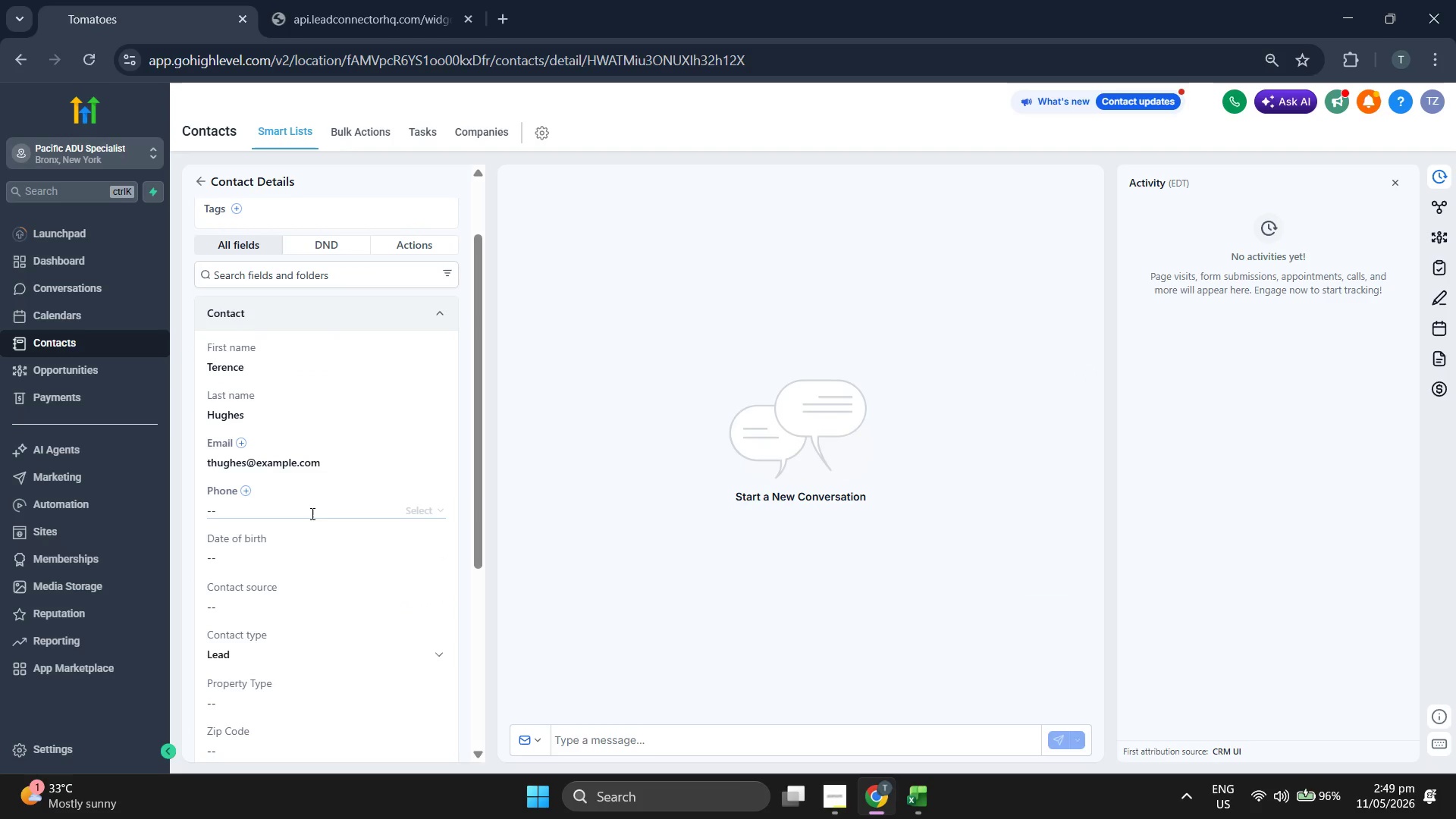 
left_click([311, 512])
 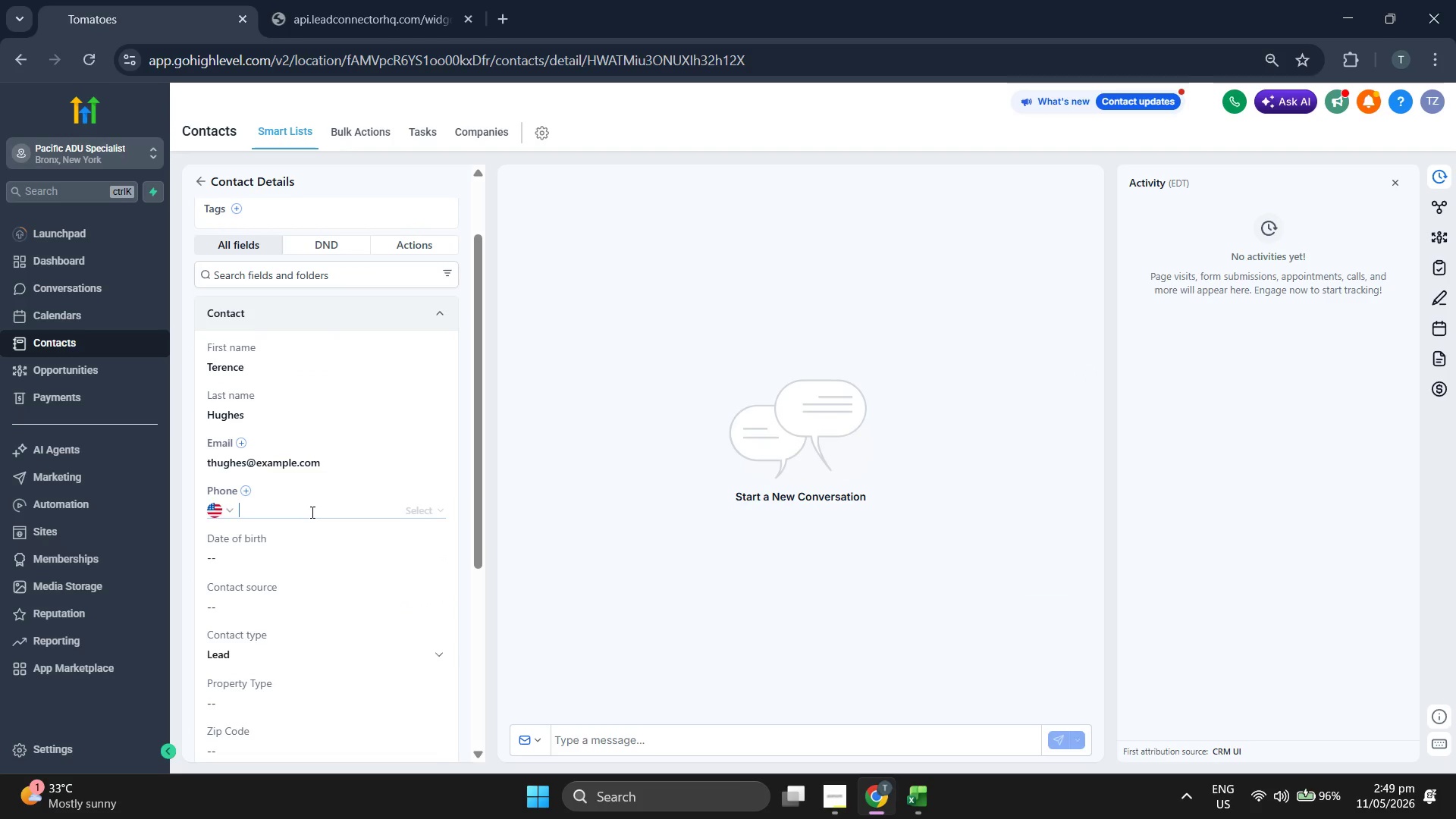 
key(Control+V)
 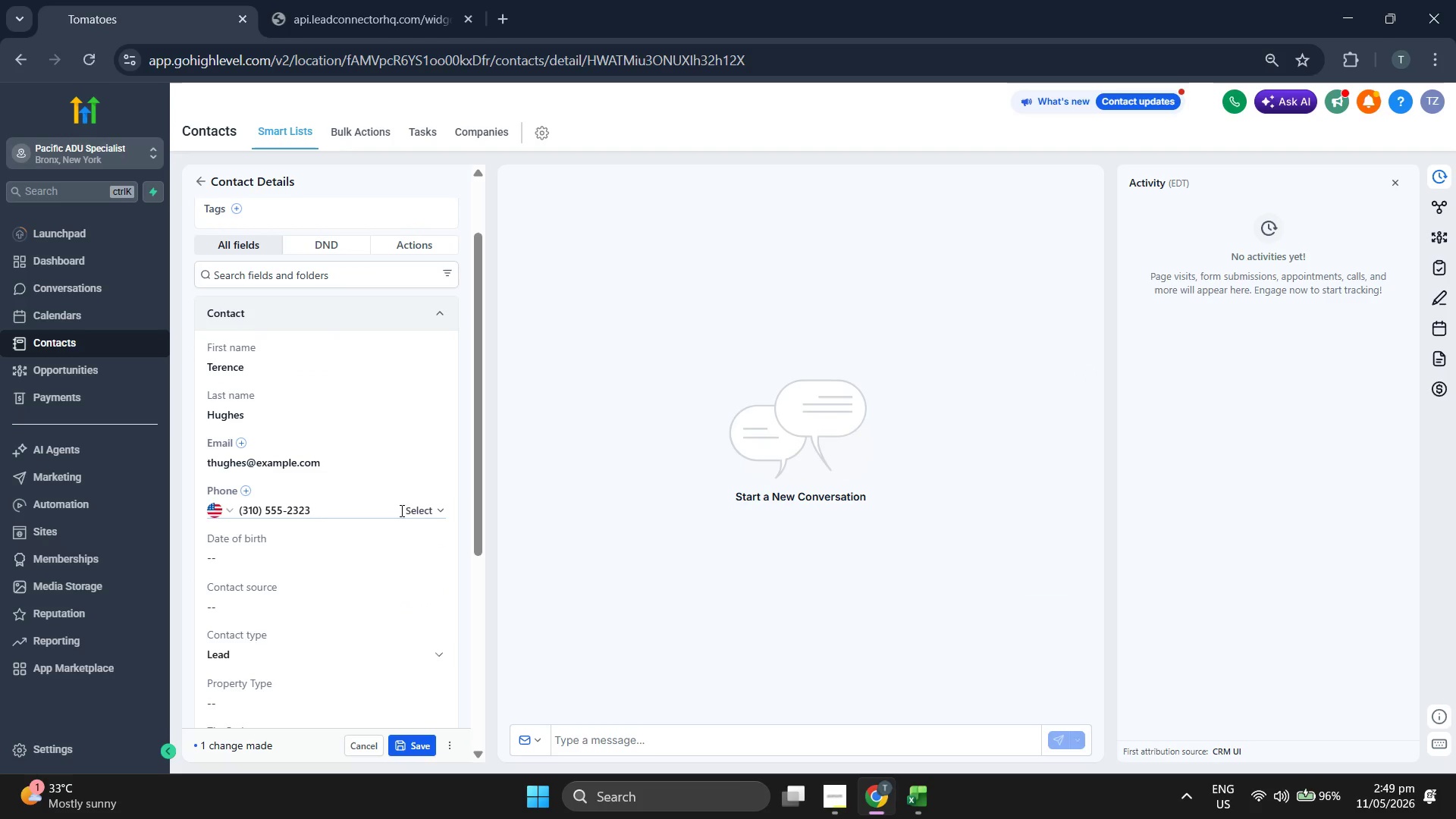 
double_click([410, 510])
 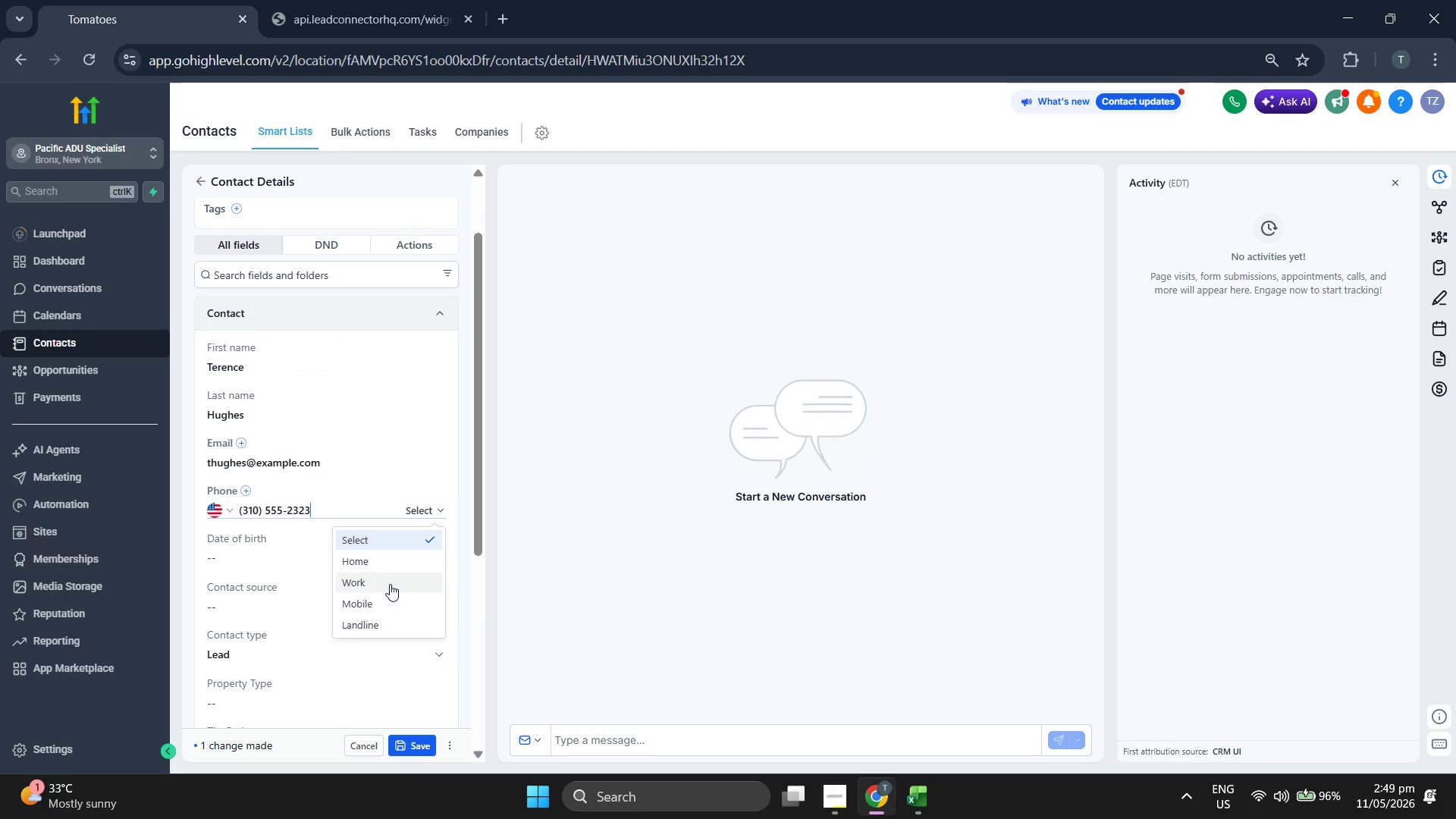 
left_click([384, 604])
 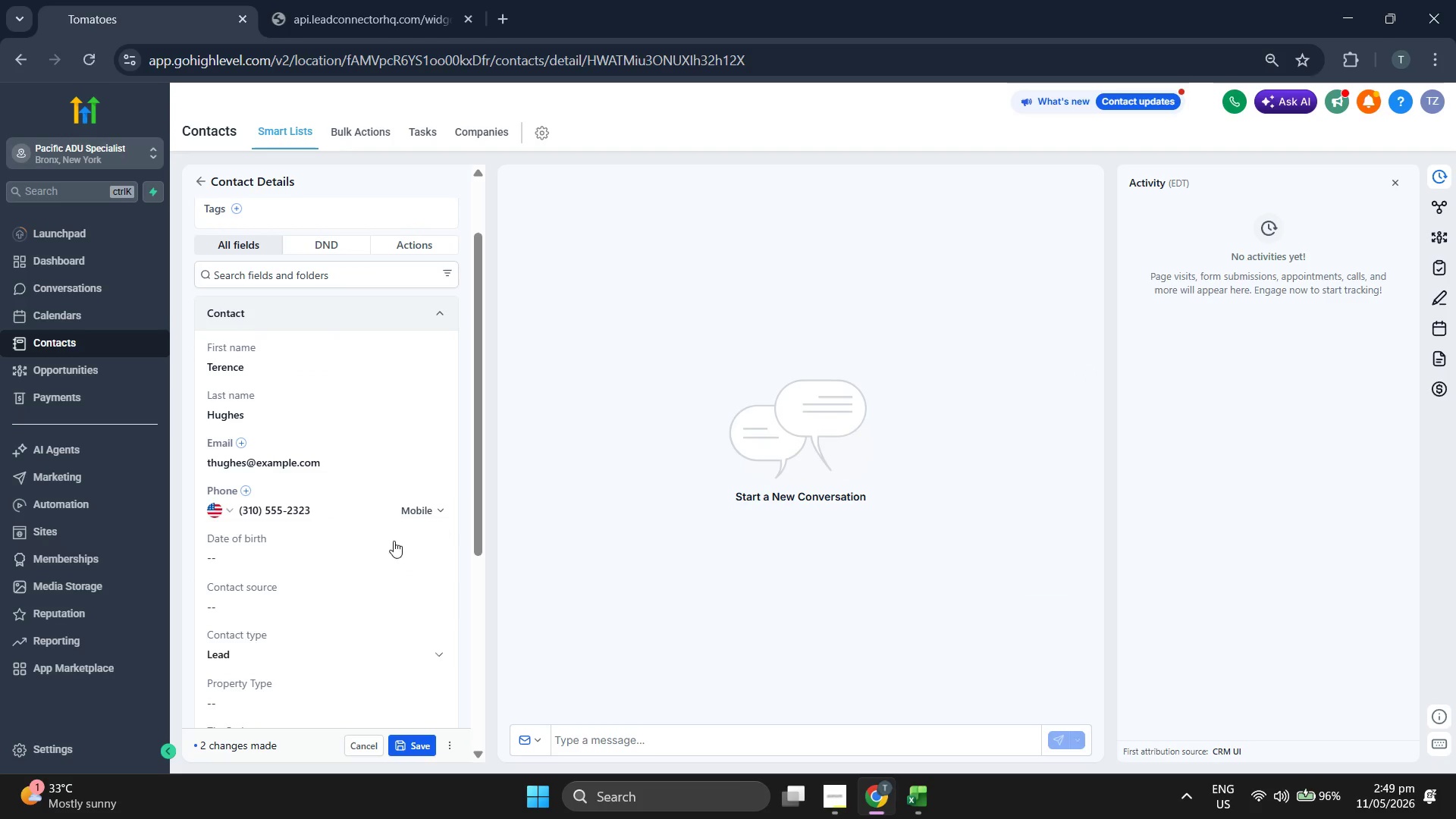 
scroll: coordinate [444, 573], scroll_direction: down, amount: 9.0
 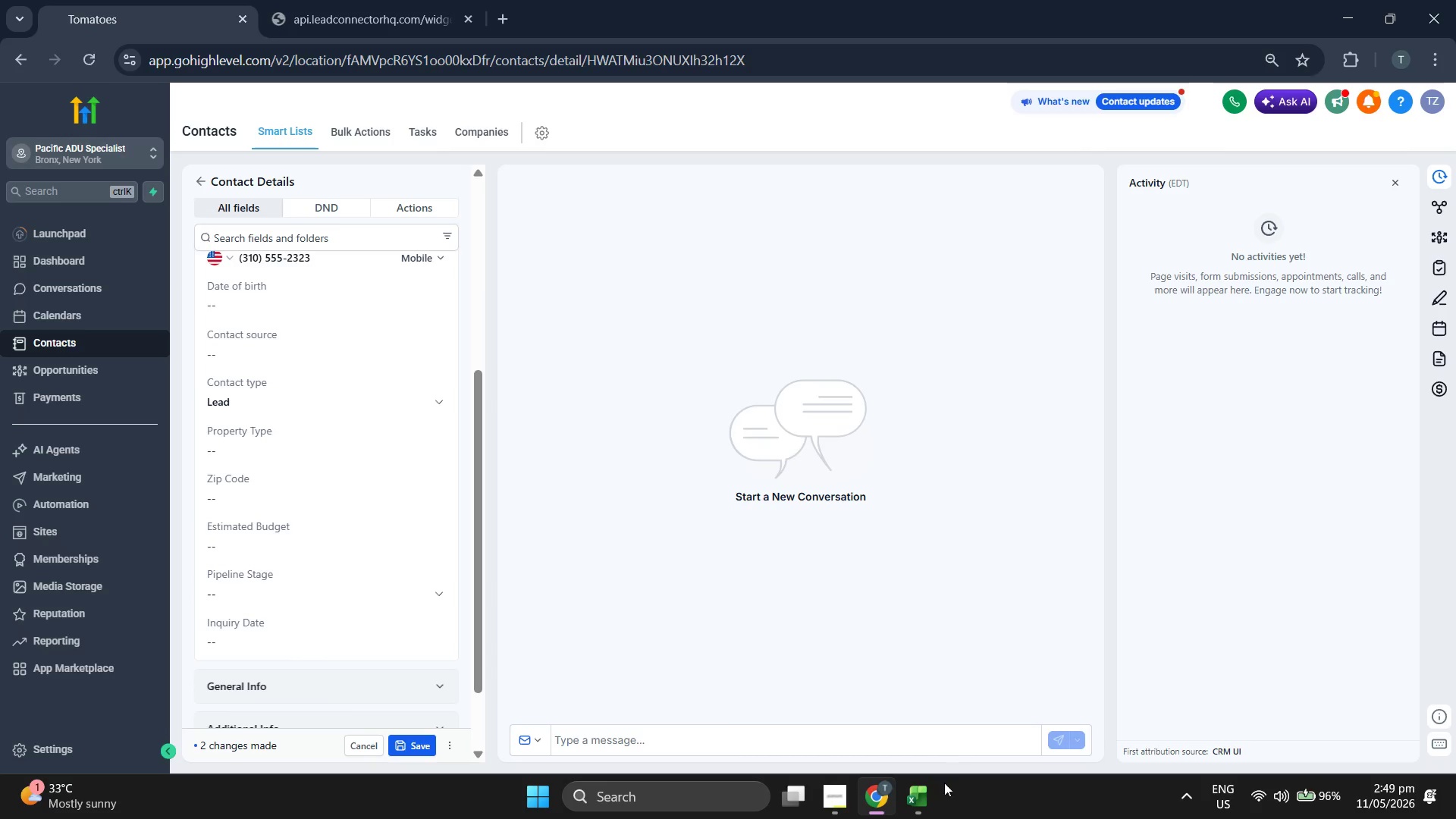 
left_click([934, 793])
 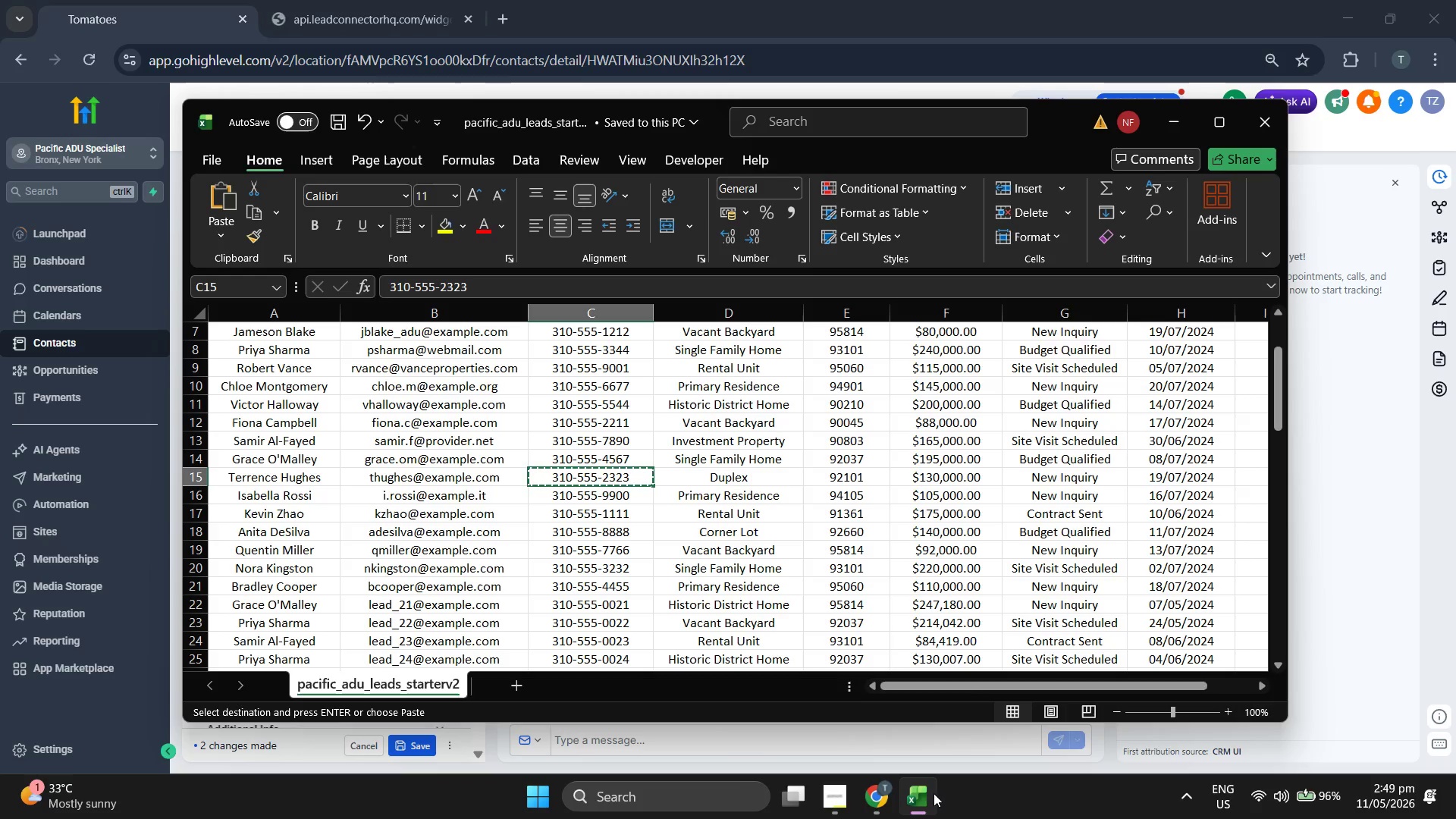 
key(ArrowRight)
 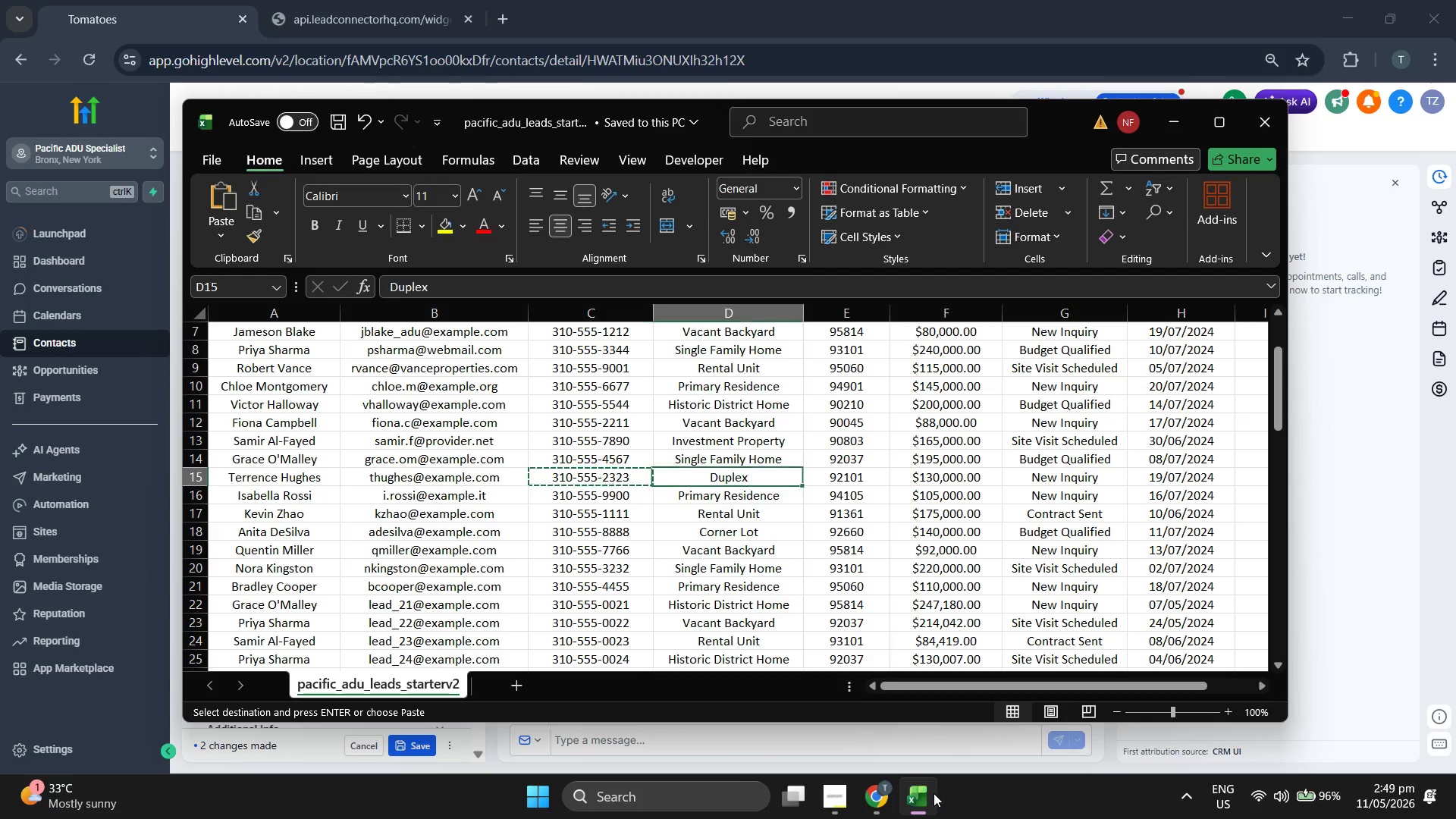 
key(Control+C)
 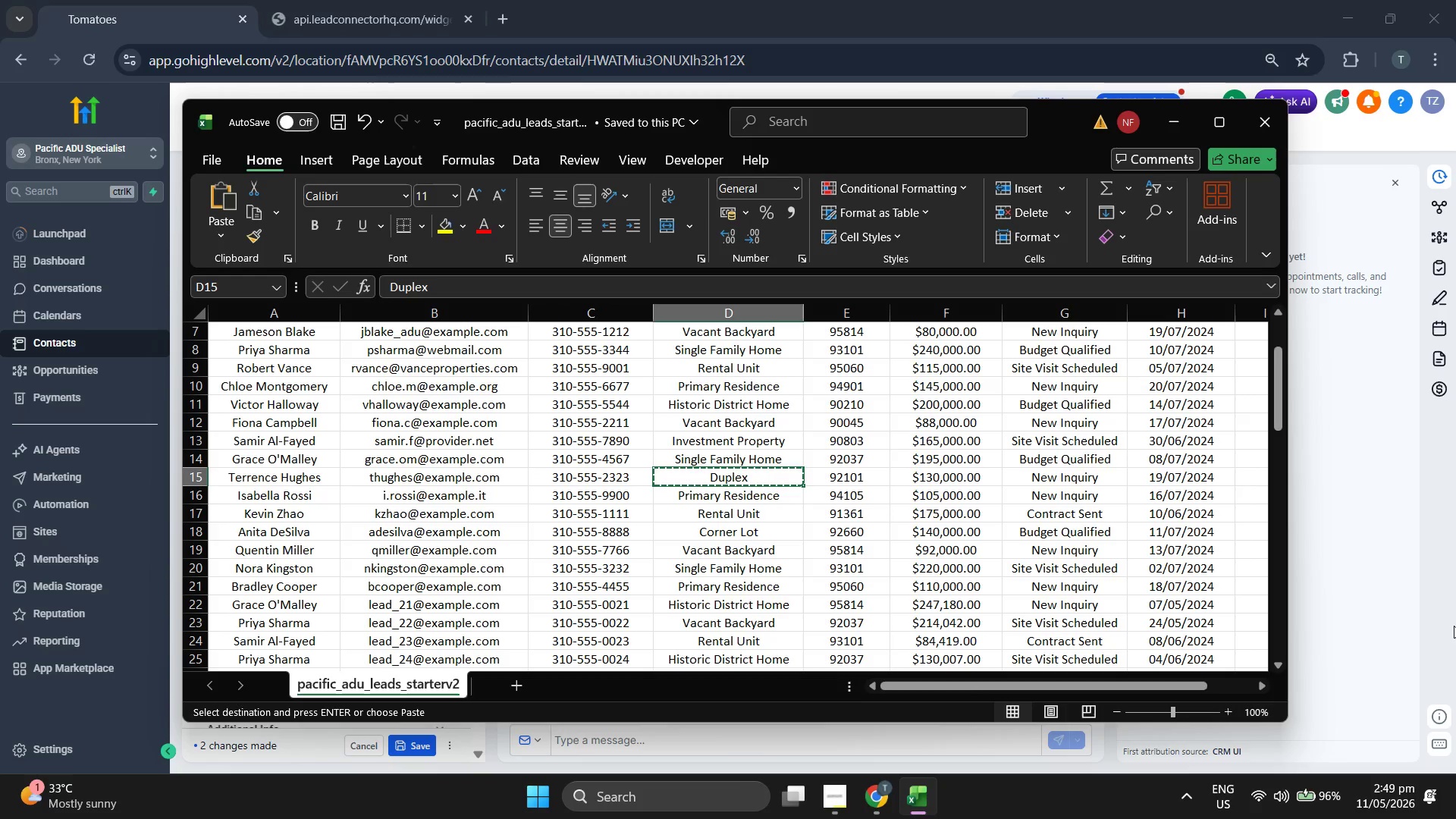 
left_click([1345, 565])
 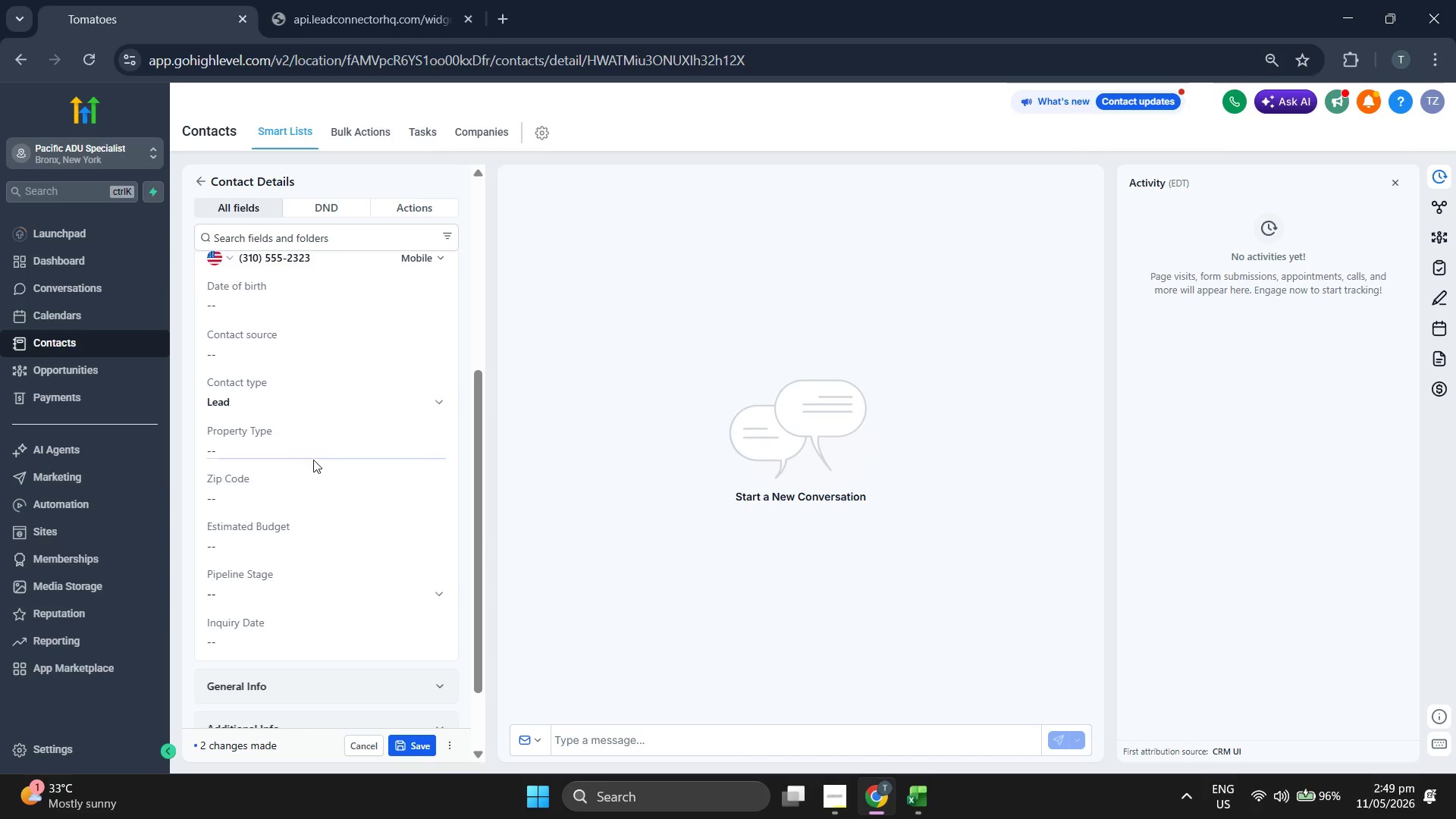 
left_click([312, 454])
 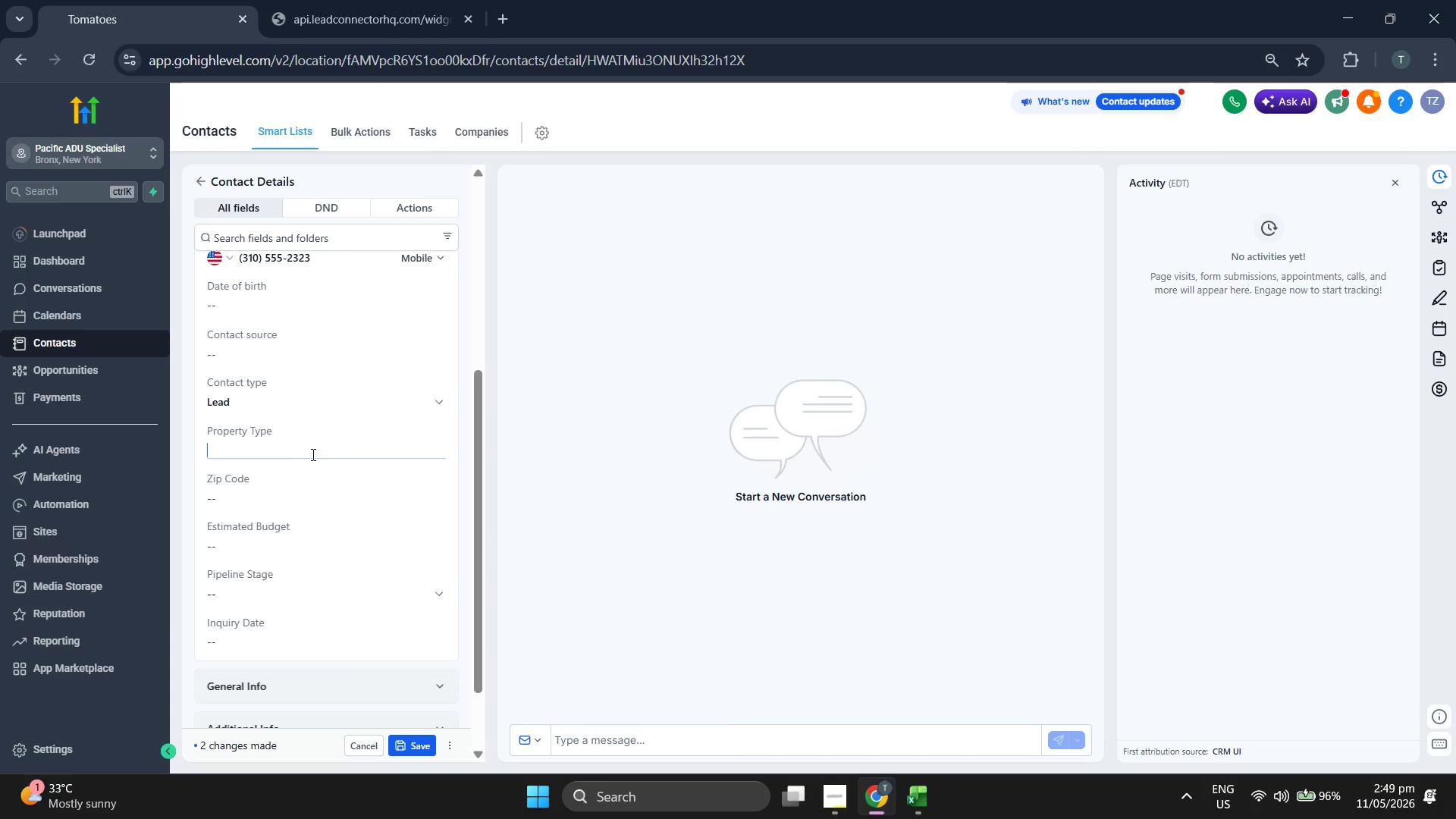 
key(Control+V)
 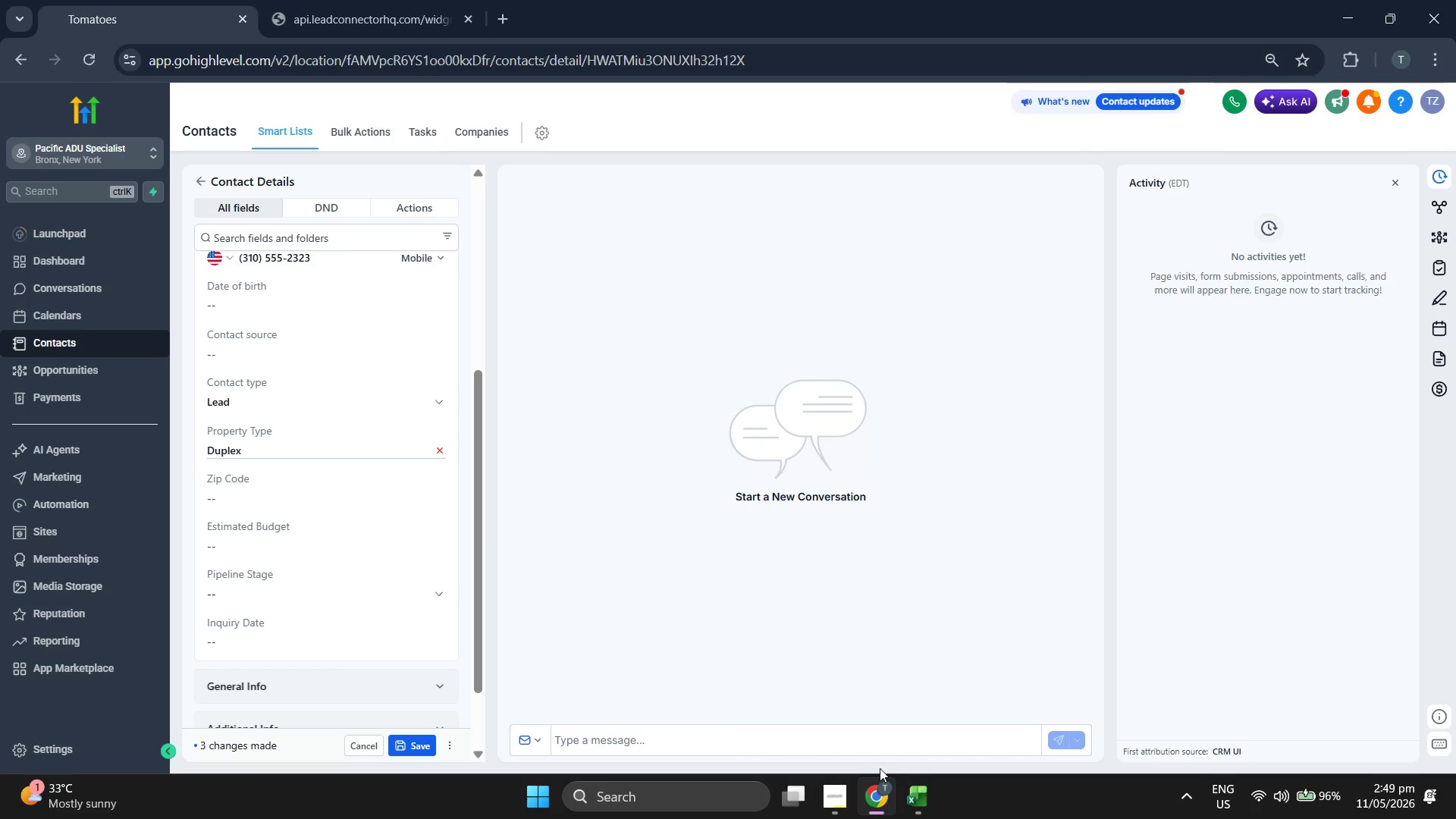 
left_click([924, 787])
 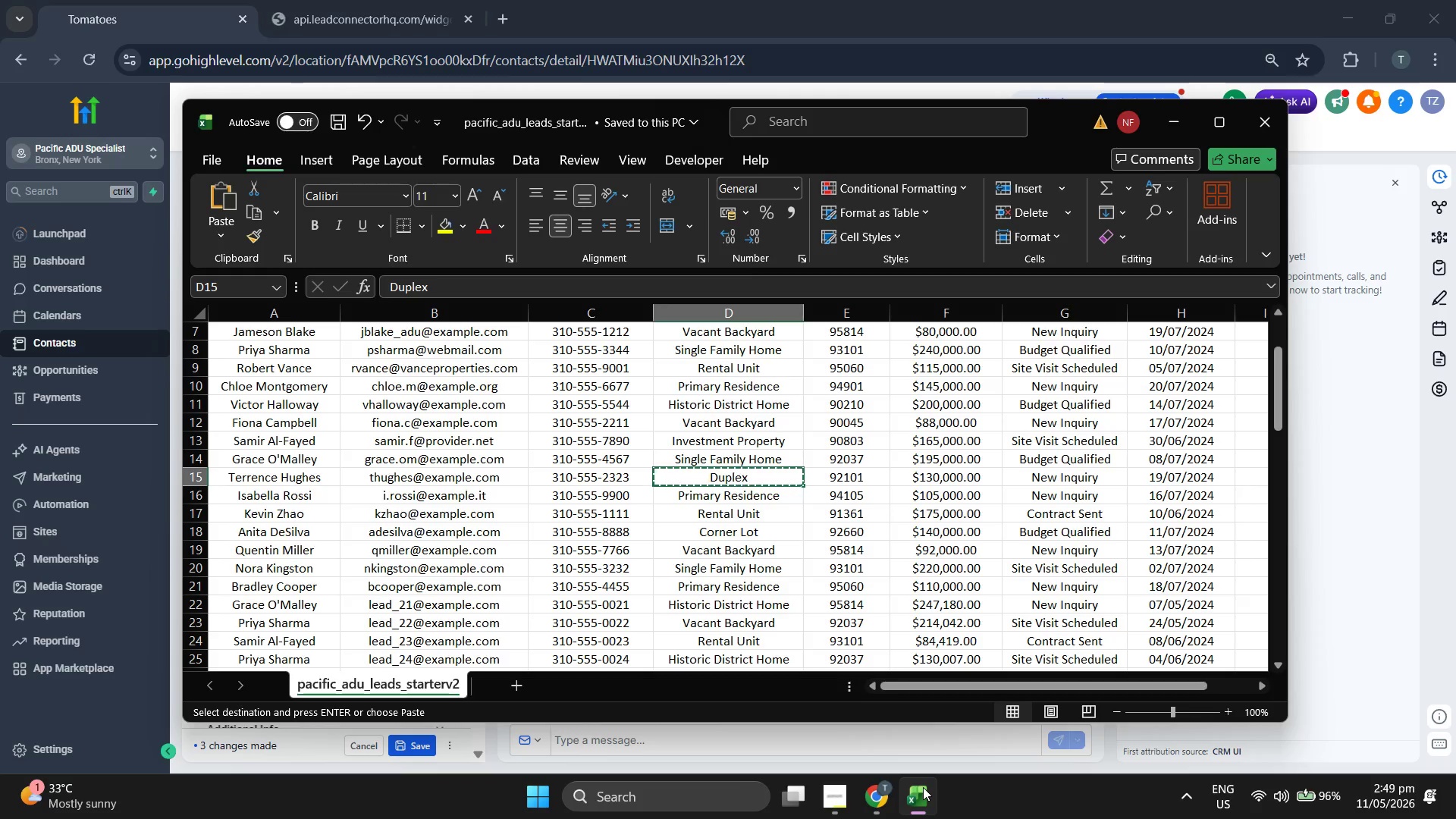 
key(ArrowRight)
 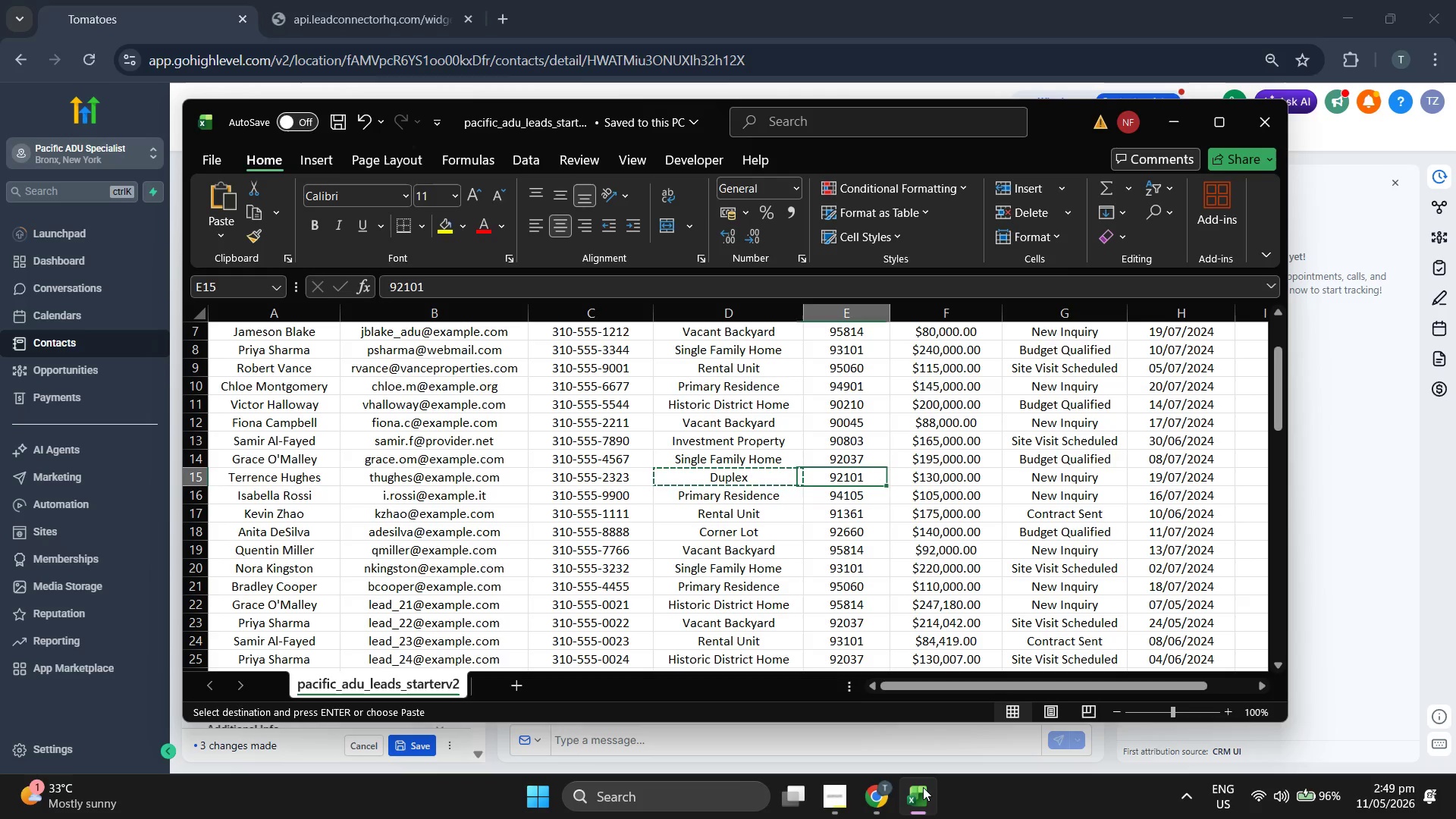 
key(Control+C)
 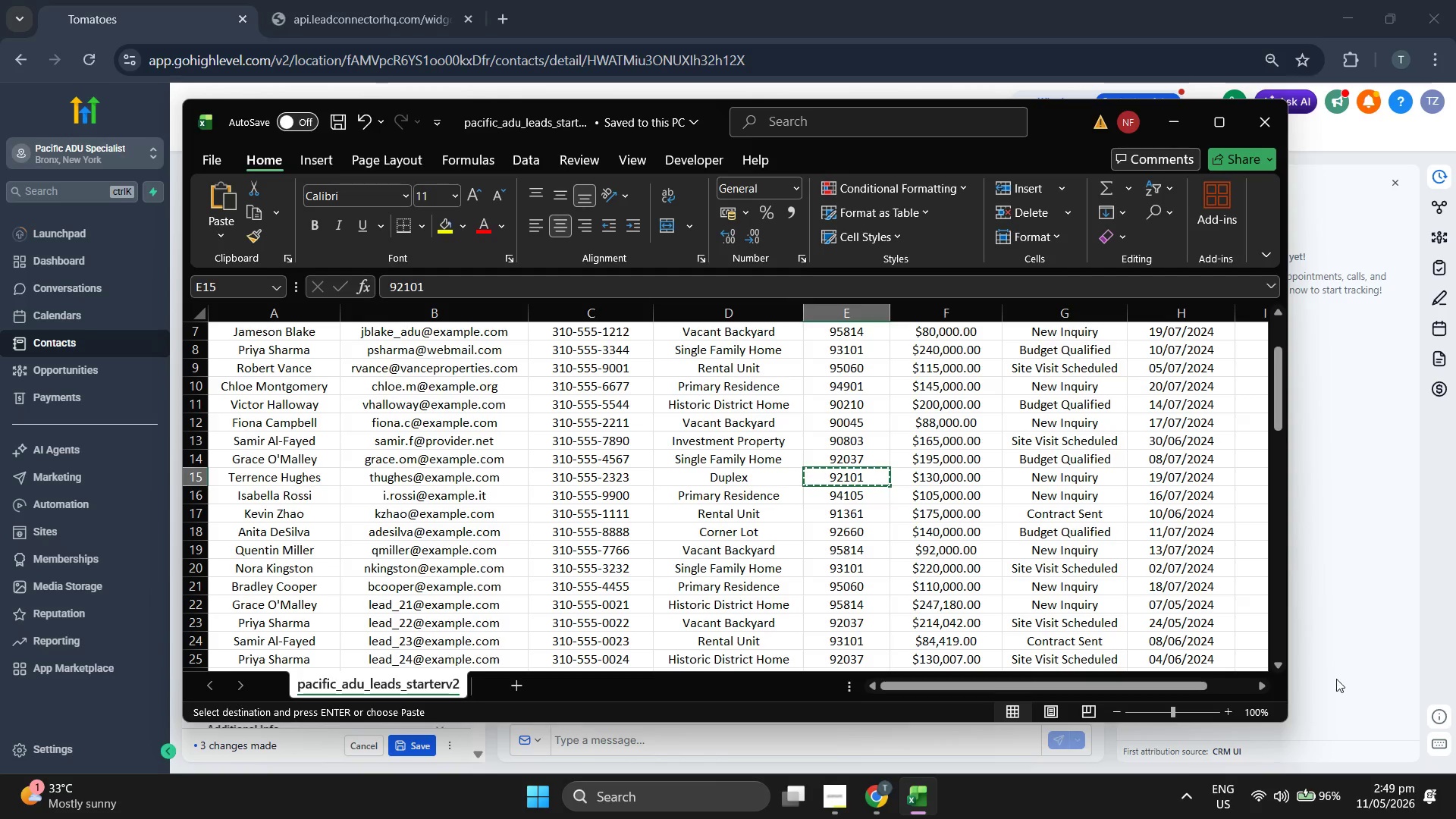 
left_click([1378, 629])
 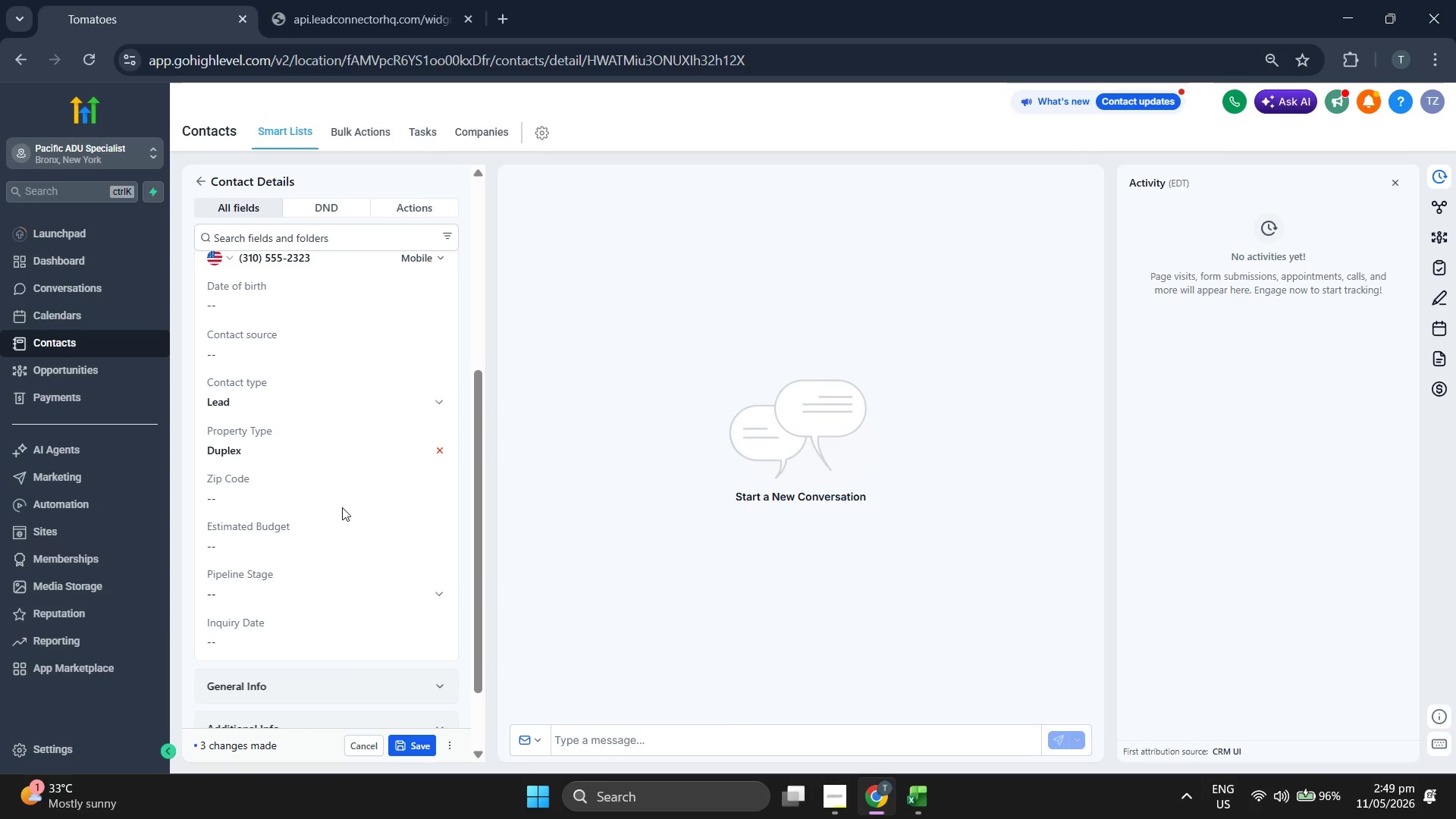 
left_click([342, 504])
 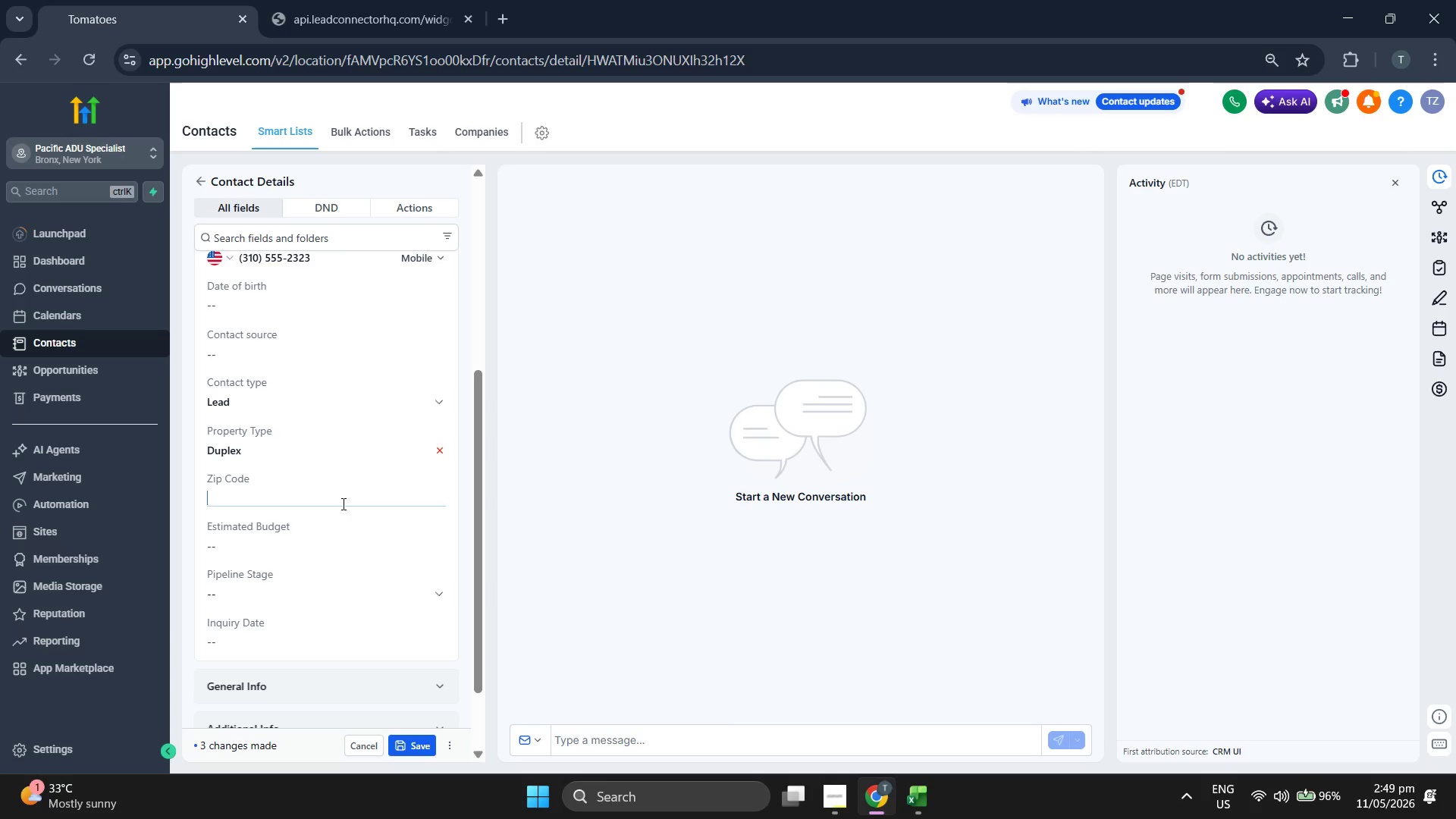 
key(Control+ControlLeft)
 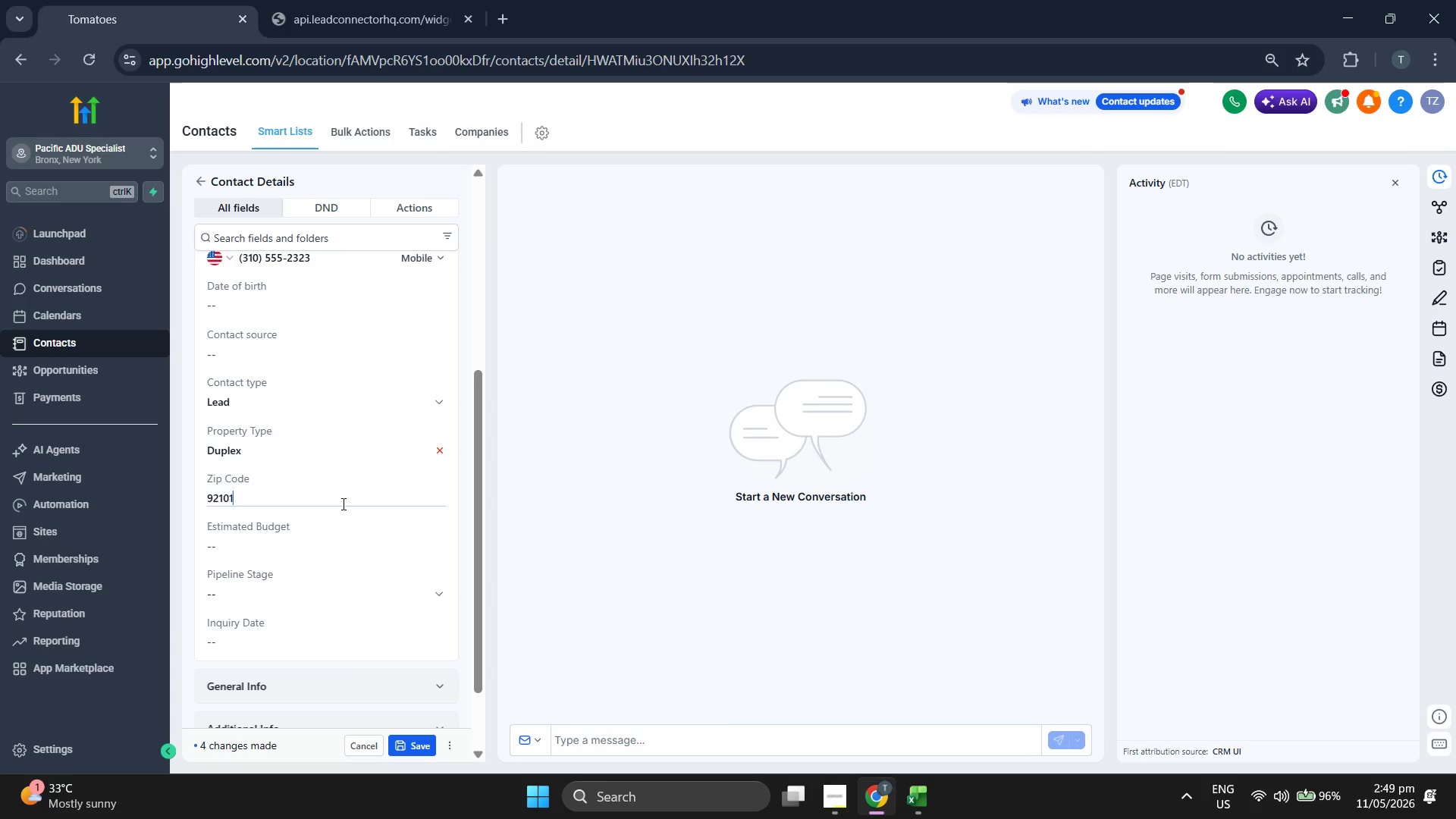 
key(Control+V)
 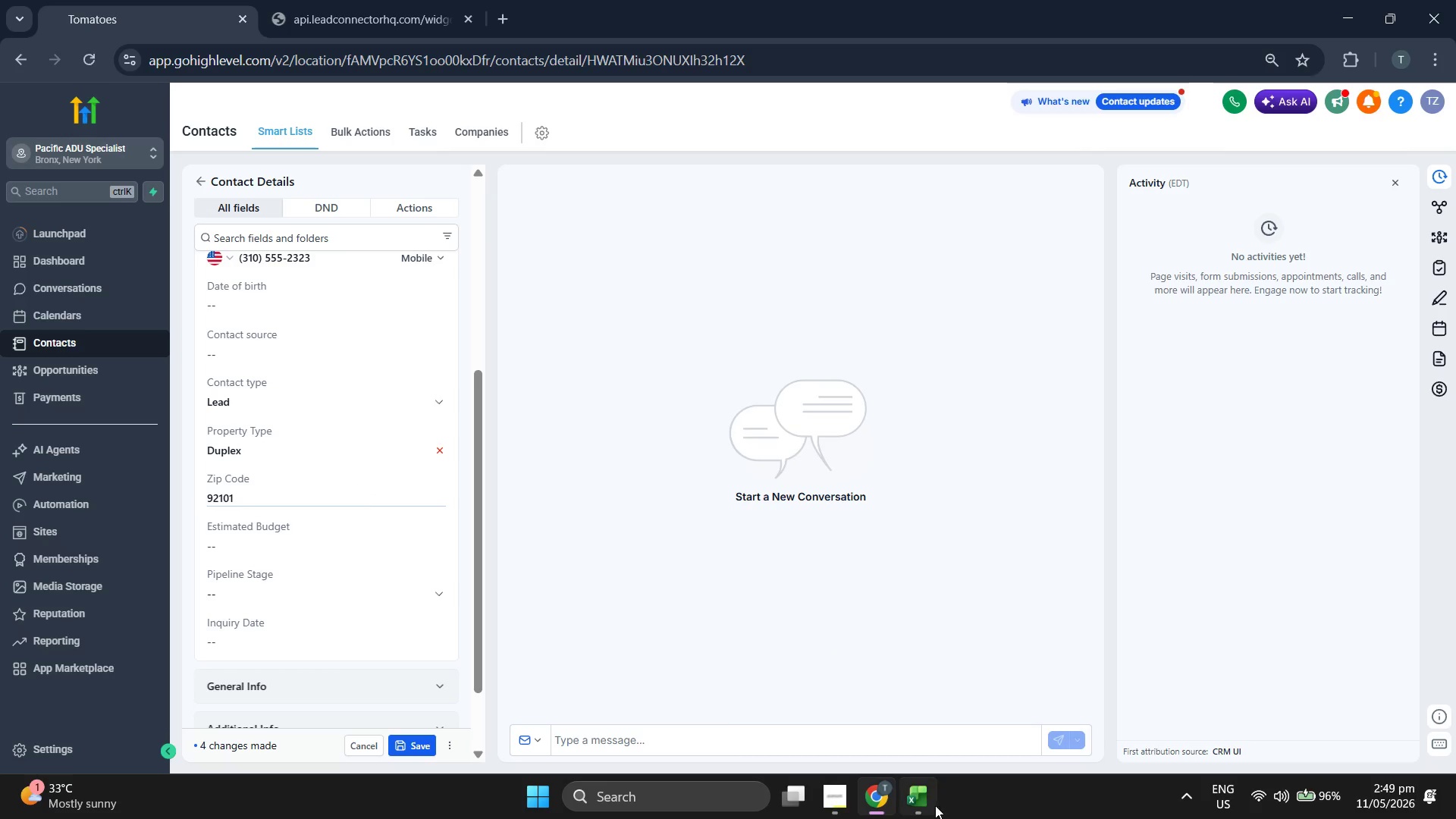 
left_click([932, 808])
 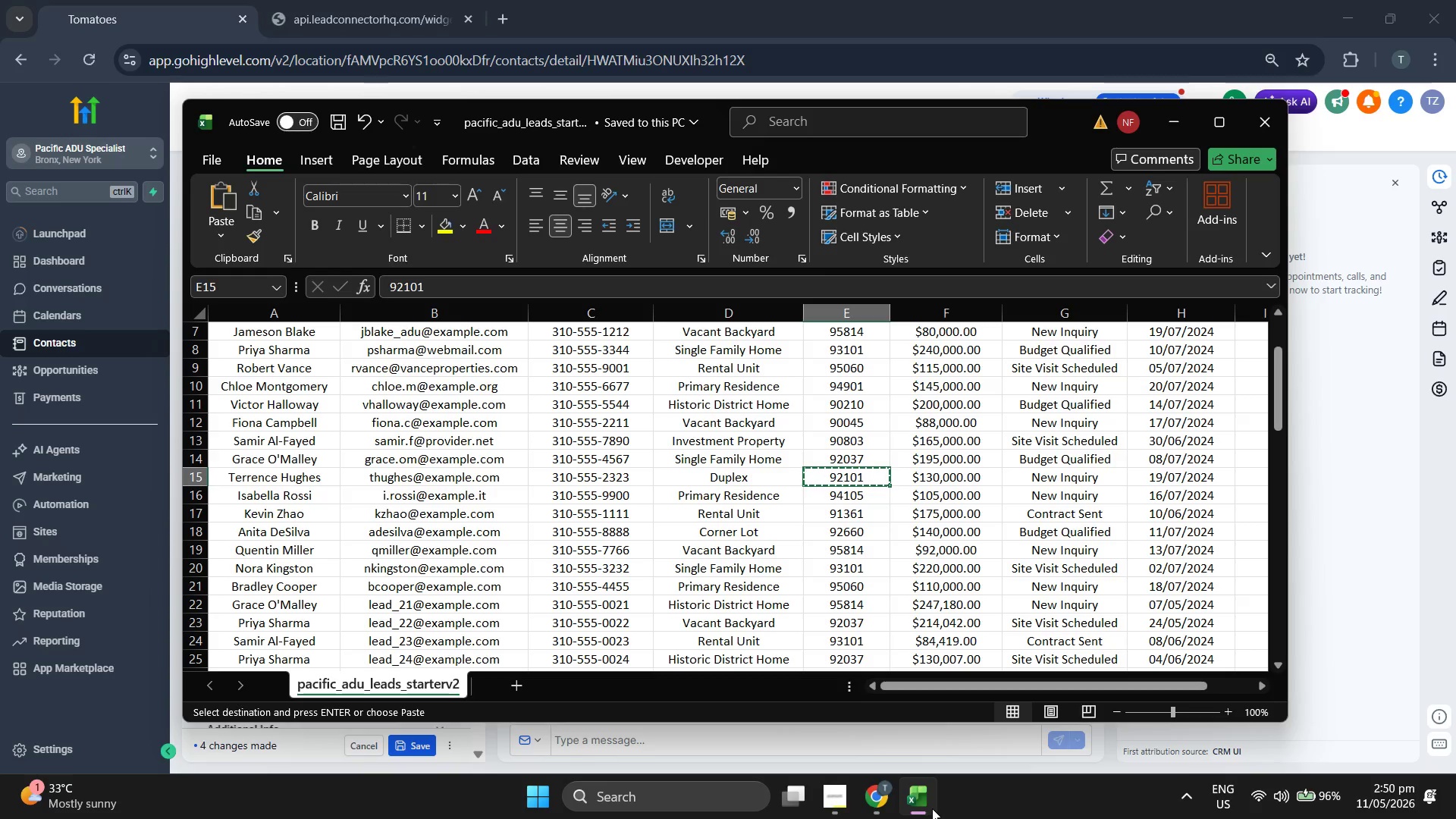 
key(ArrowRight)
 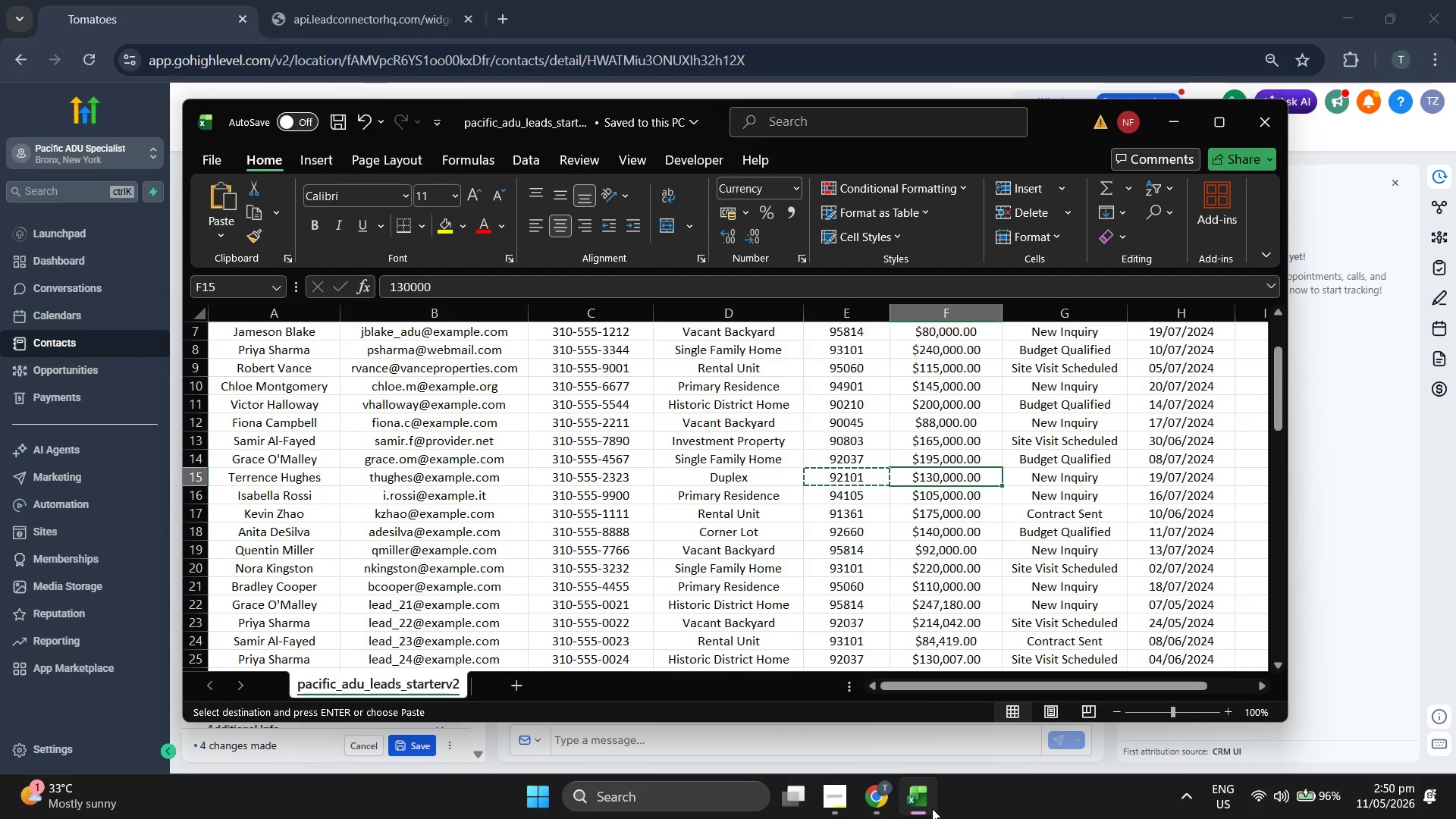 
key(ArrowRight)
 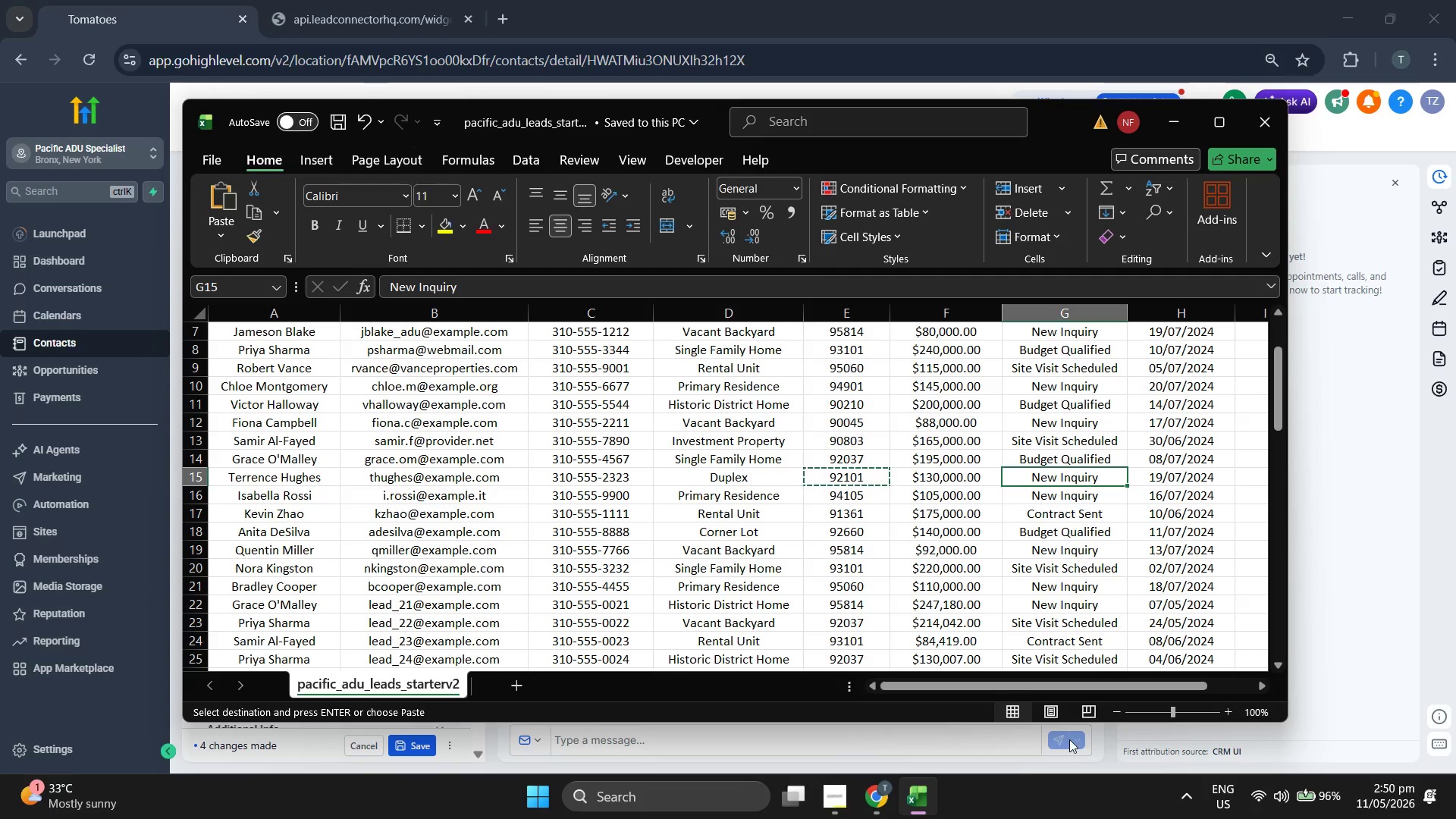 
left_click([1426, 560])
 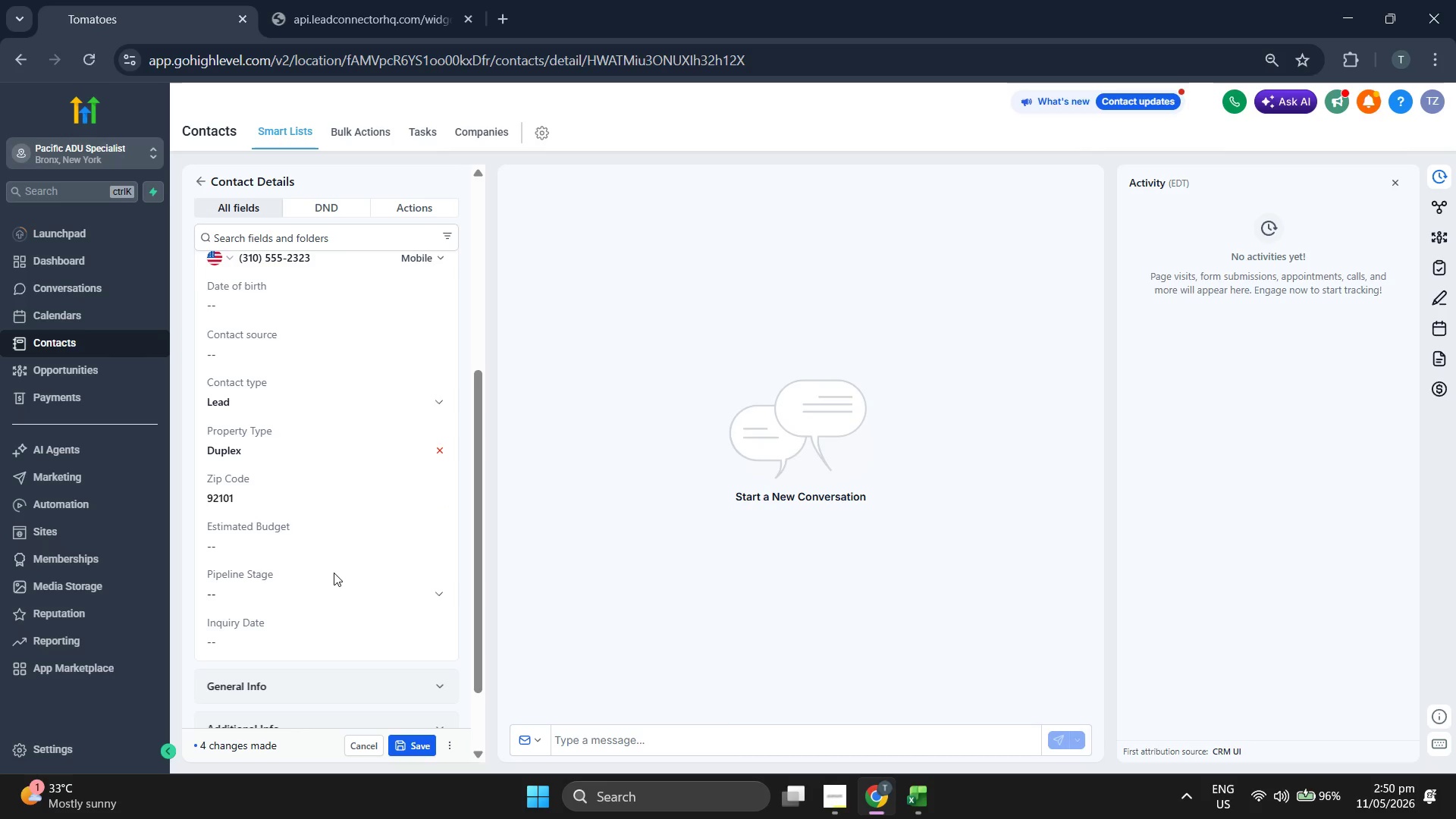 
left_click([333, 555])
 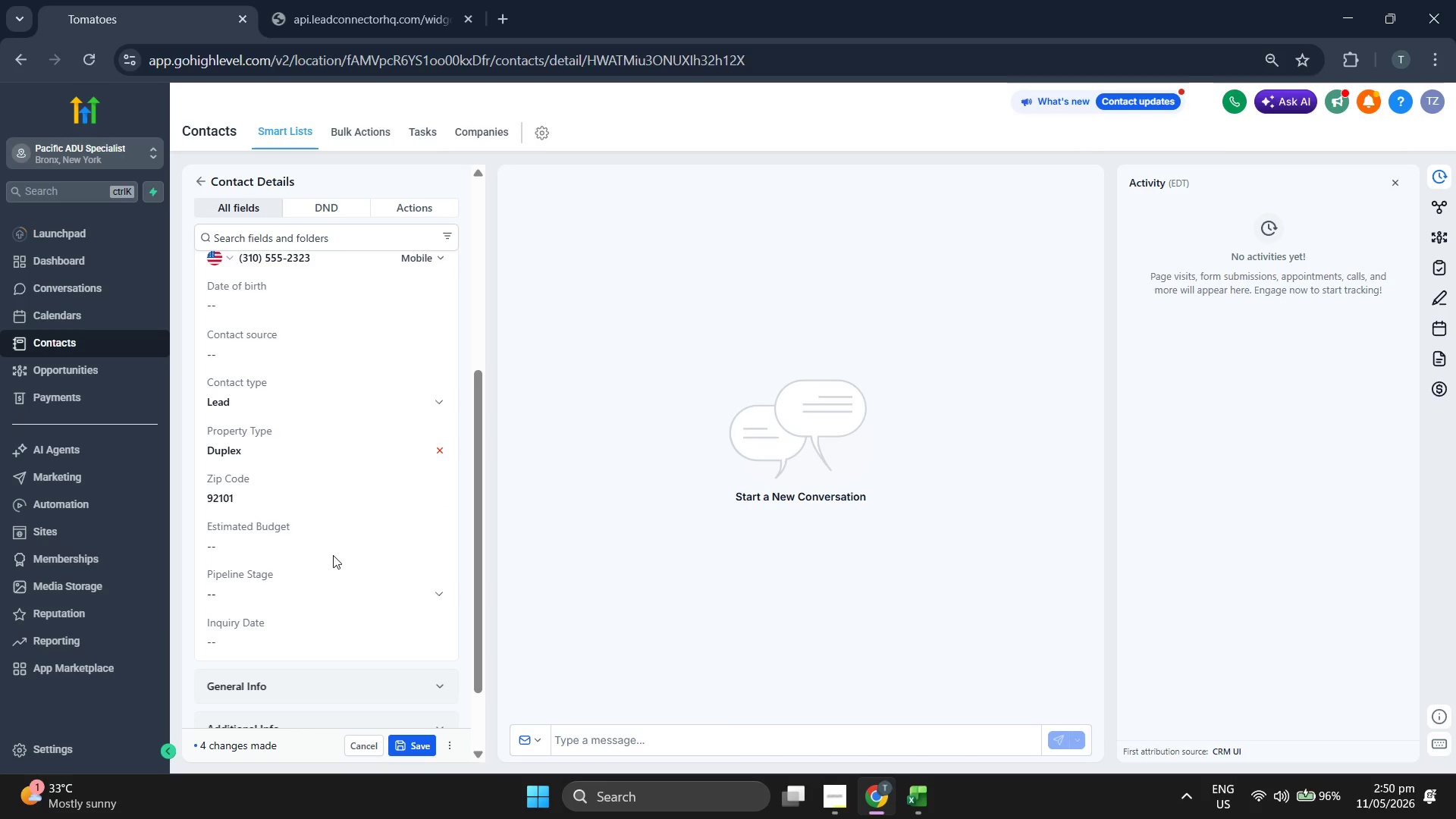 
key(1)
 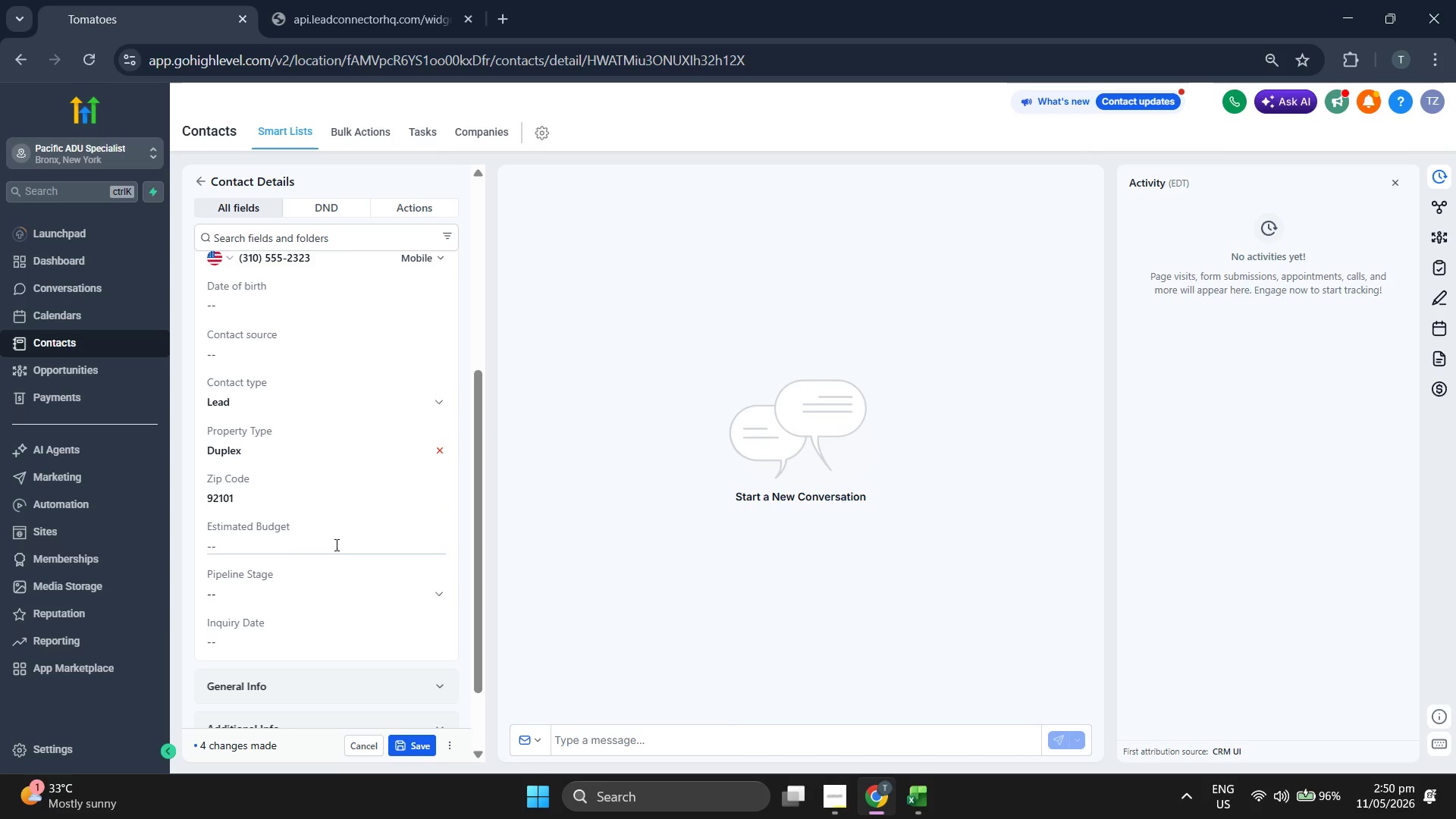 
left_click([335, 544])
 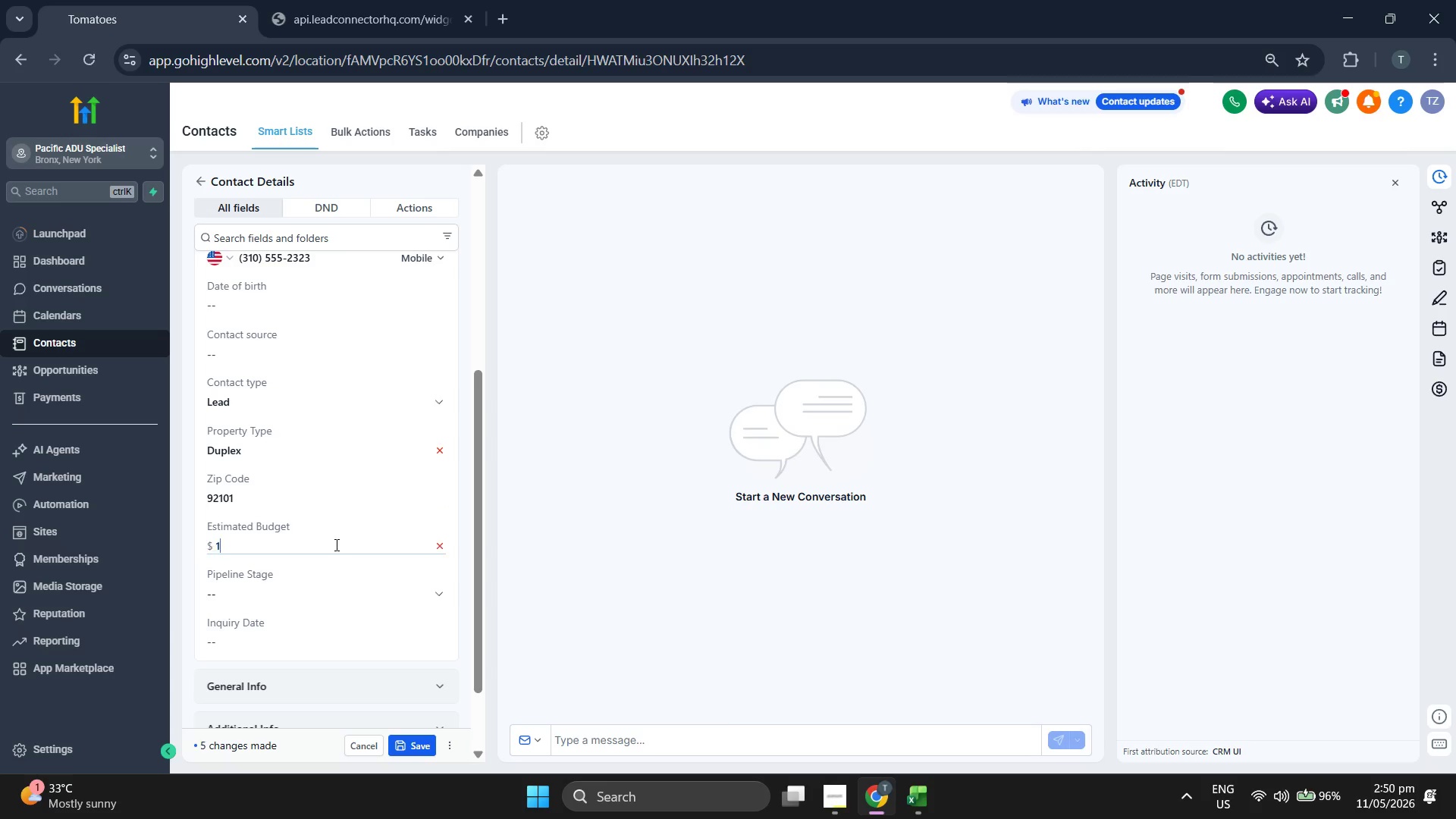 
type(130000)
 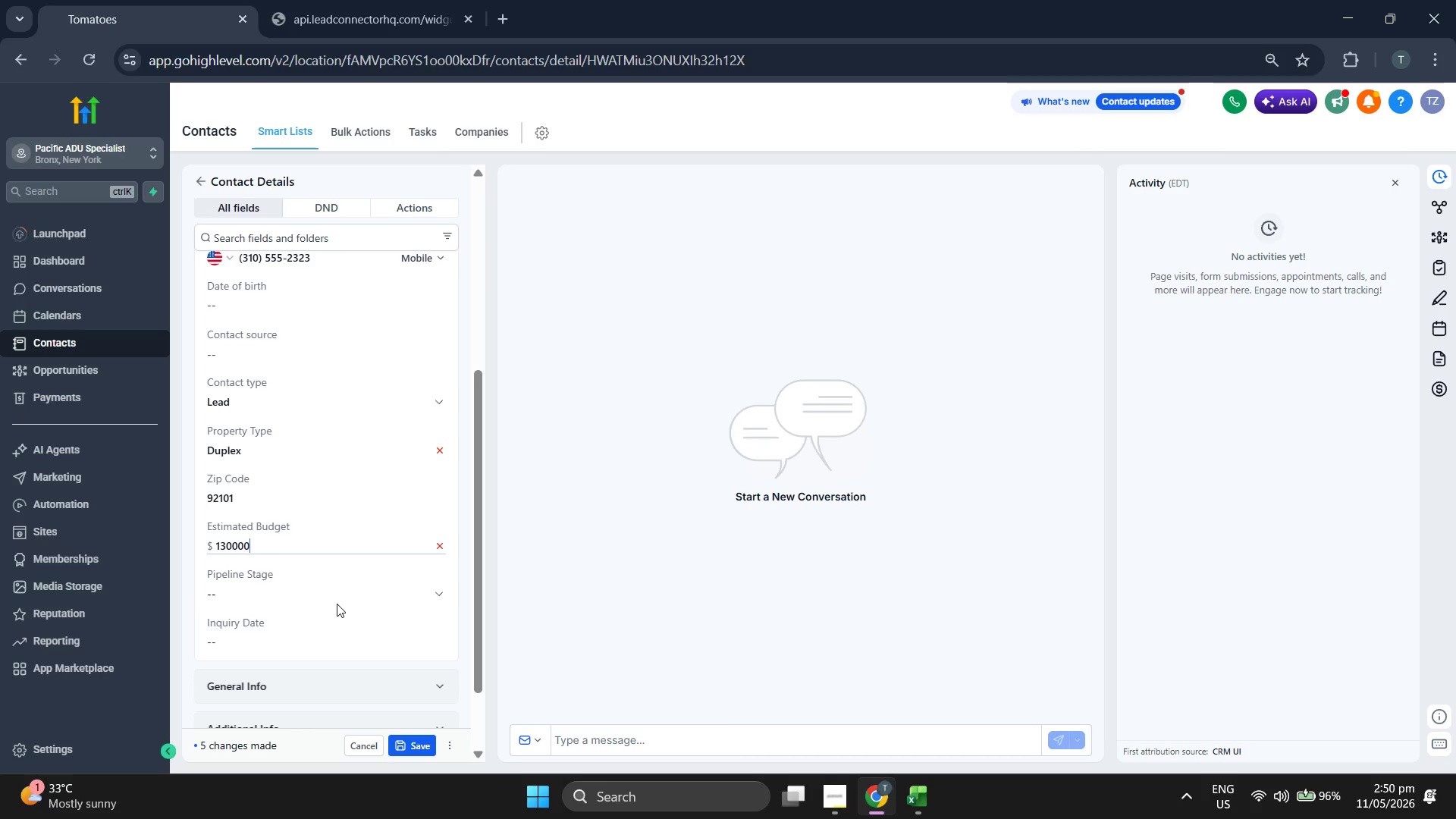 
left_click([337, 594])
 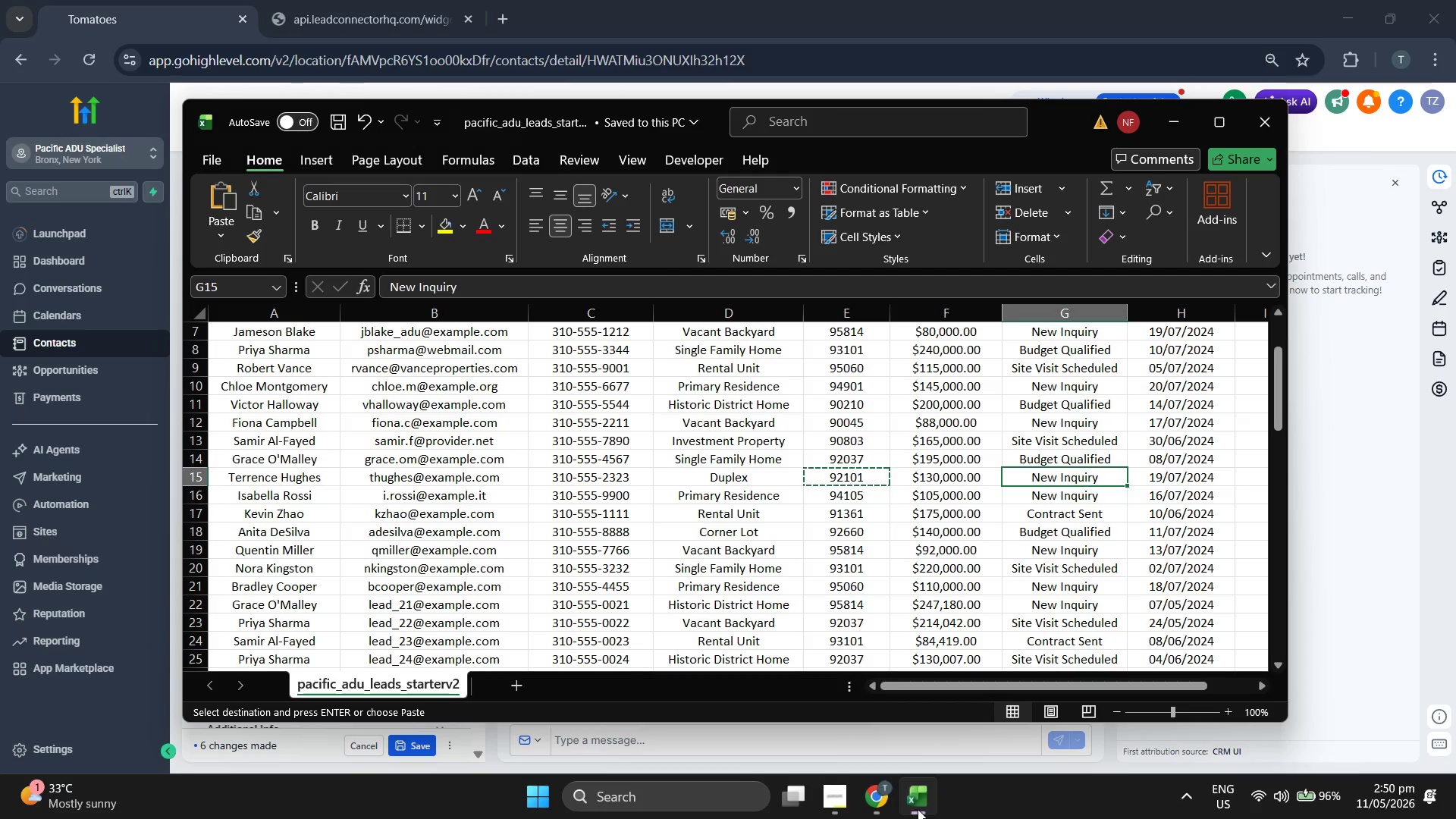 
left_click([918, 809])
 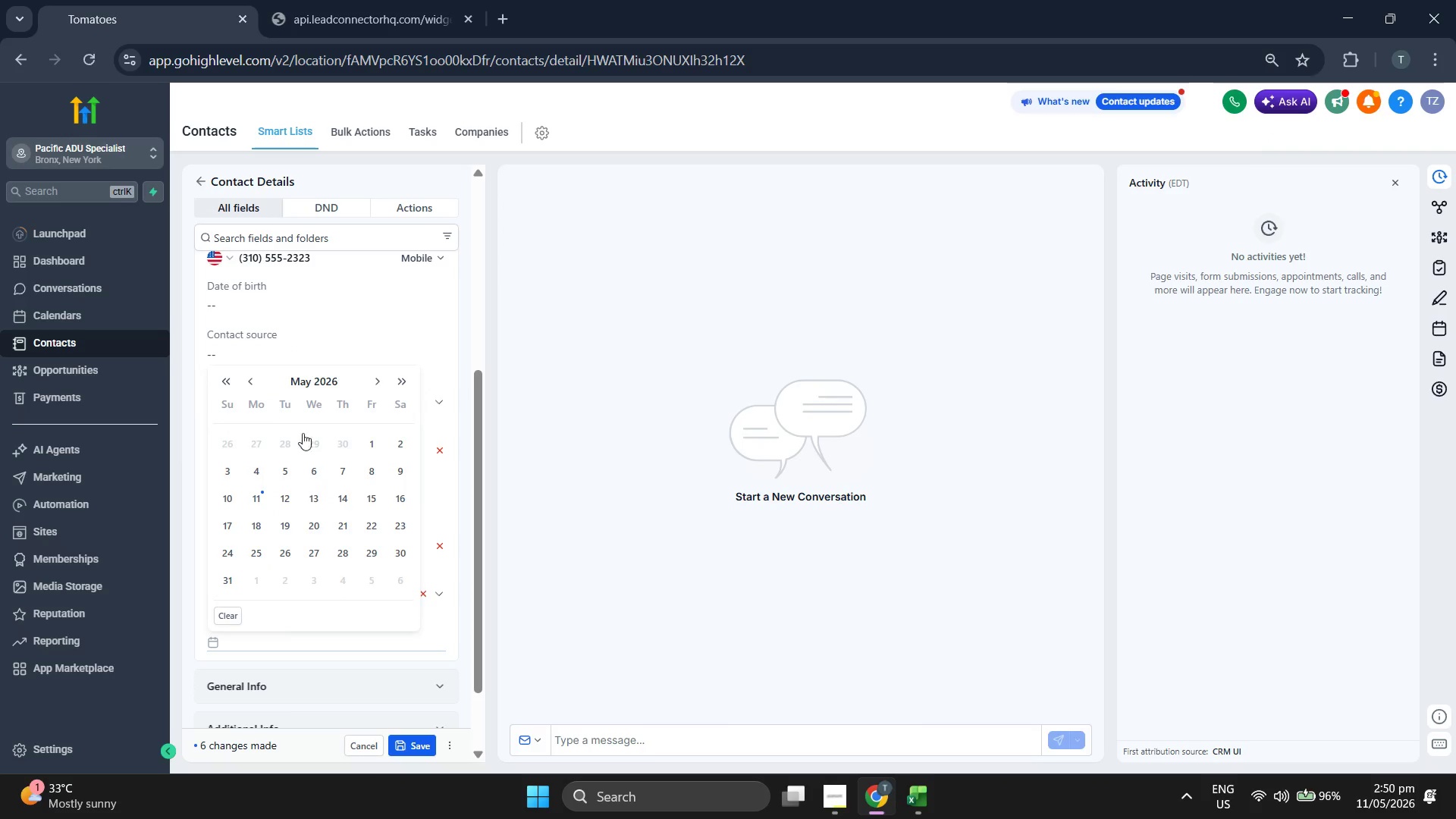 
left_click([315, 391])
 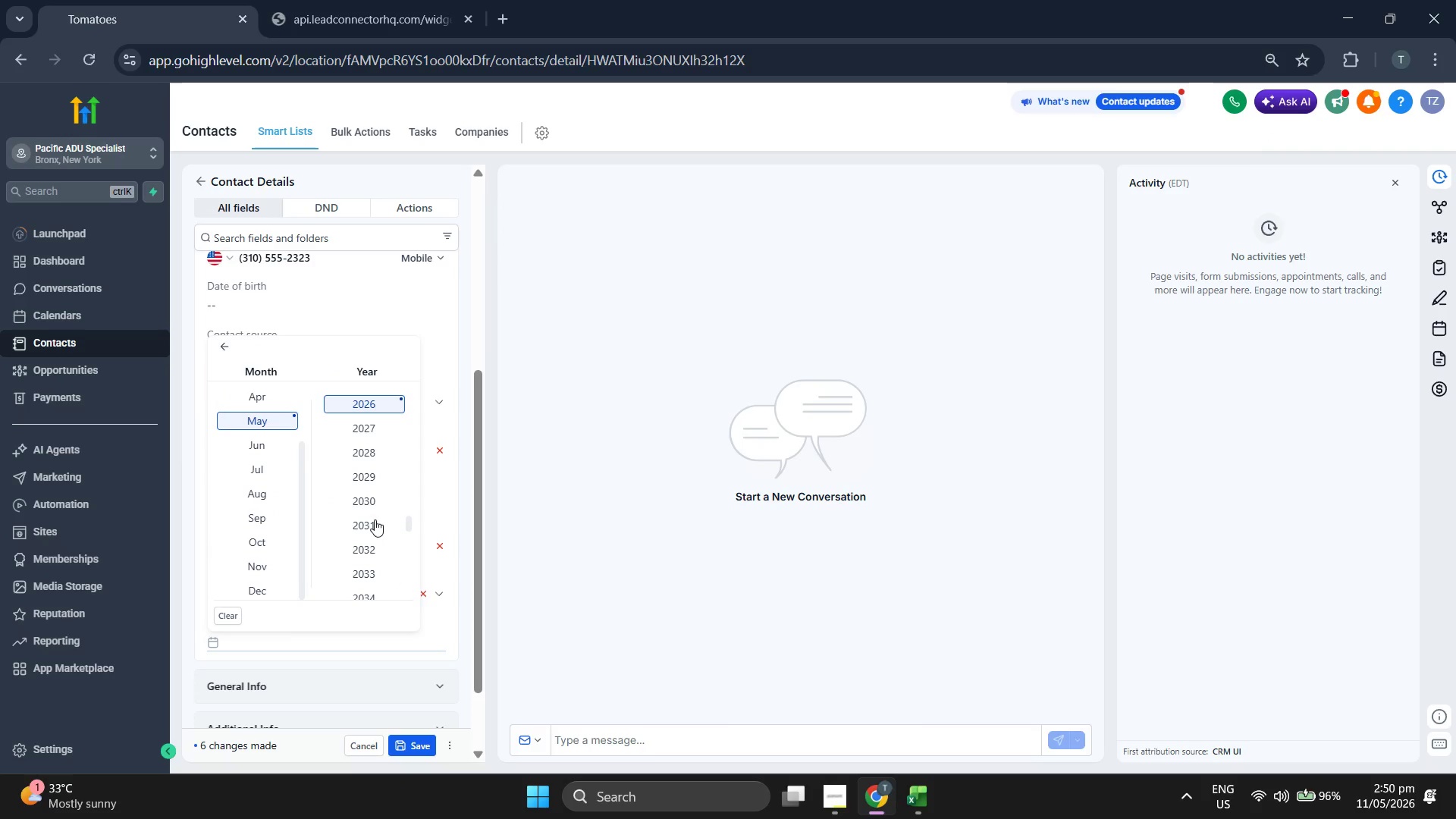 
scroll: coordinate [377, 522], scroll_direction: up, amount: 1.0
 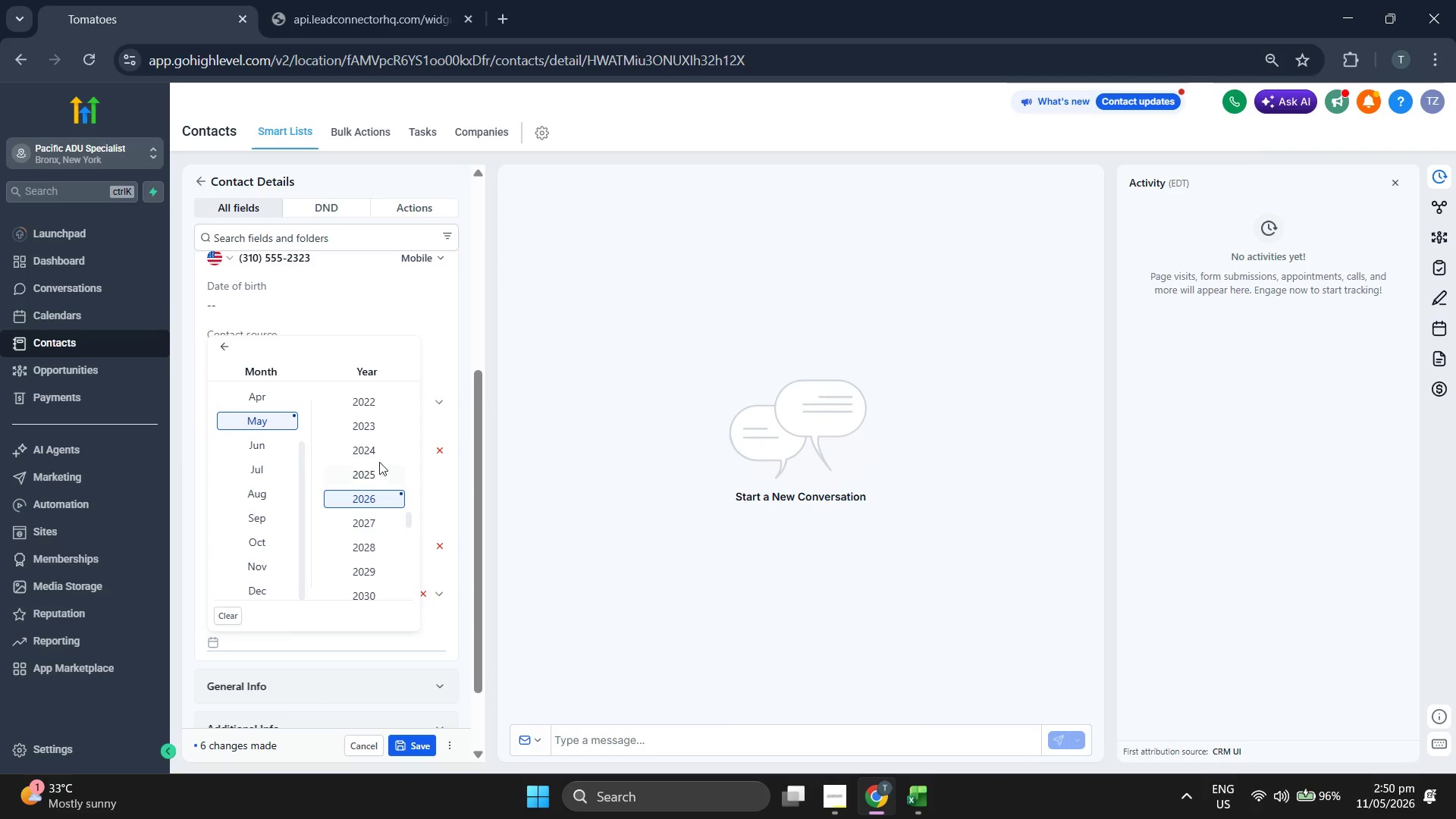 
left_click([376, 453])
 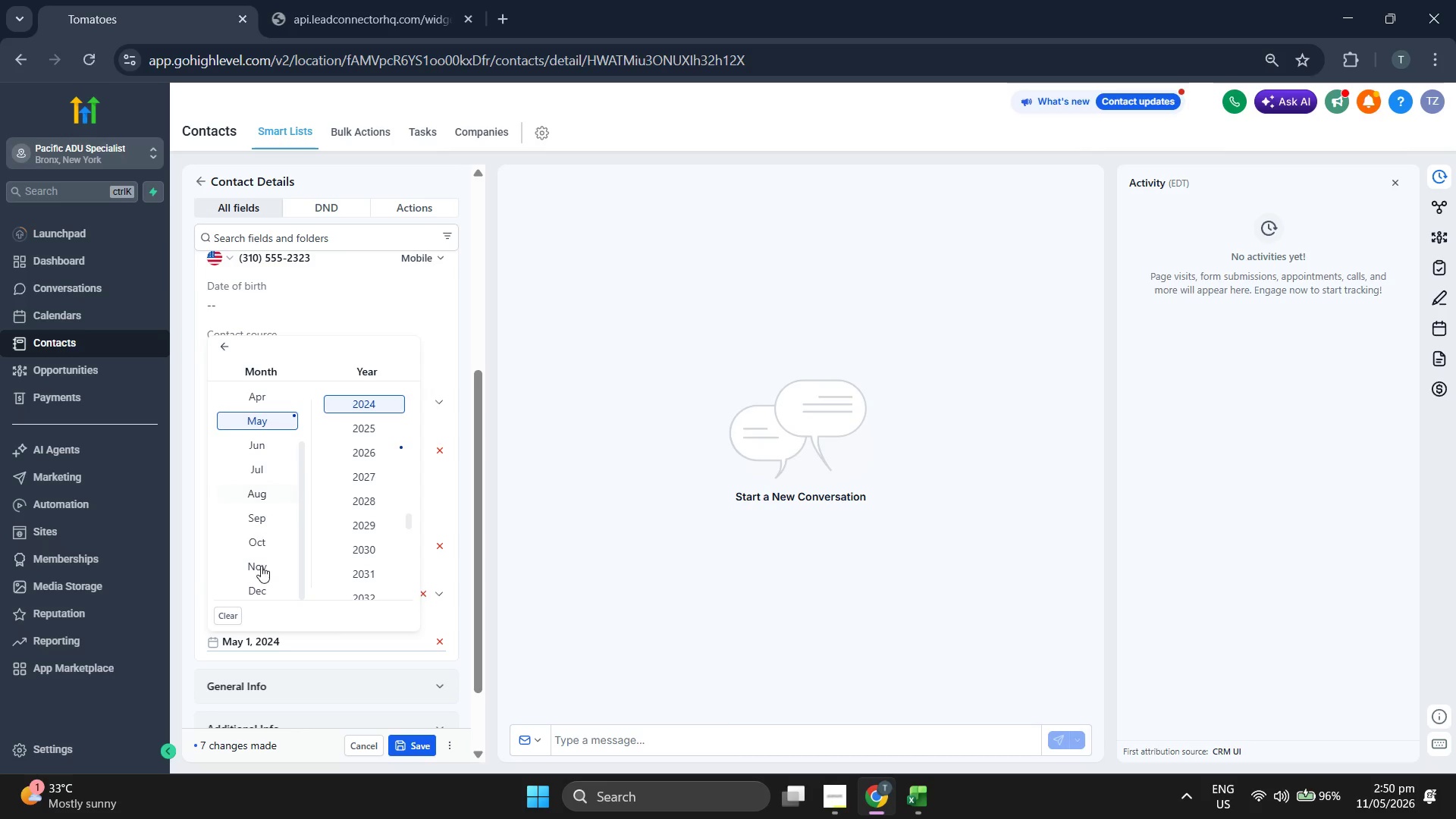 
left_click([265, 475])
 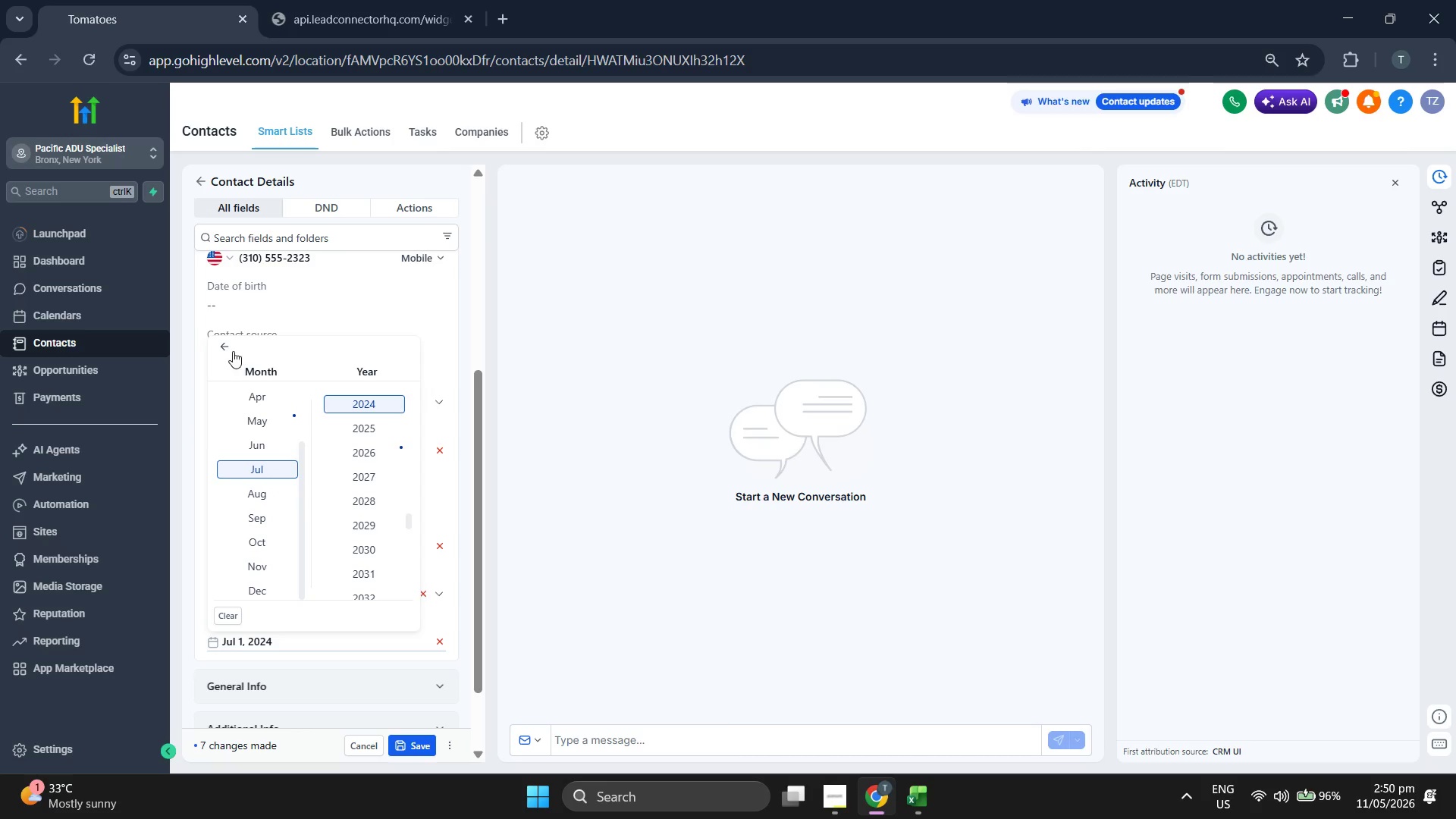 
left_click([228, 351])
 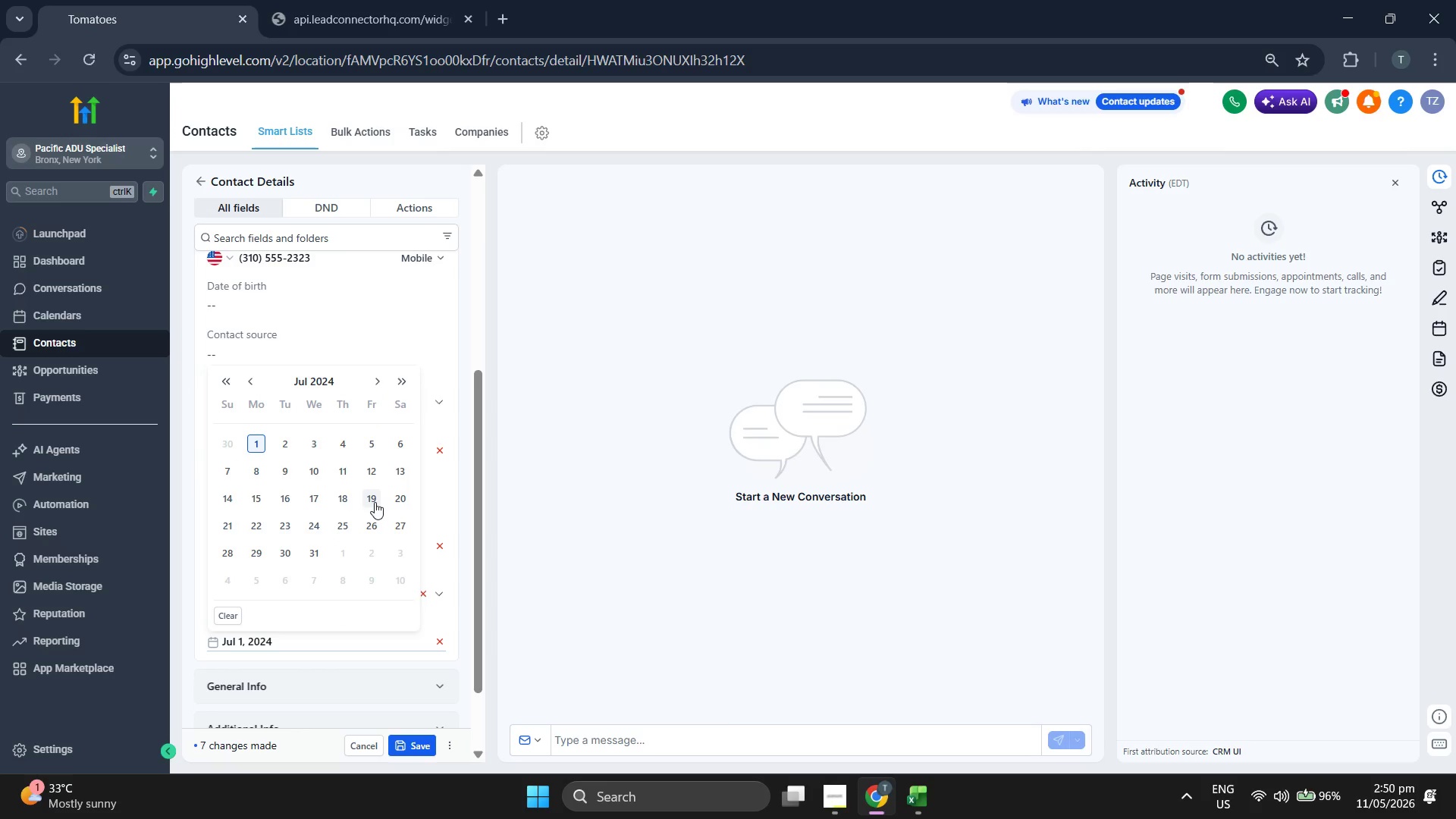 
double_click([636, 536])
 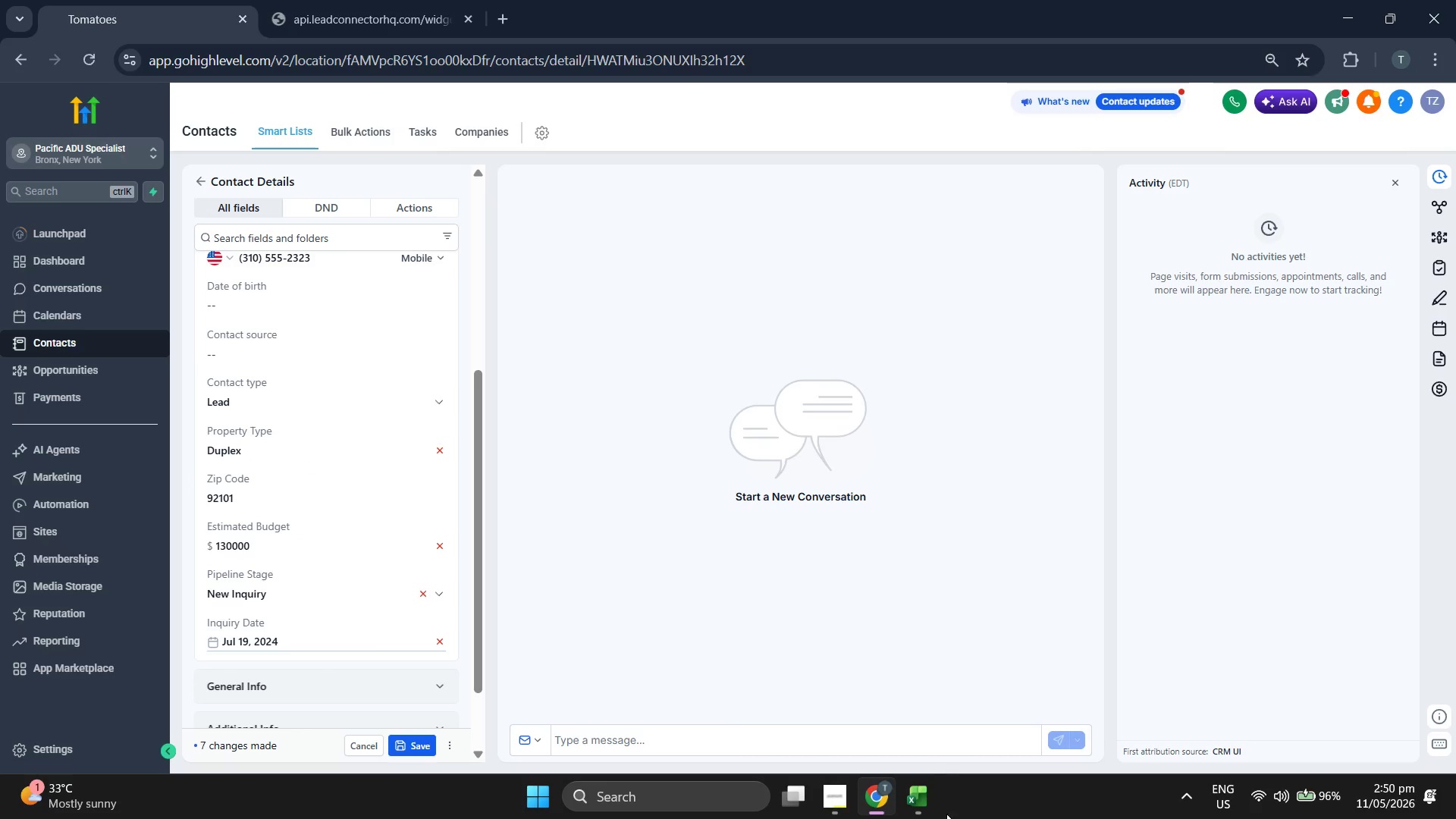 
left_click([927, 807])
 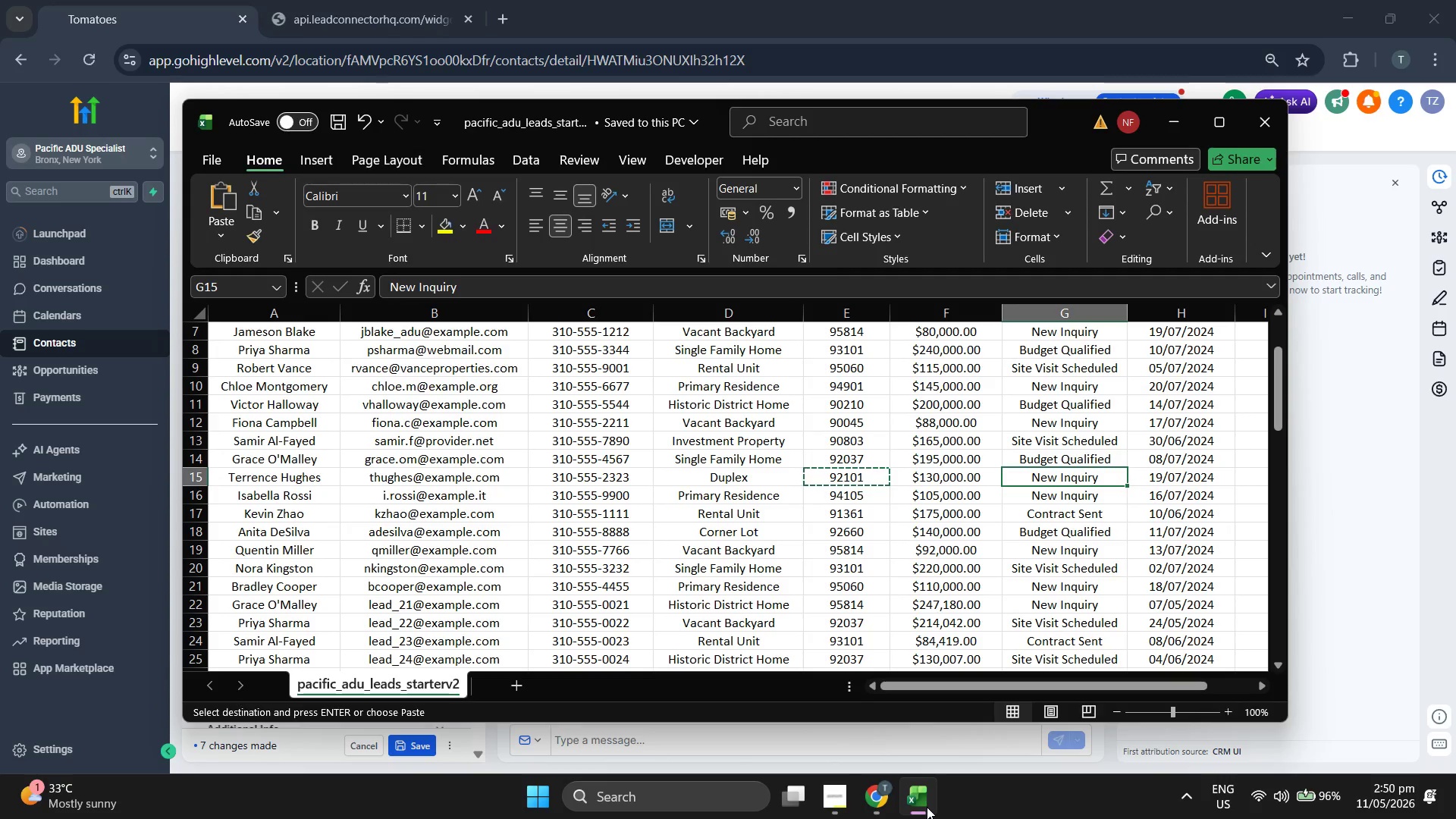 
left_click([927, 807])
 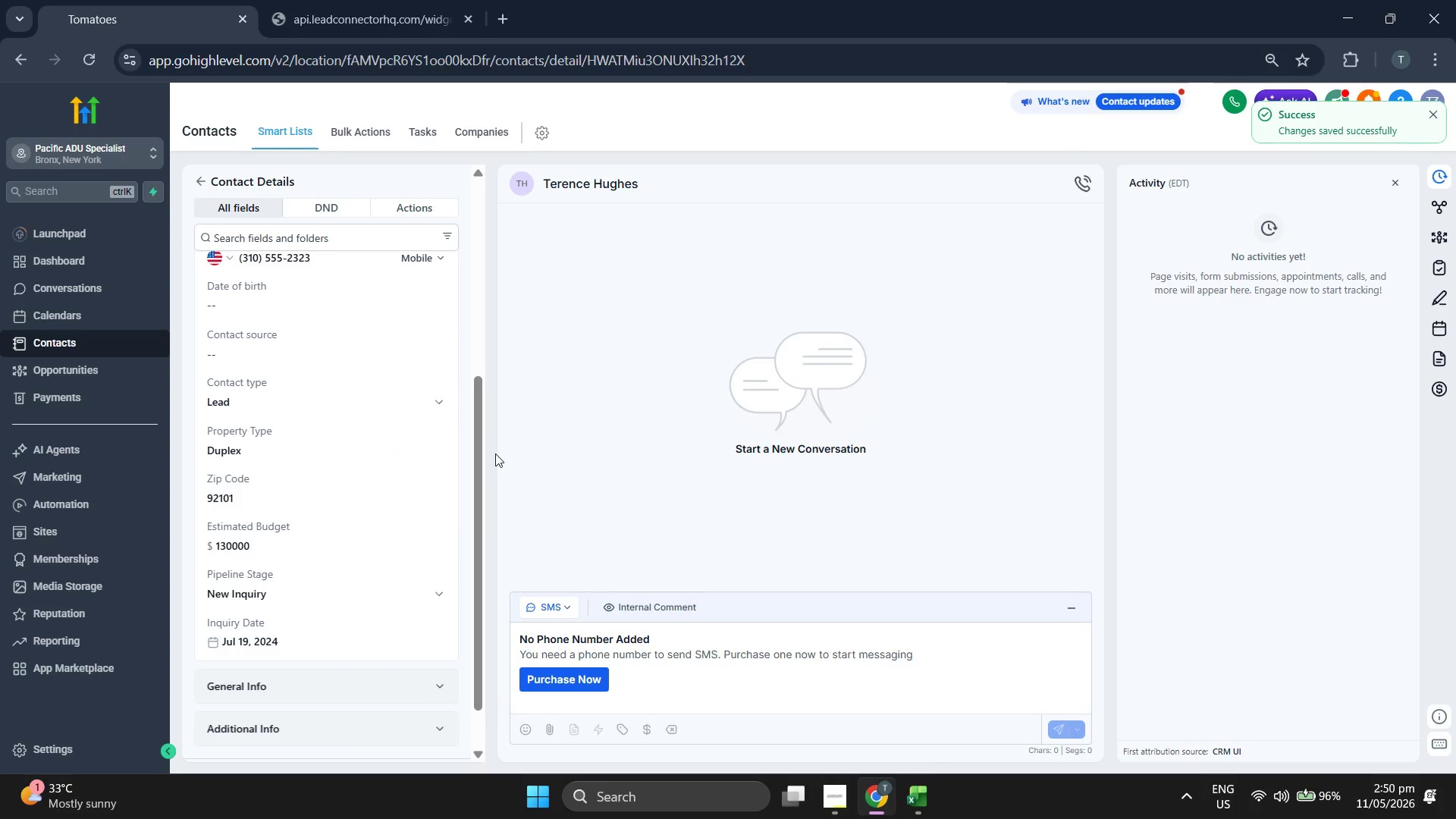 
wait(6.81)
 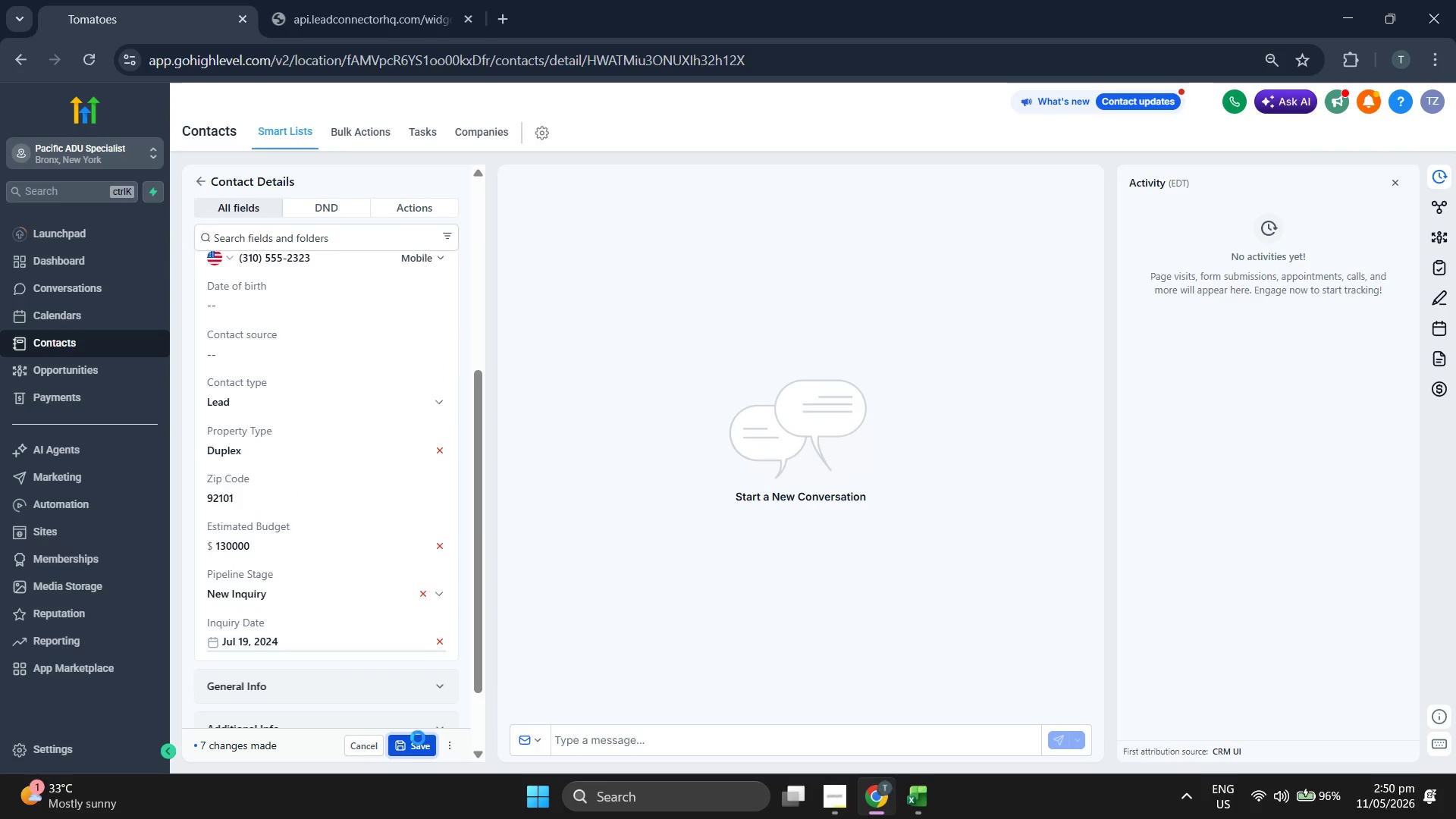 
scroll: coordinate [397, 497], scroll_direction: up, amount: 3.0
 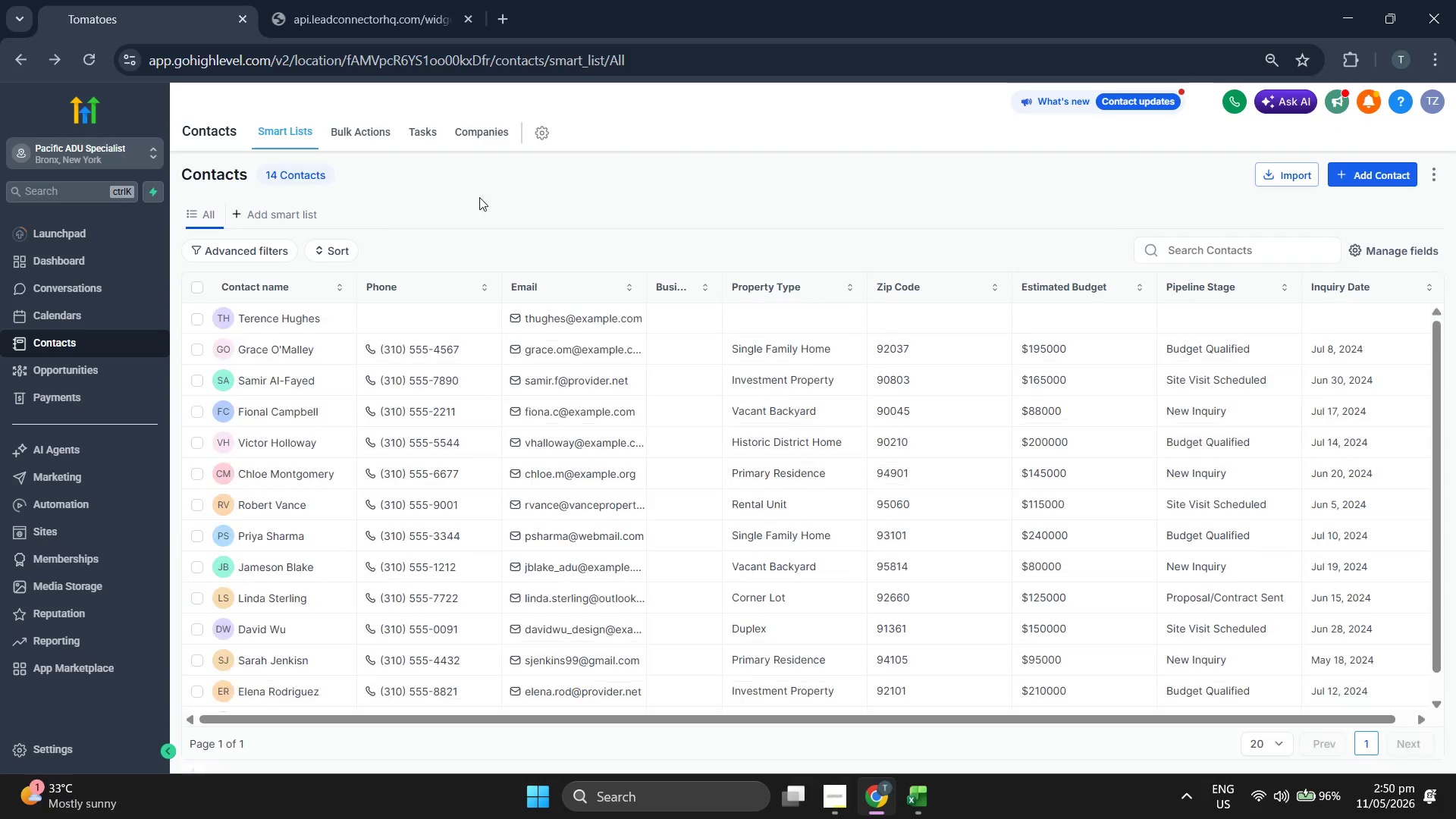 
left_click([1352, 171])
 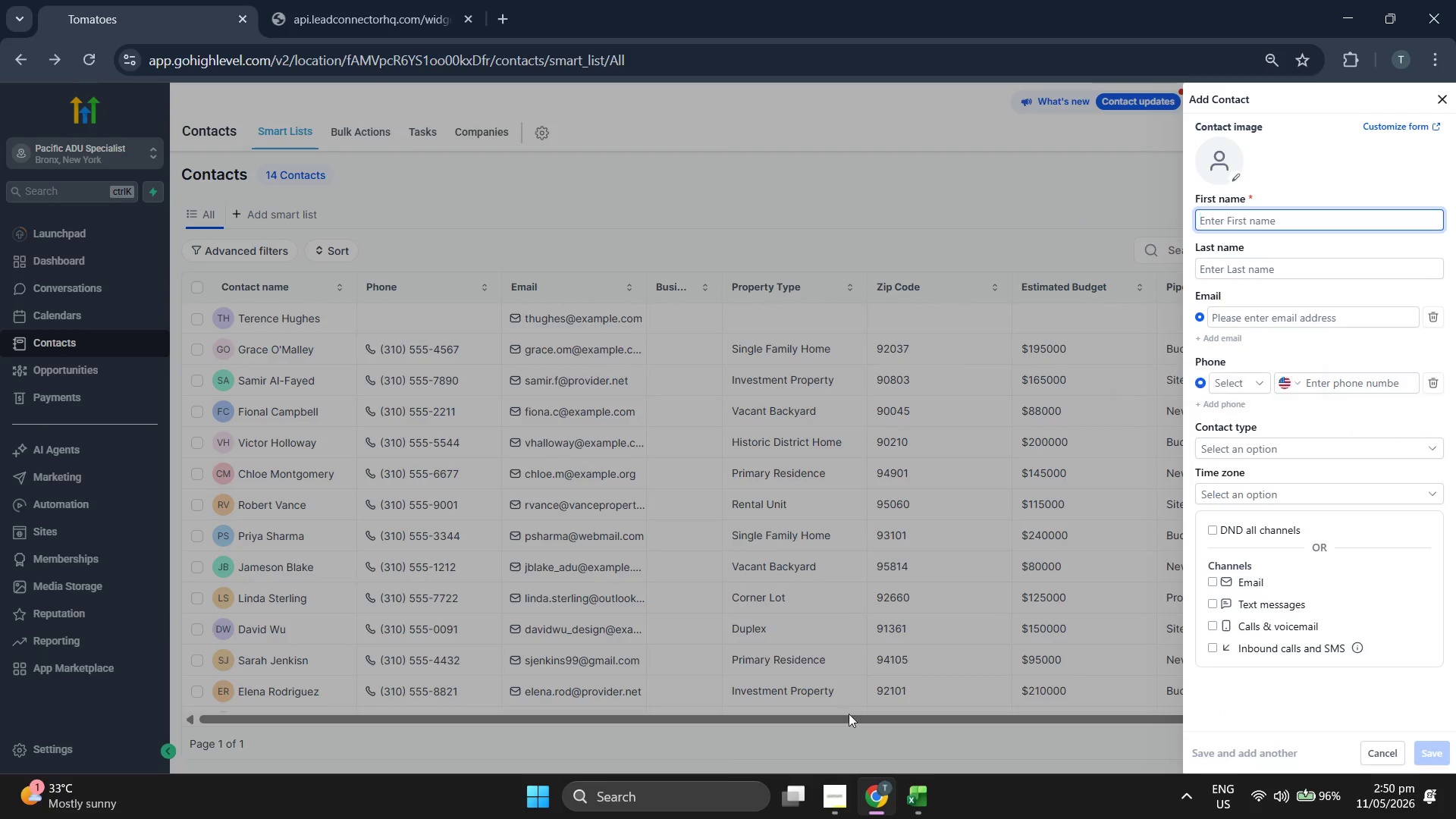 
left_click([912, 801])
 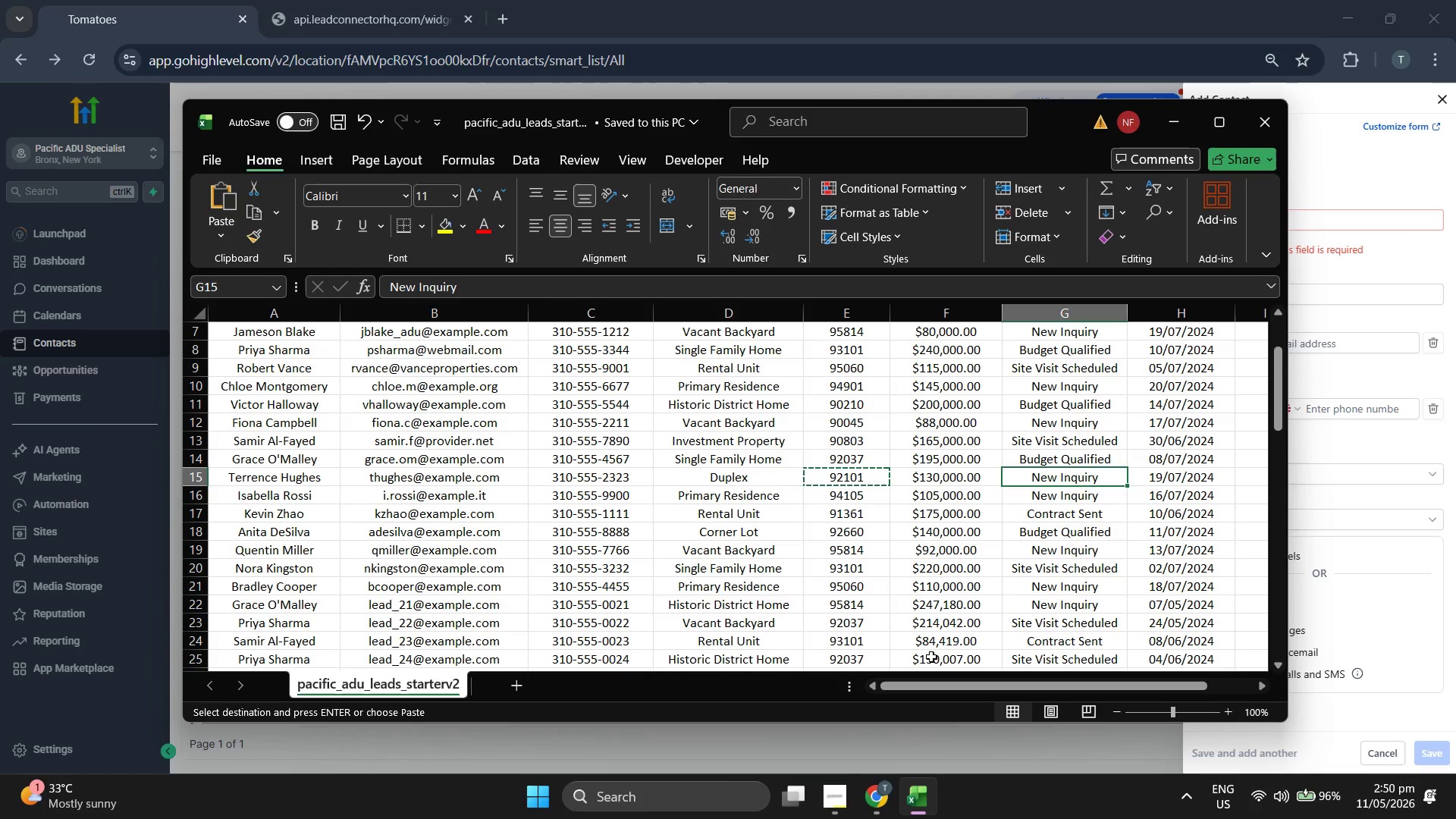 
key(ArrowDown)
 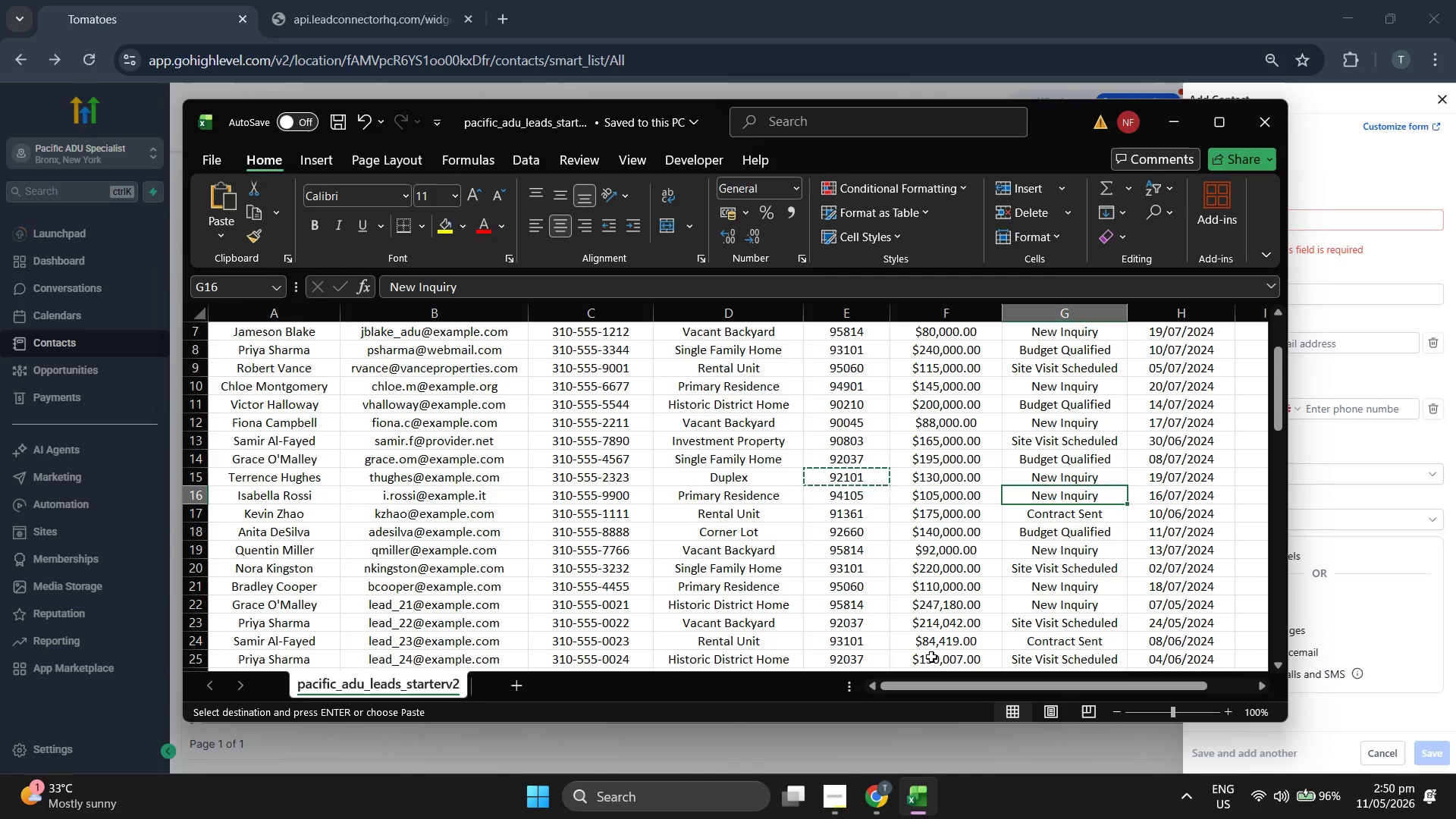 
key(ArrowLeft)
 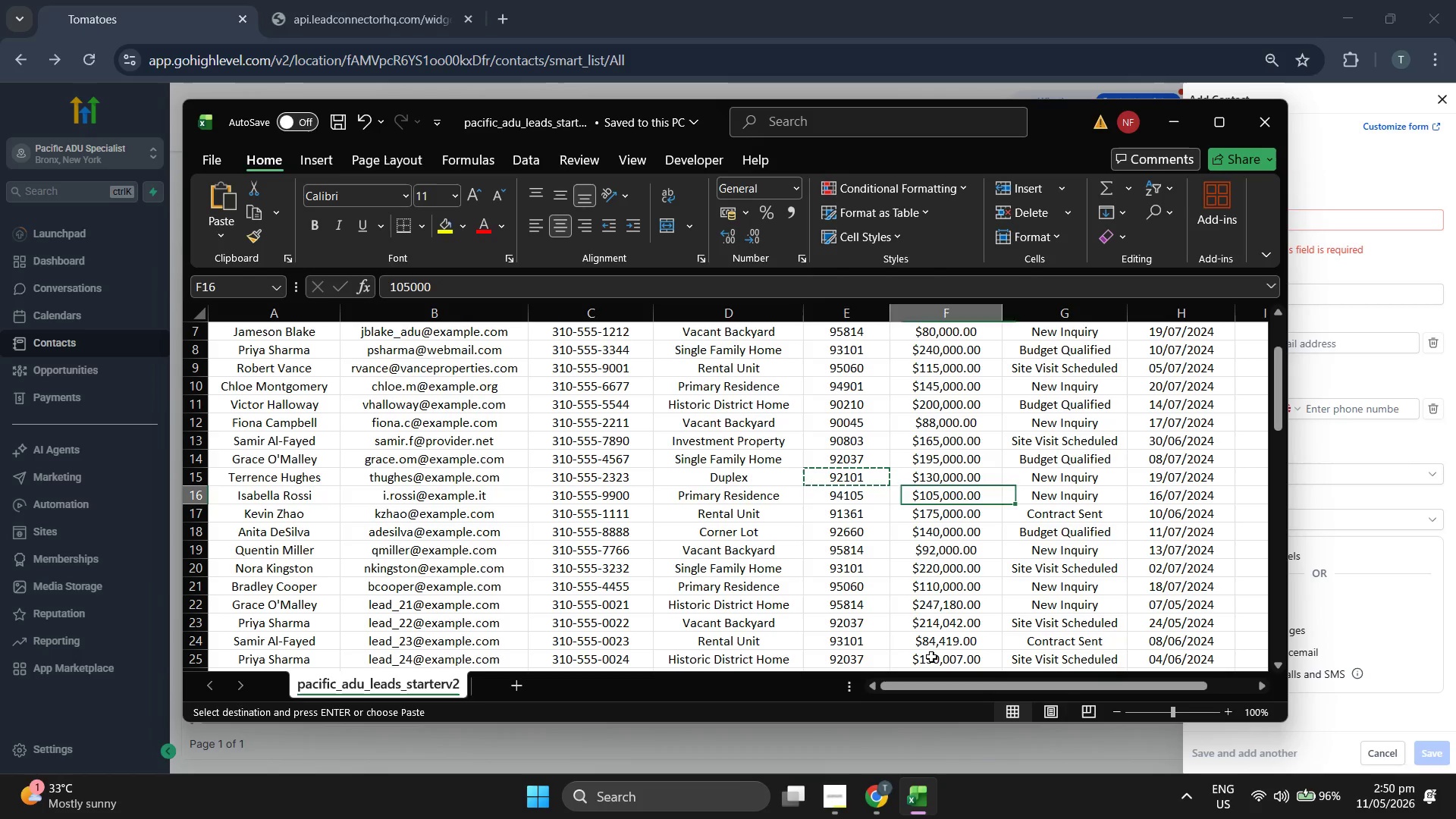 
key(ArrowLeft)
 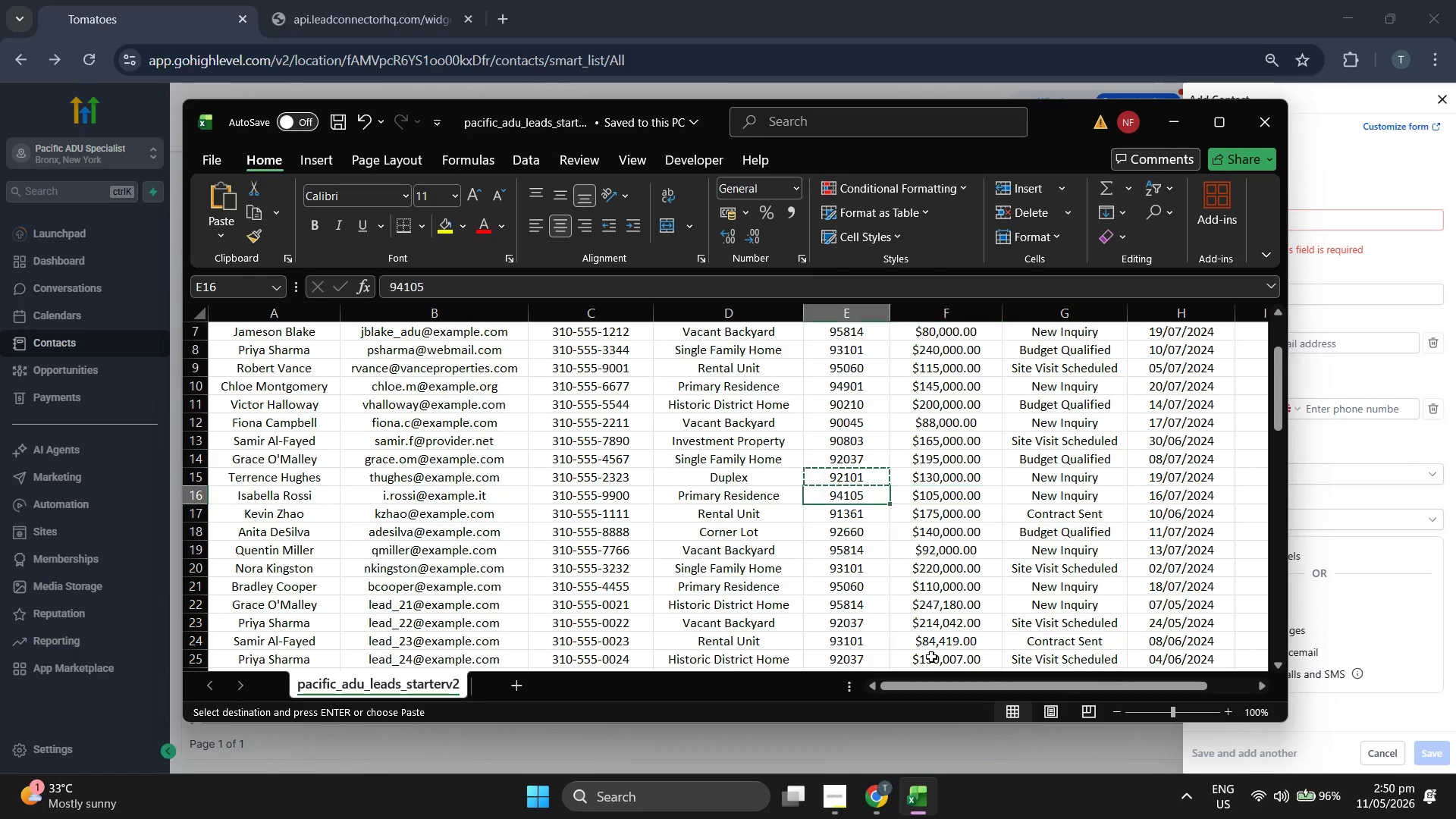 
key(ArrowLeft)
 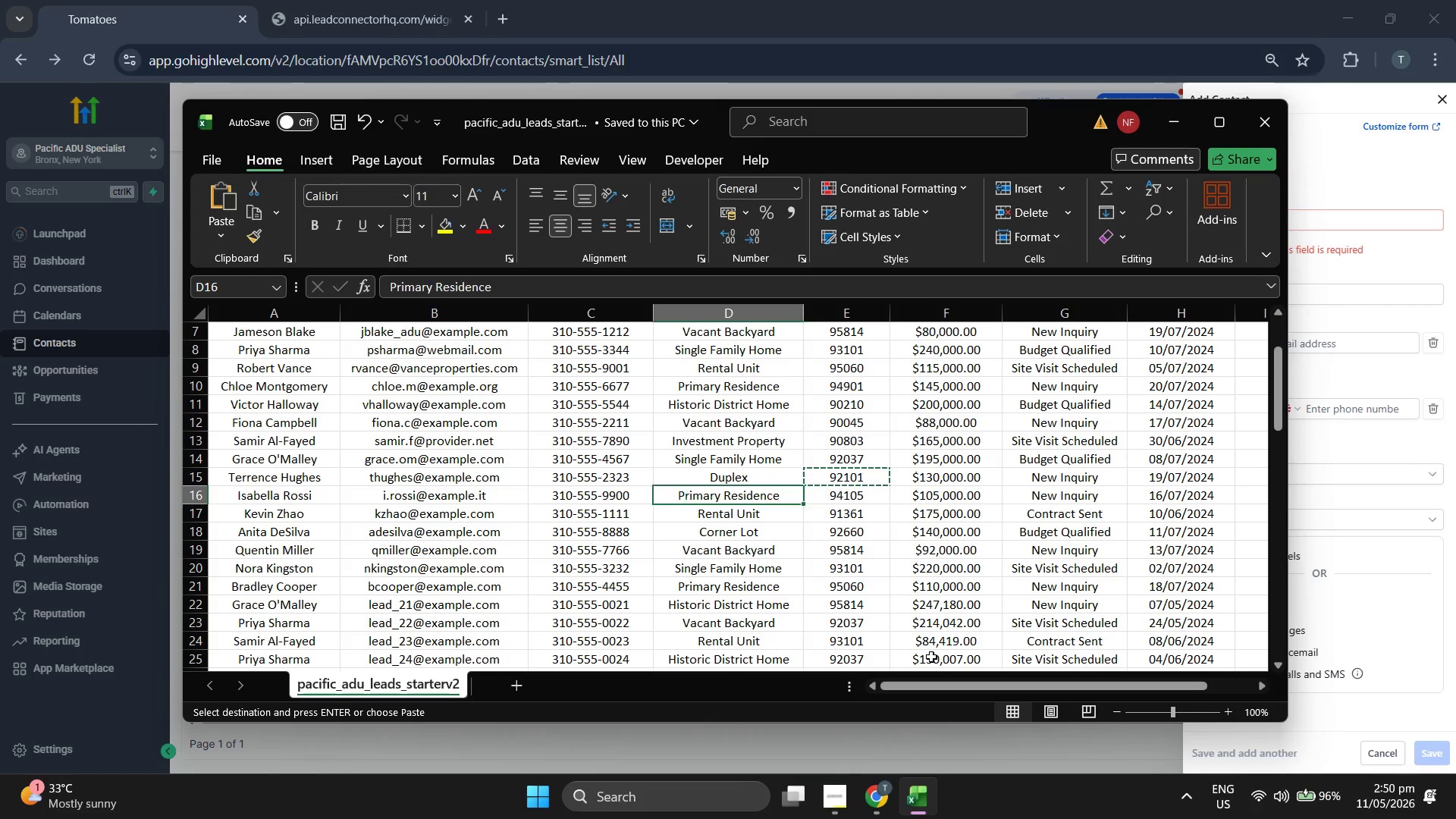 
key(ArrowLeft)
 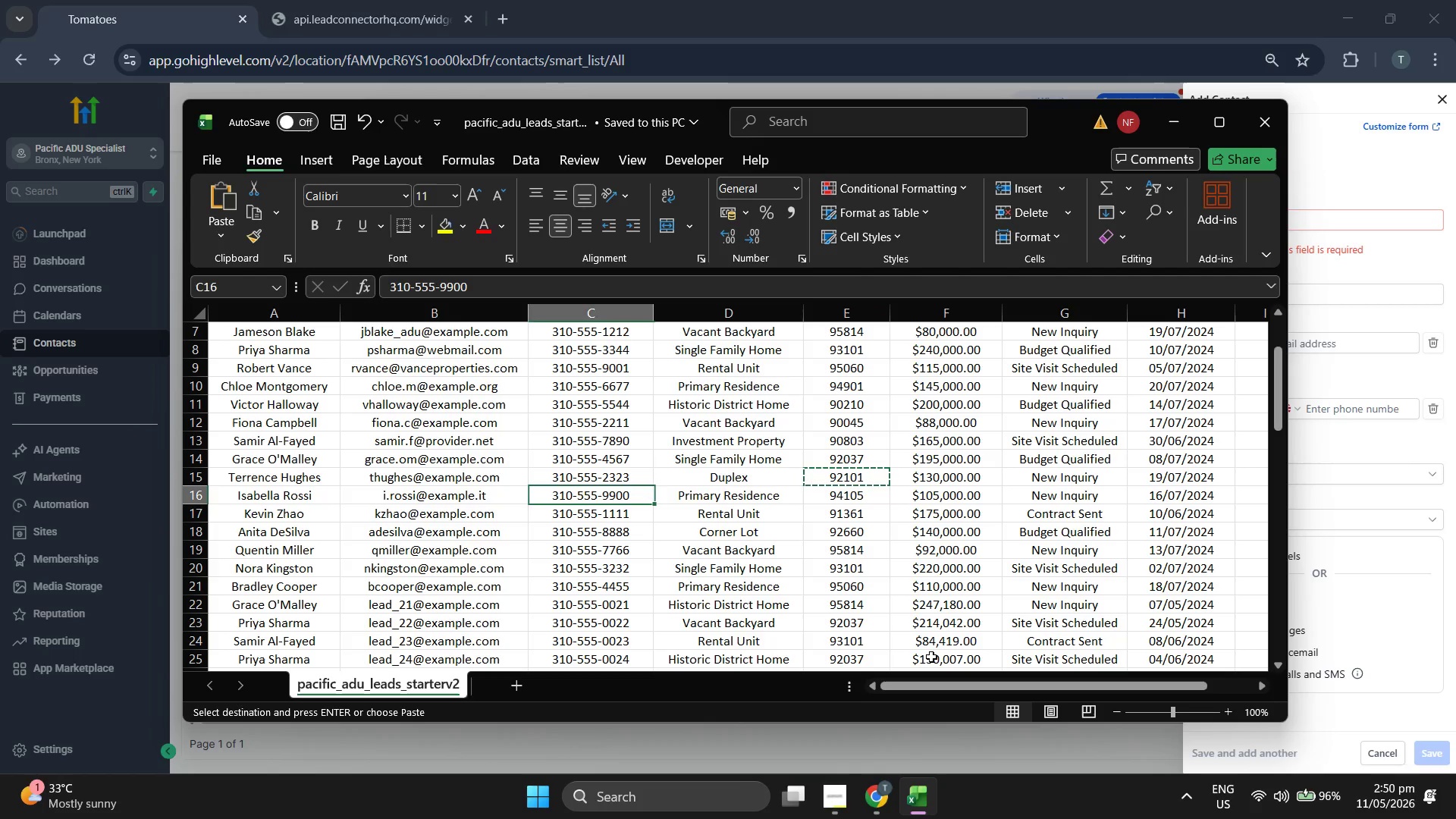 
key(ArrowLeft)
 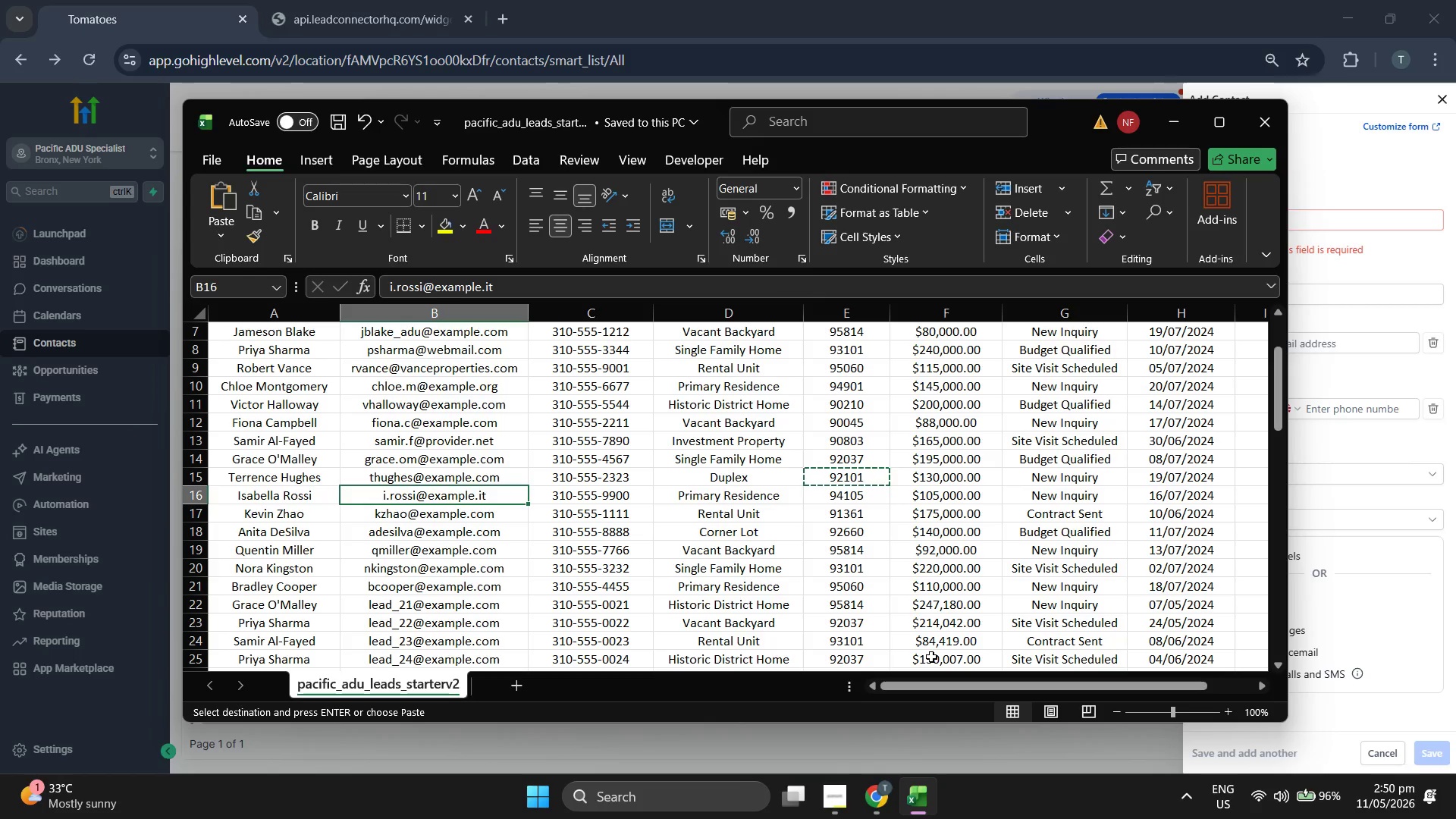 
key(ArrowRight)
 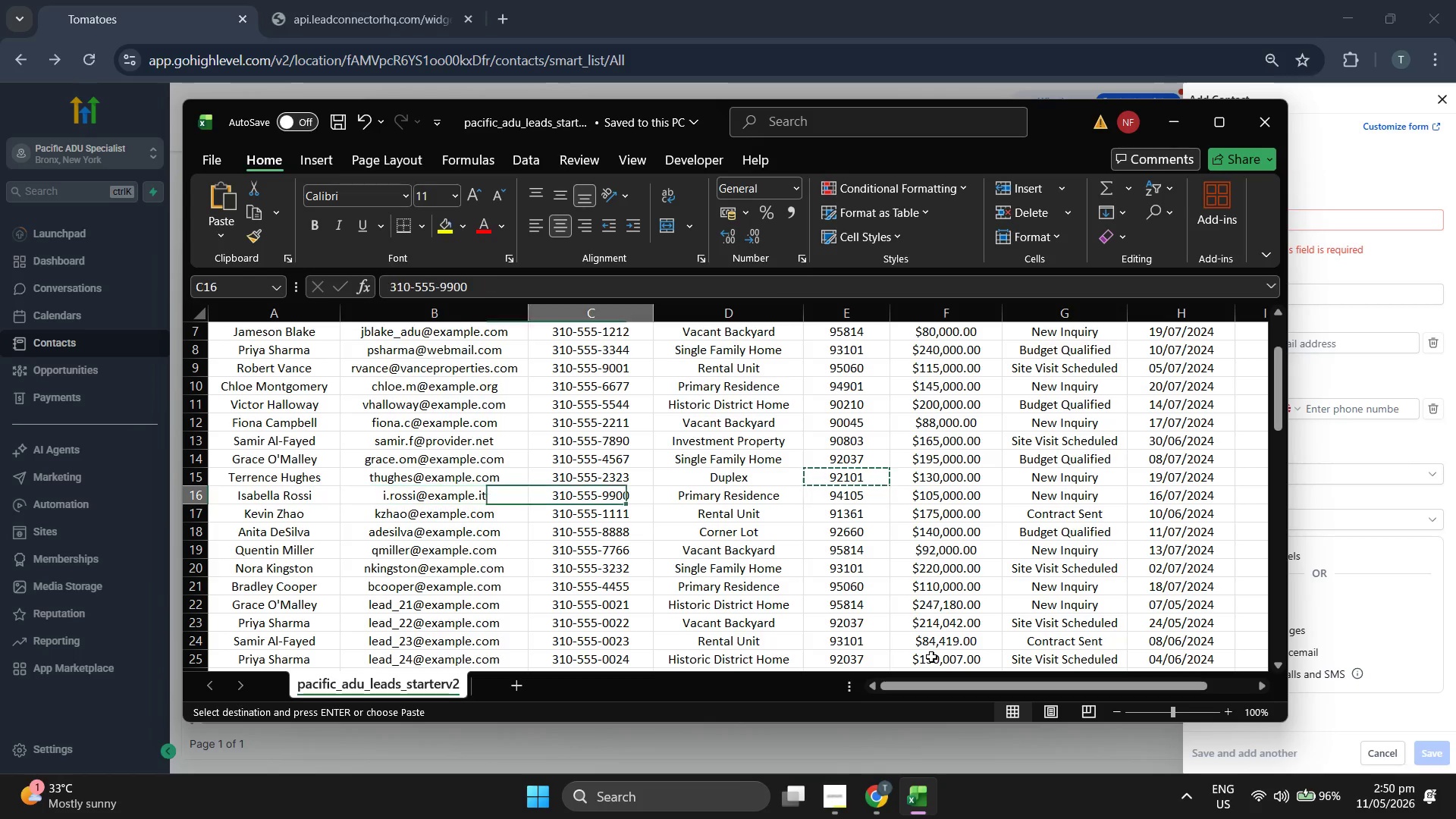 
key(ArrowRight)
 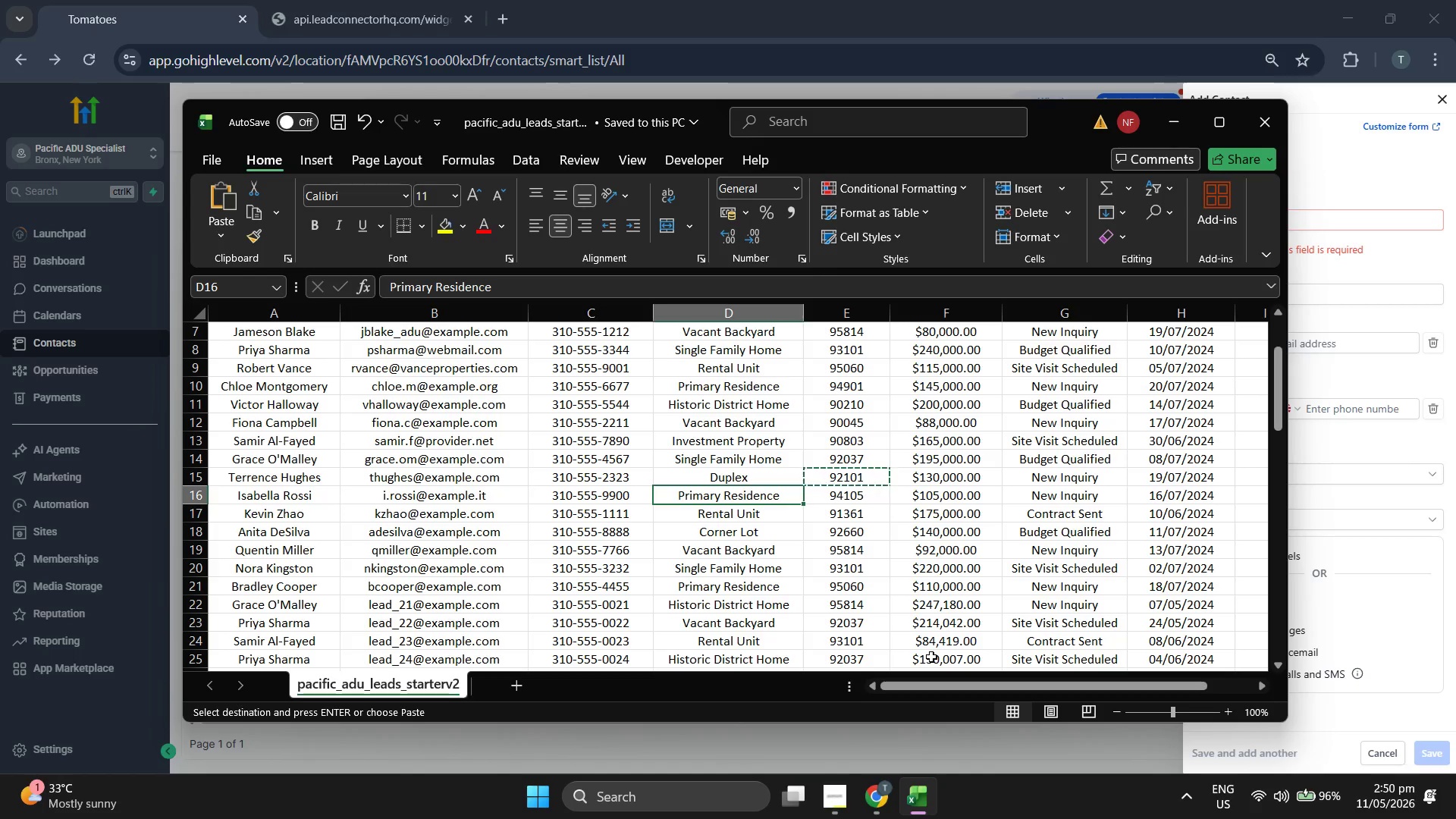 
key(ArrowLeft)
 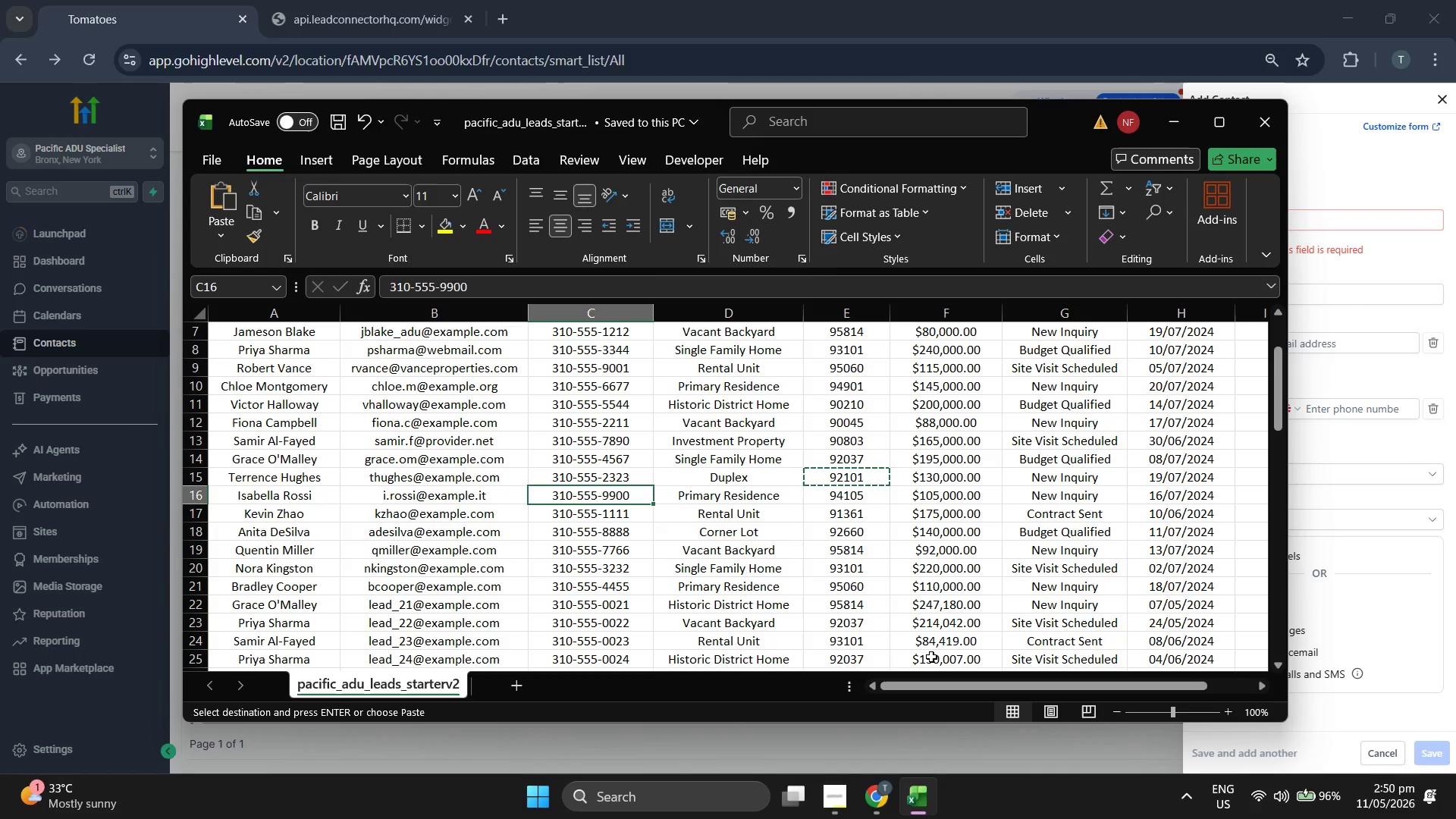 
key(ArrowLeft)
 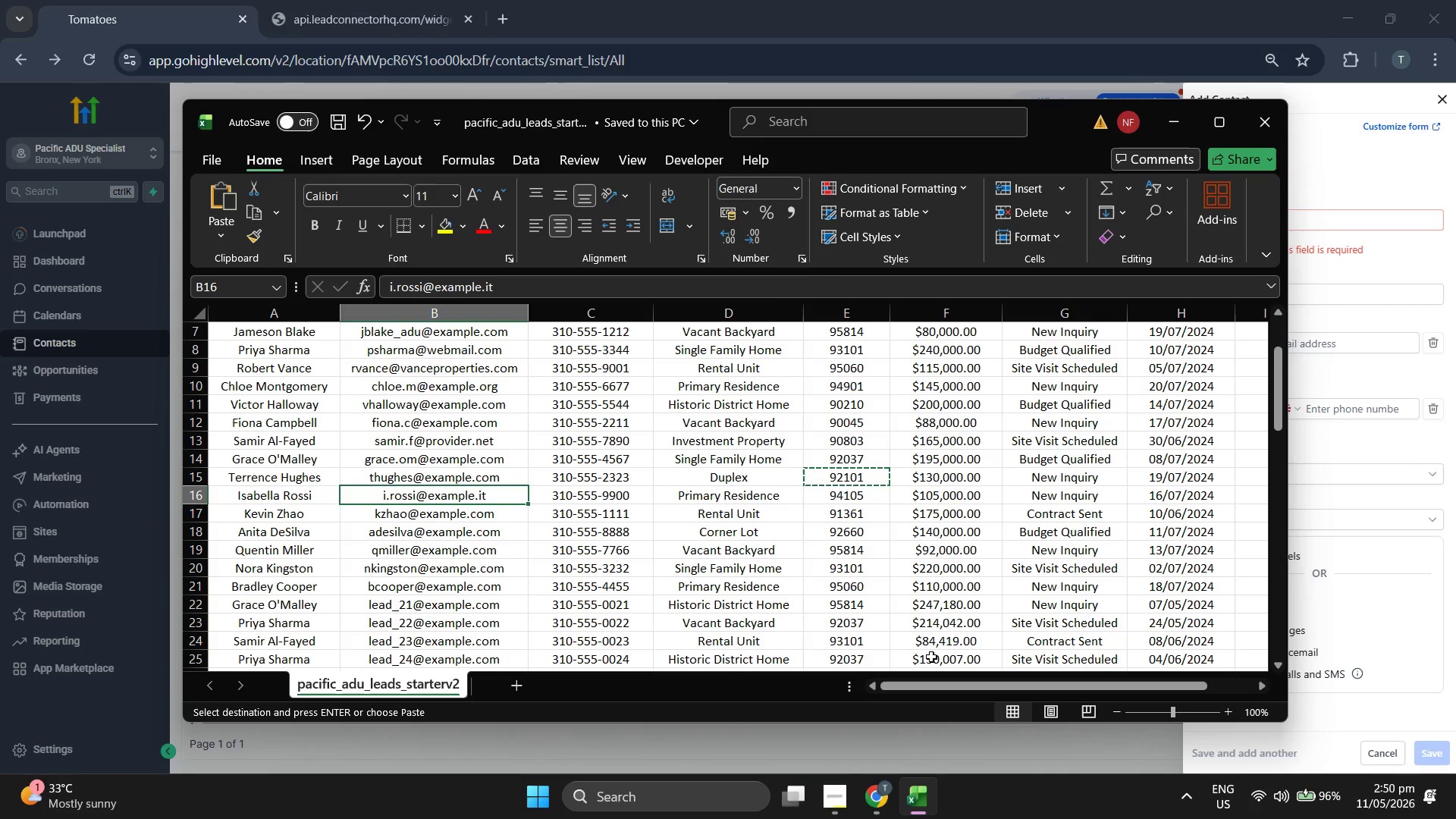 
key(ArrowRight)
 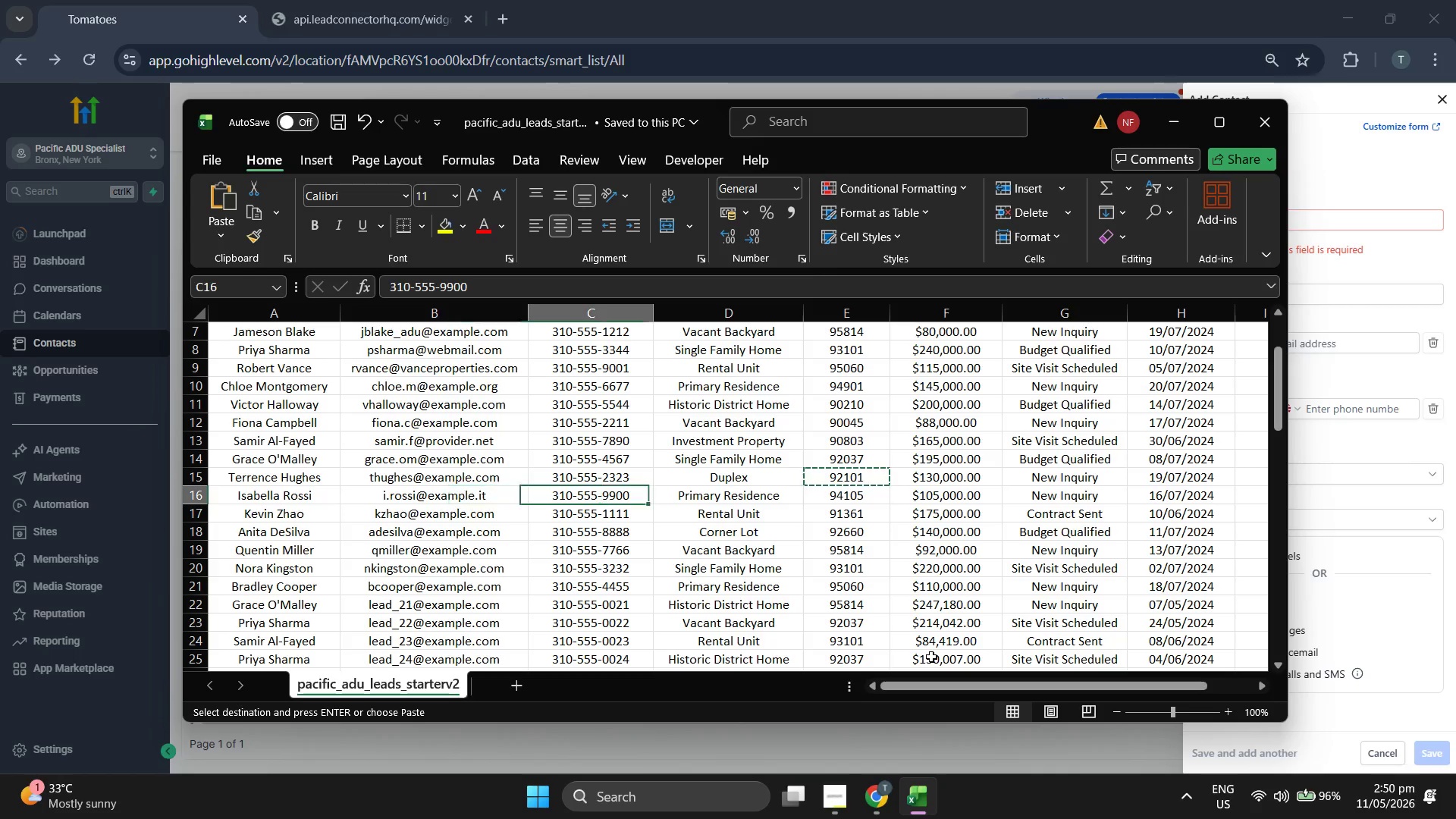 
key(ArrowLeft)
 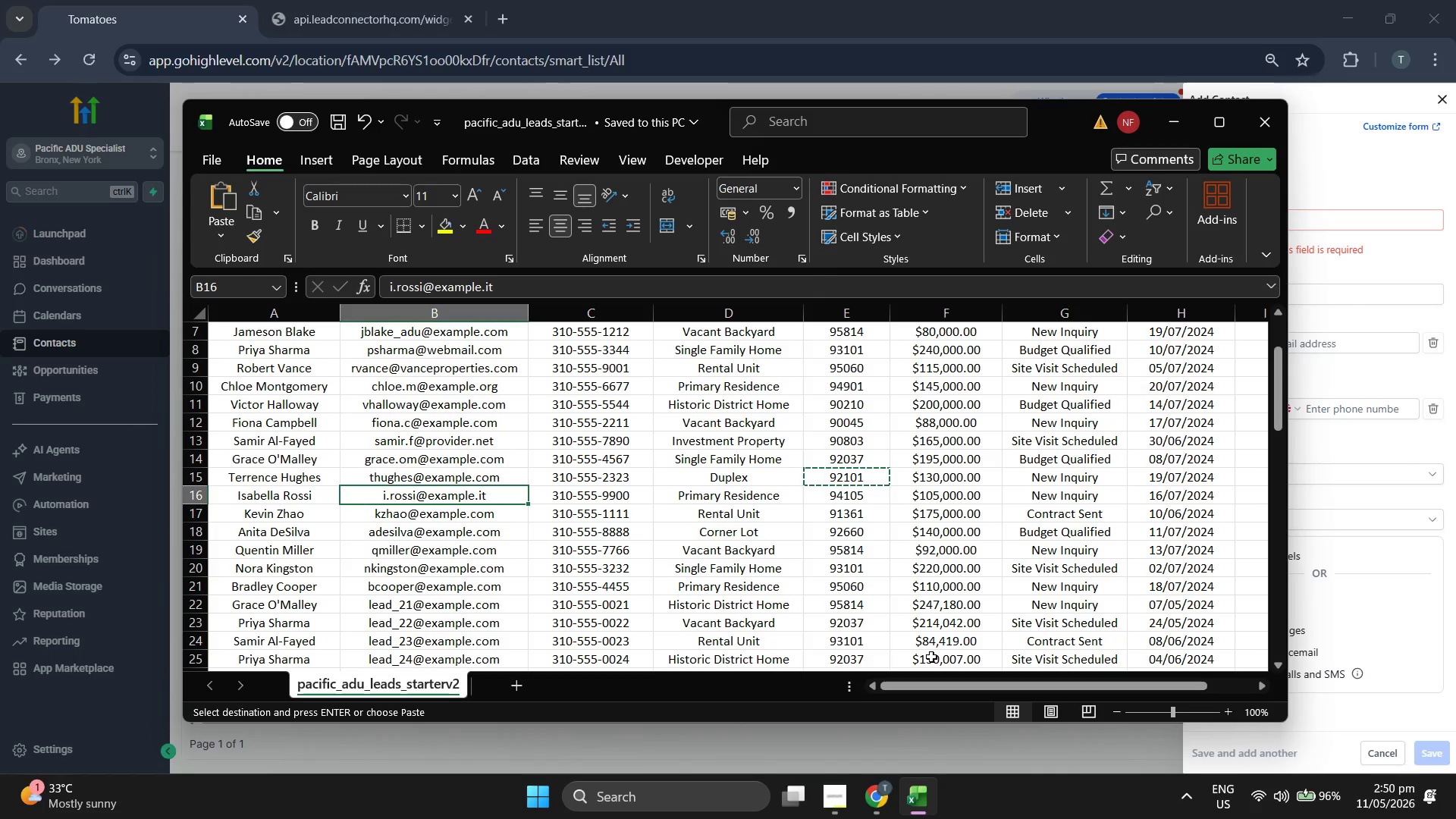 
key(Control+ControlLeft)
 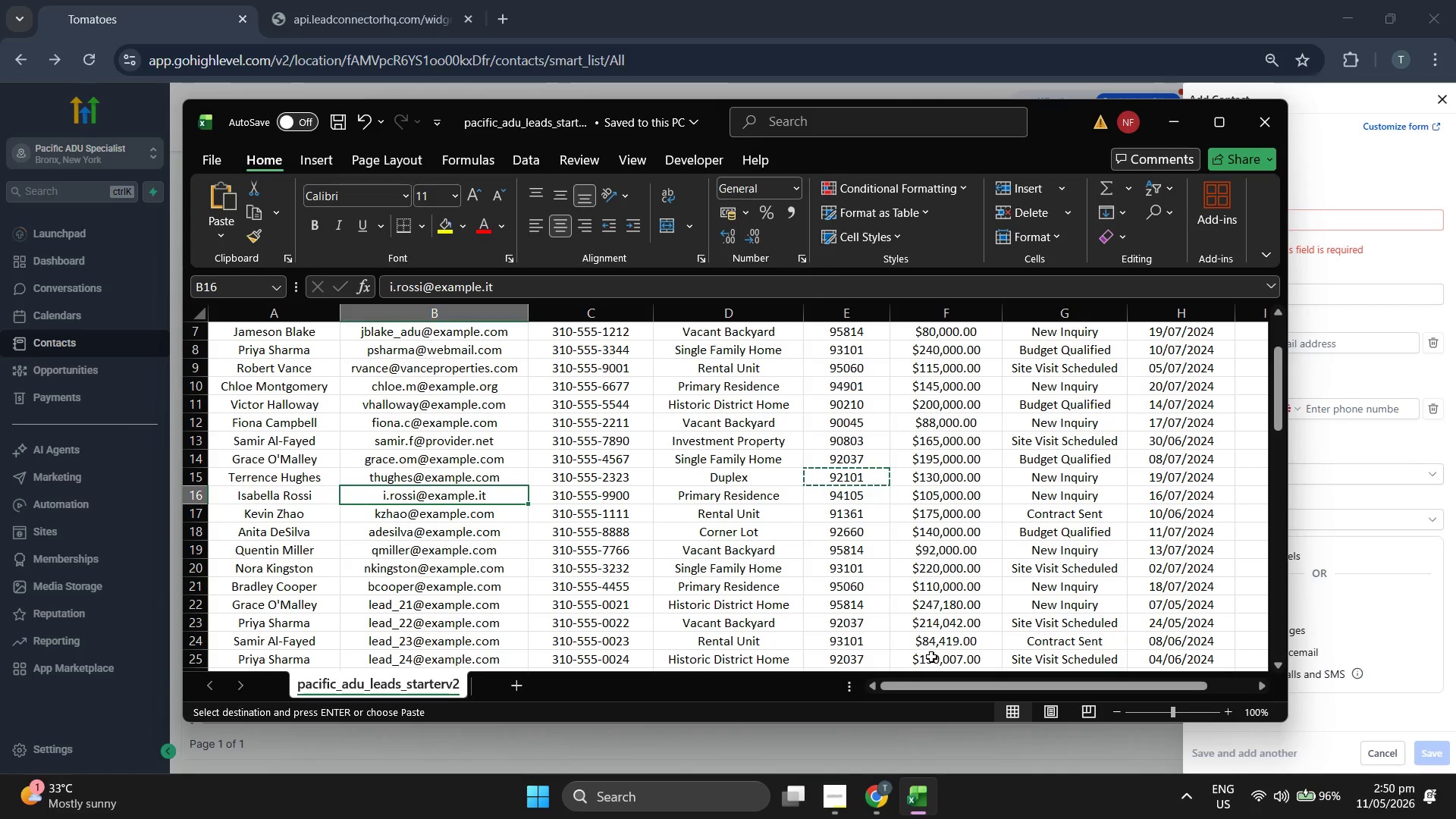 
key(Control+C)
 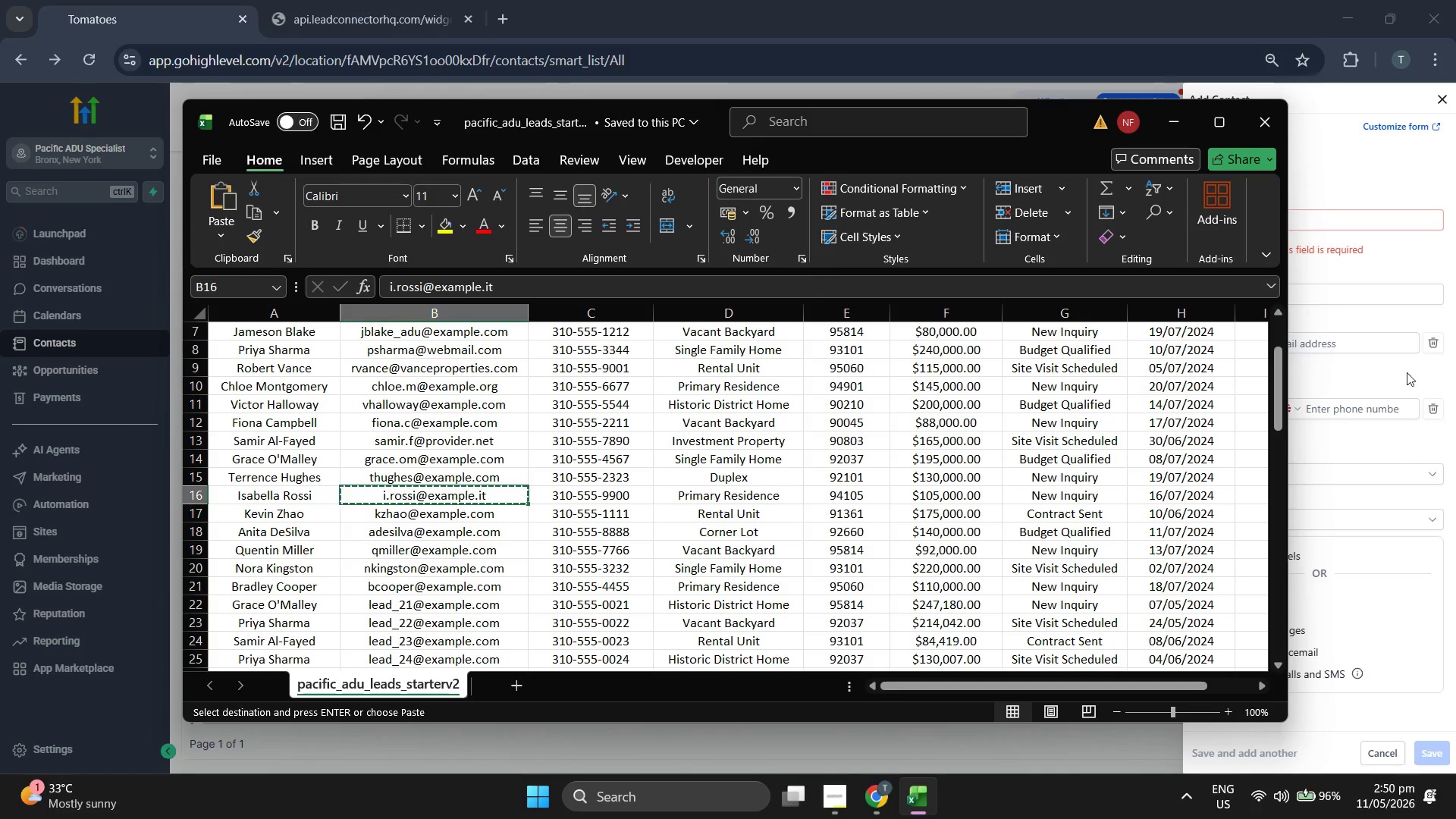 
left_click([1291, 345])
 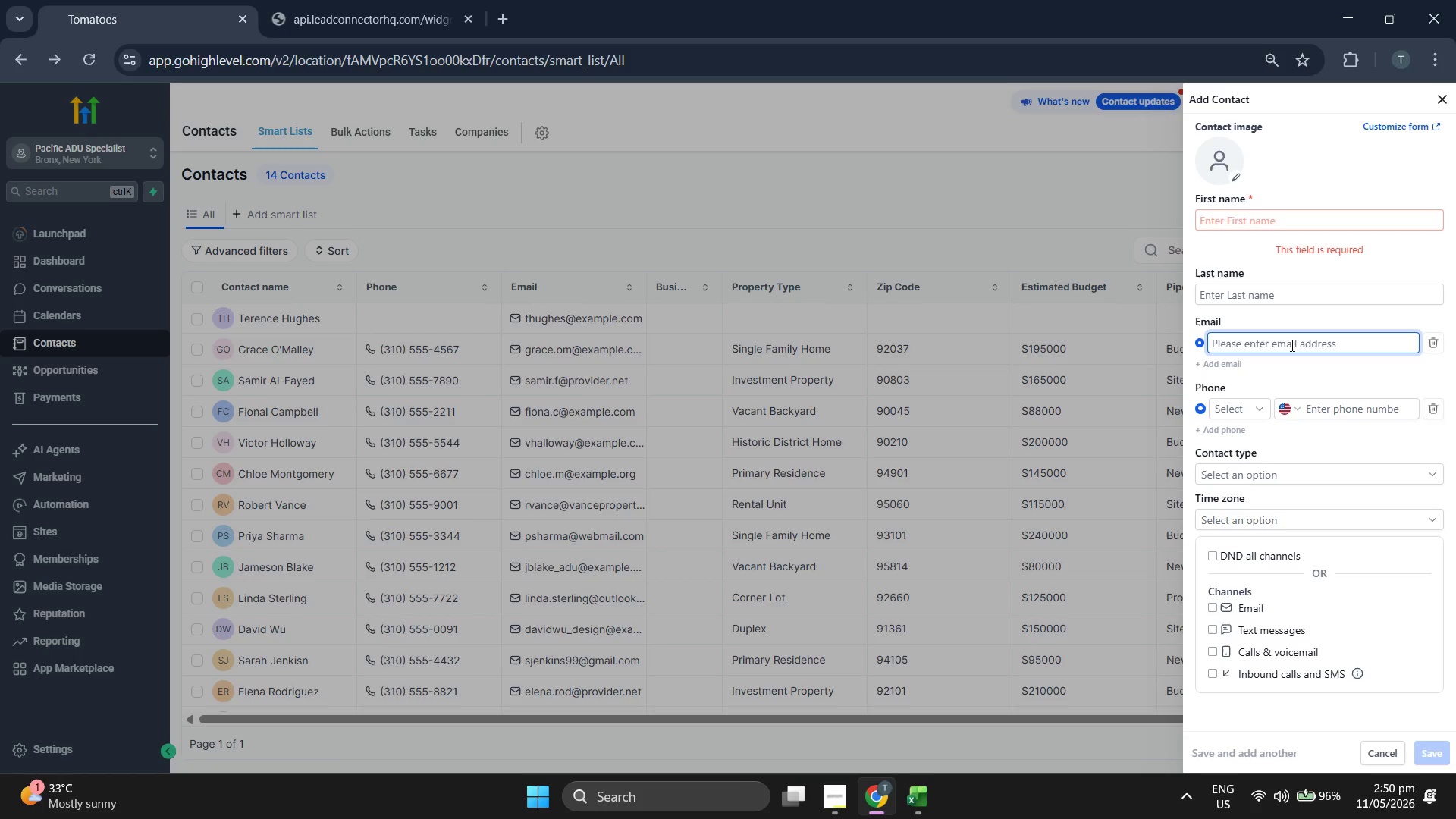 
key(Control+V)
 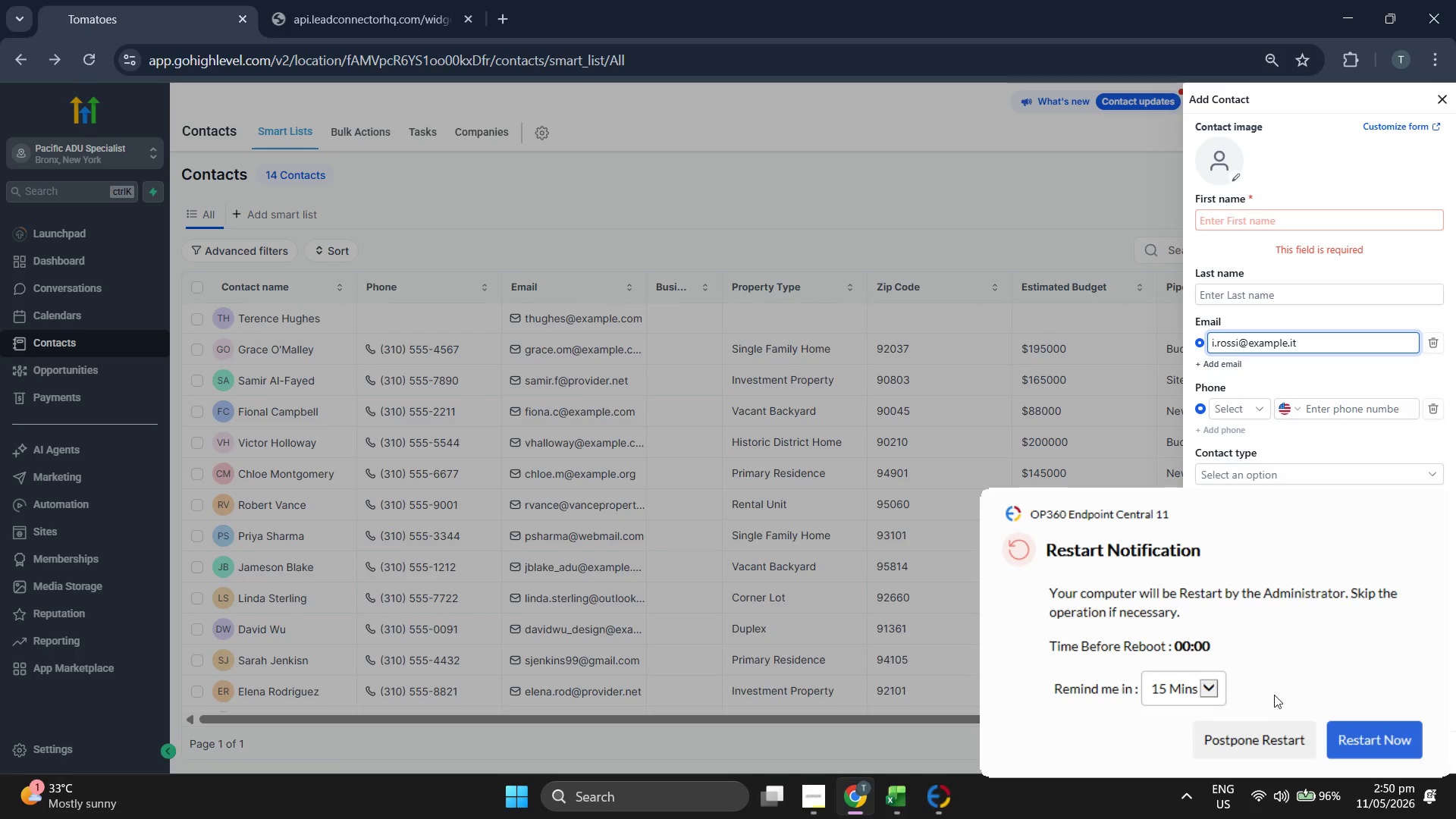 
mouse_move([1276, 736])
 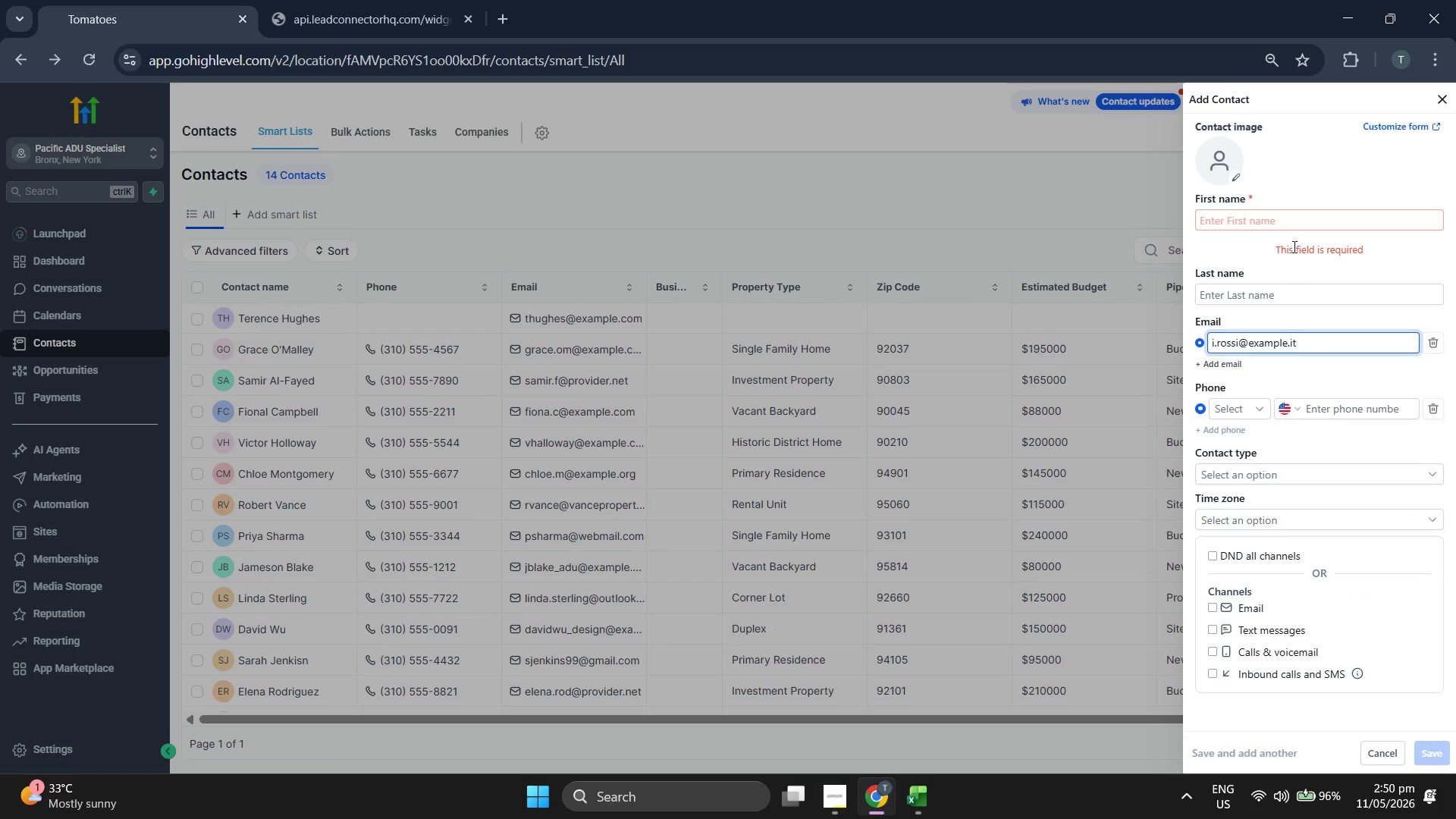 
left_click([1289, 228])
 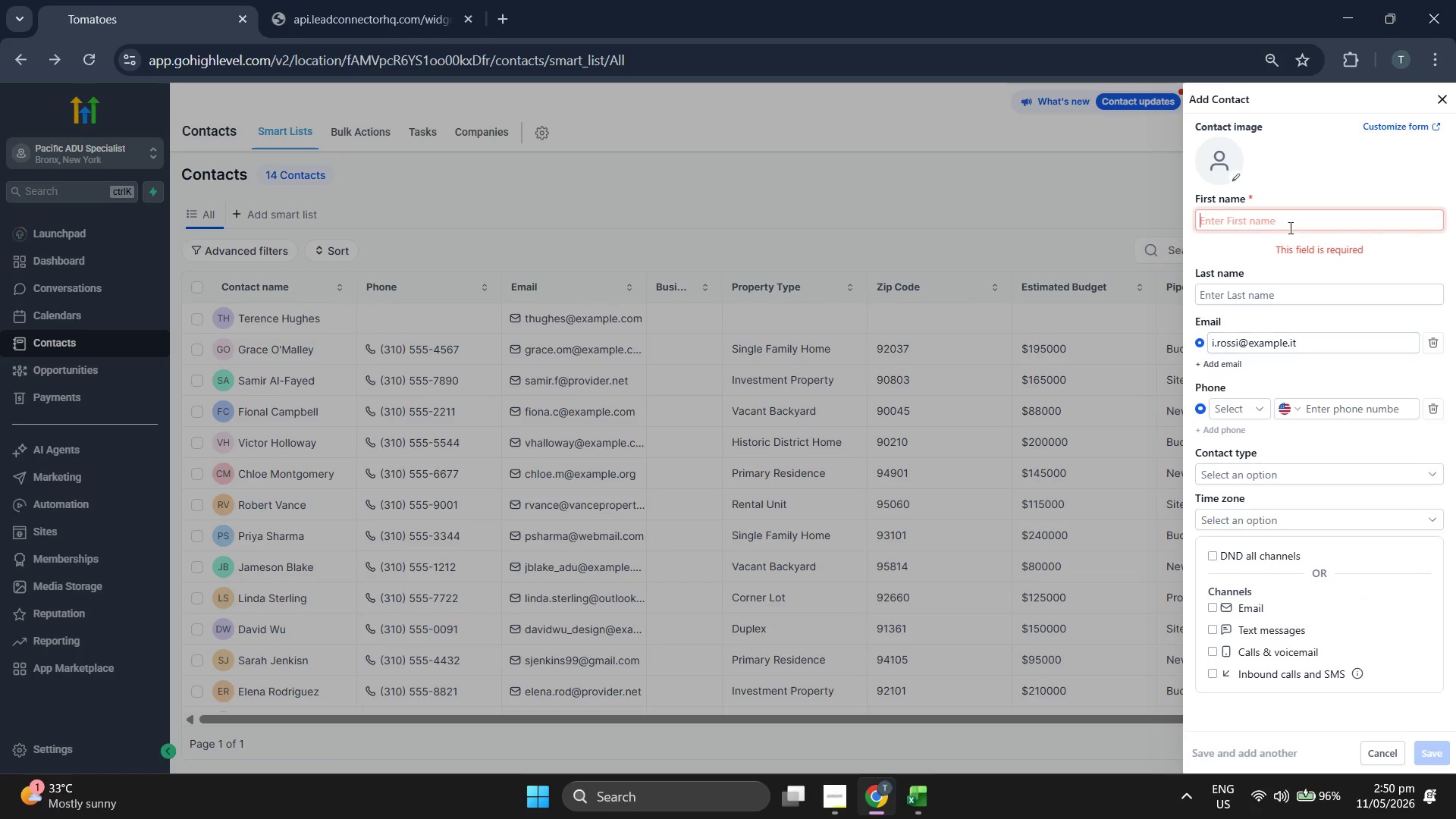 
type(R)
key(Backspace)
type(Si)
key(Backspace)
key(Backspace)
type(ISA)
key(Backspace)
key(Backspace)
type(sabella)
key(Tab)
type(Rossi)
 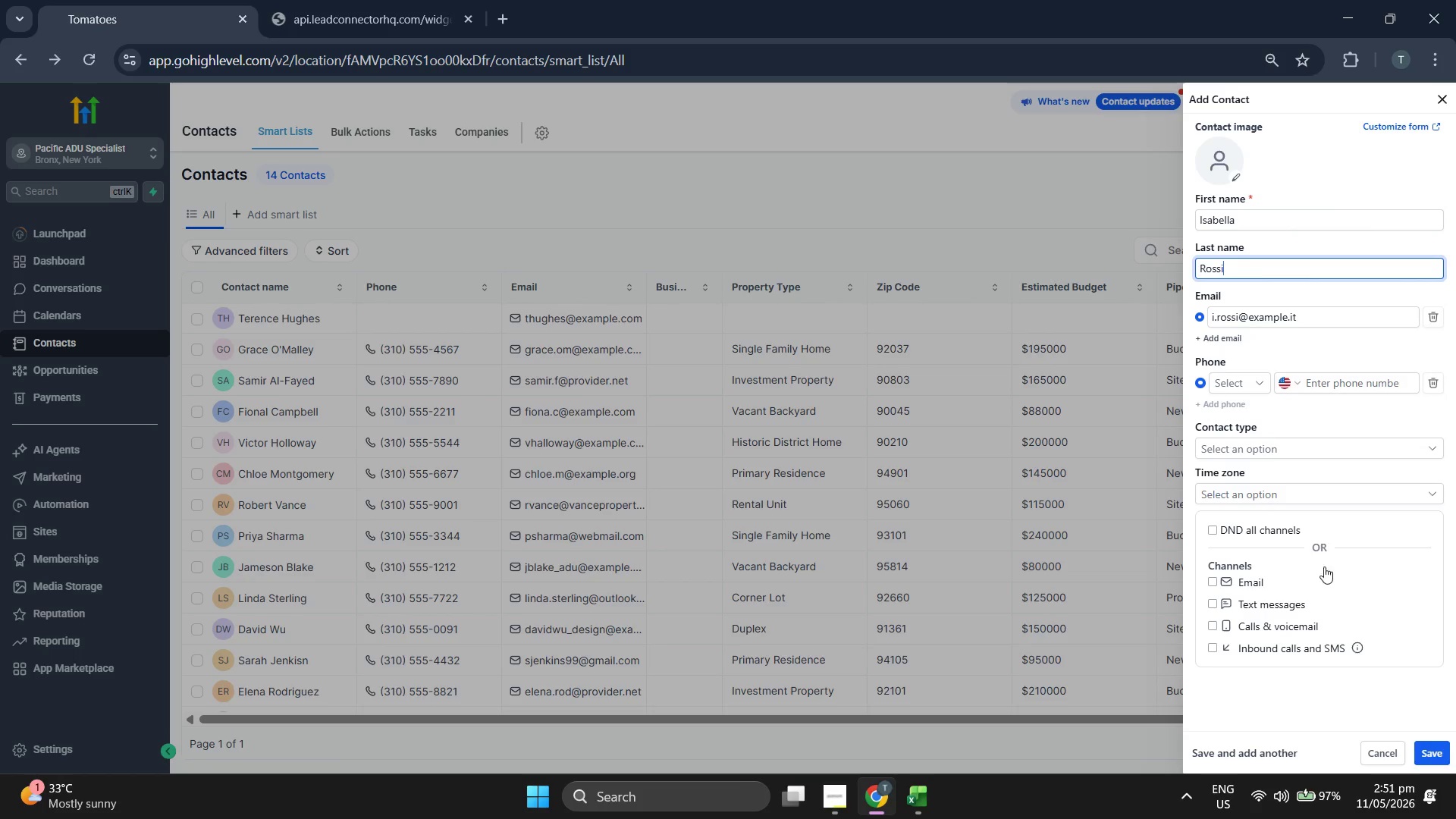 
left_click([1361, 710])
 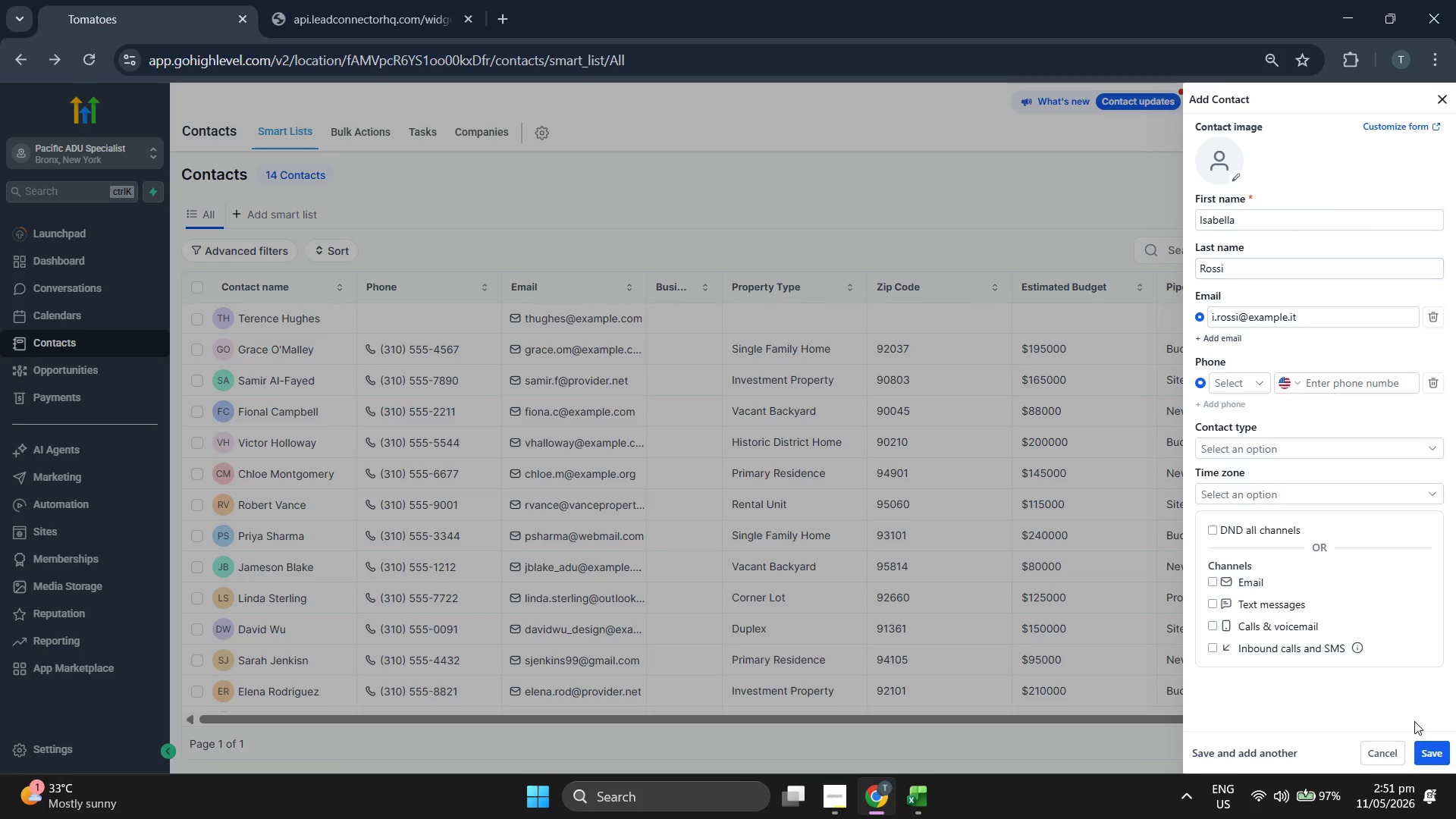 
mouse_move([1427, 720])
 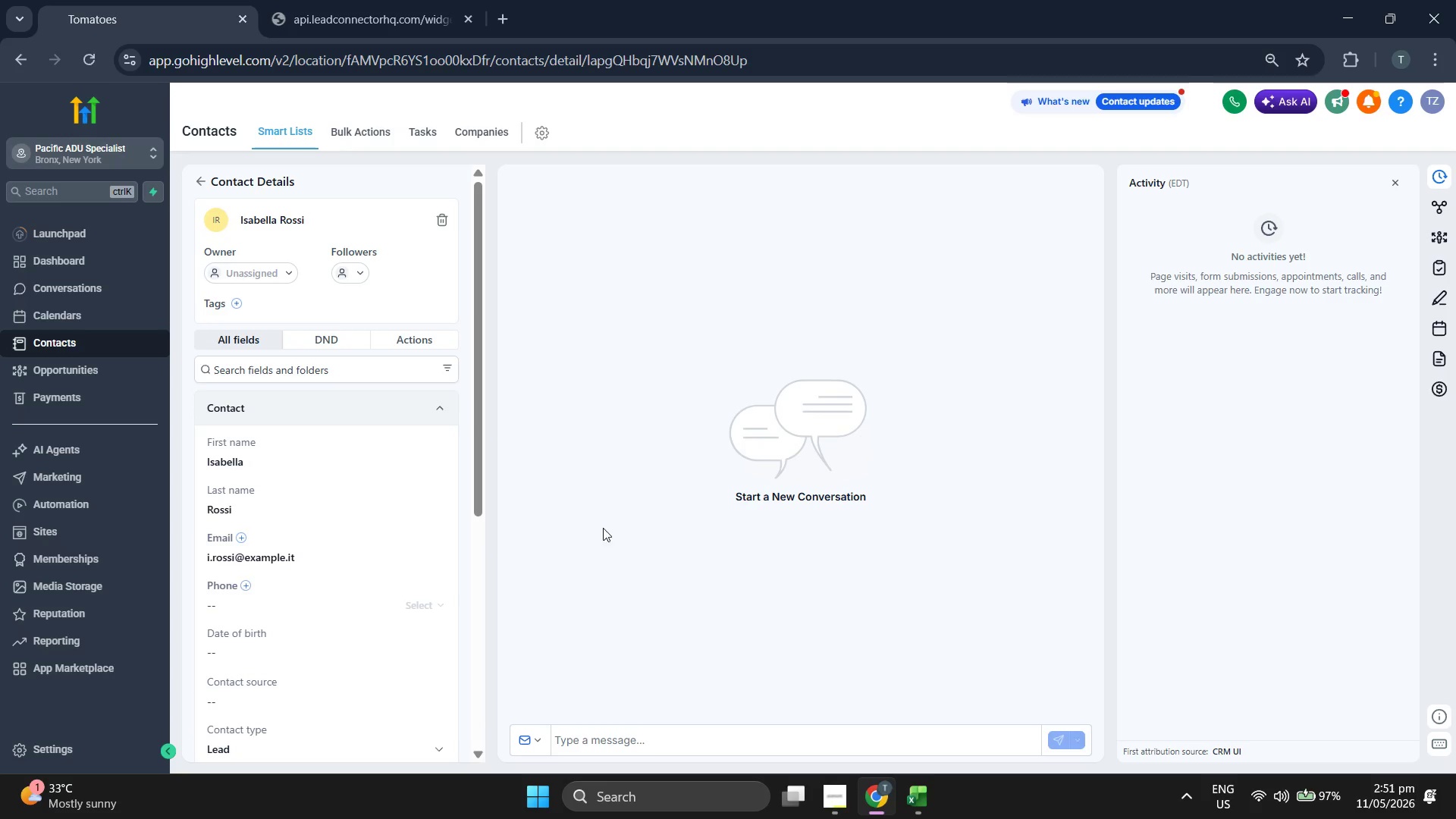 
scroll: coordinate [460, 497], scroll_direction: down, amount: 3.0
 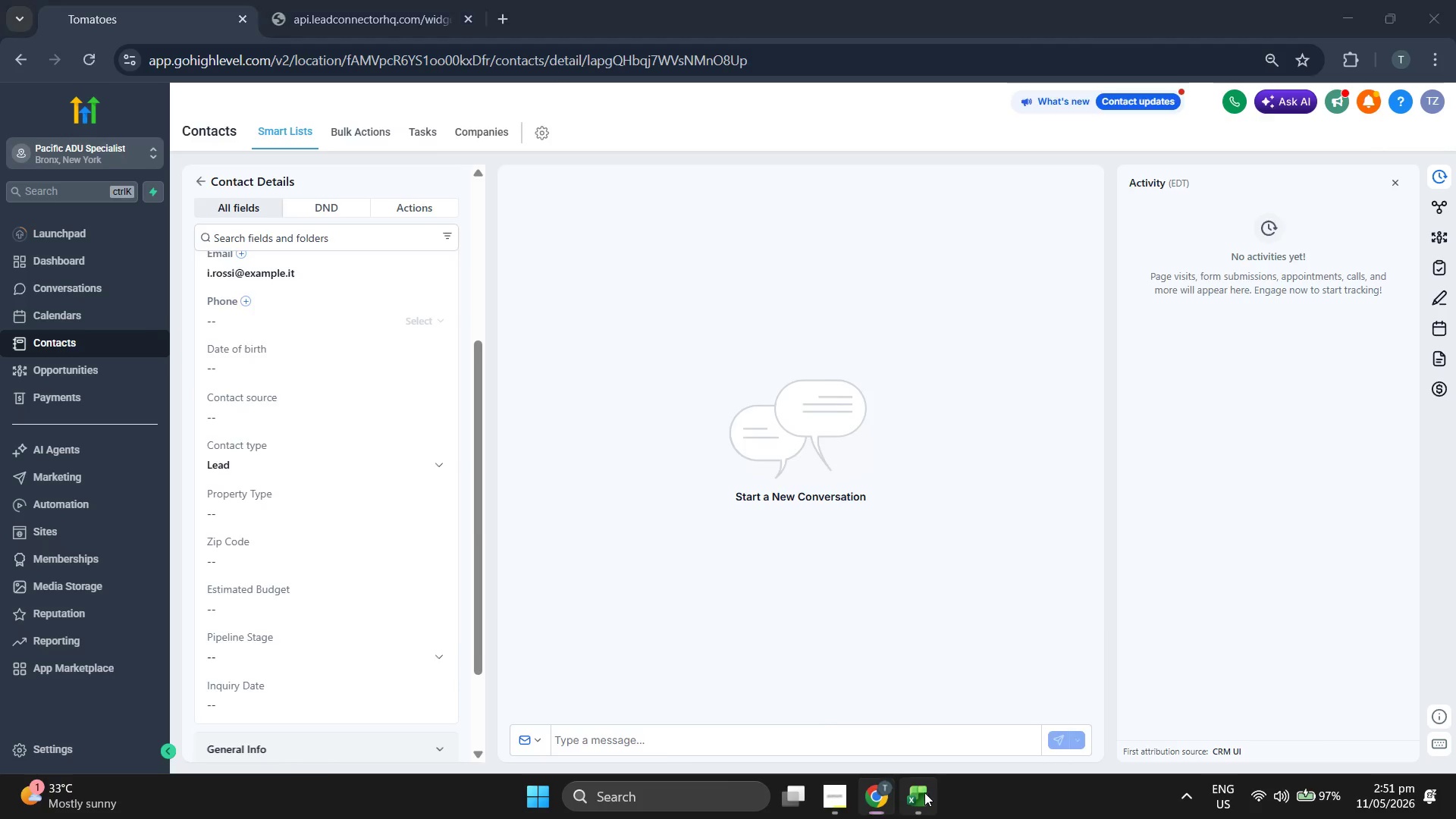 
key(ArrowRight)
 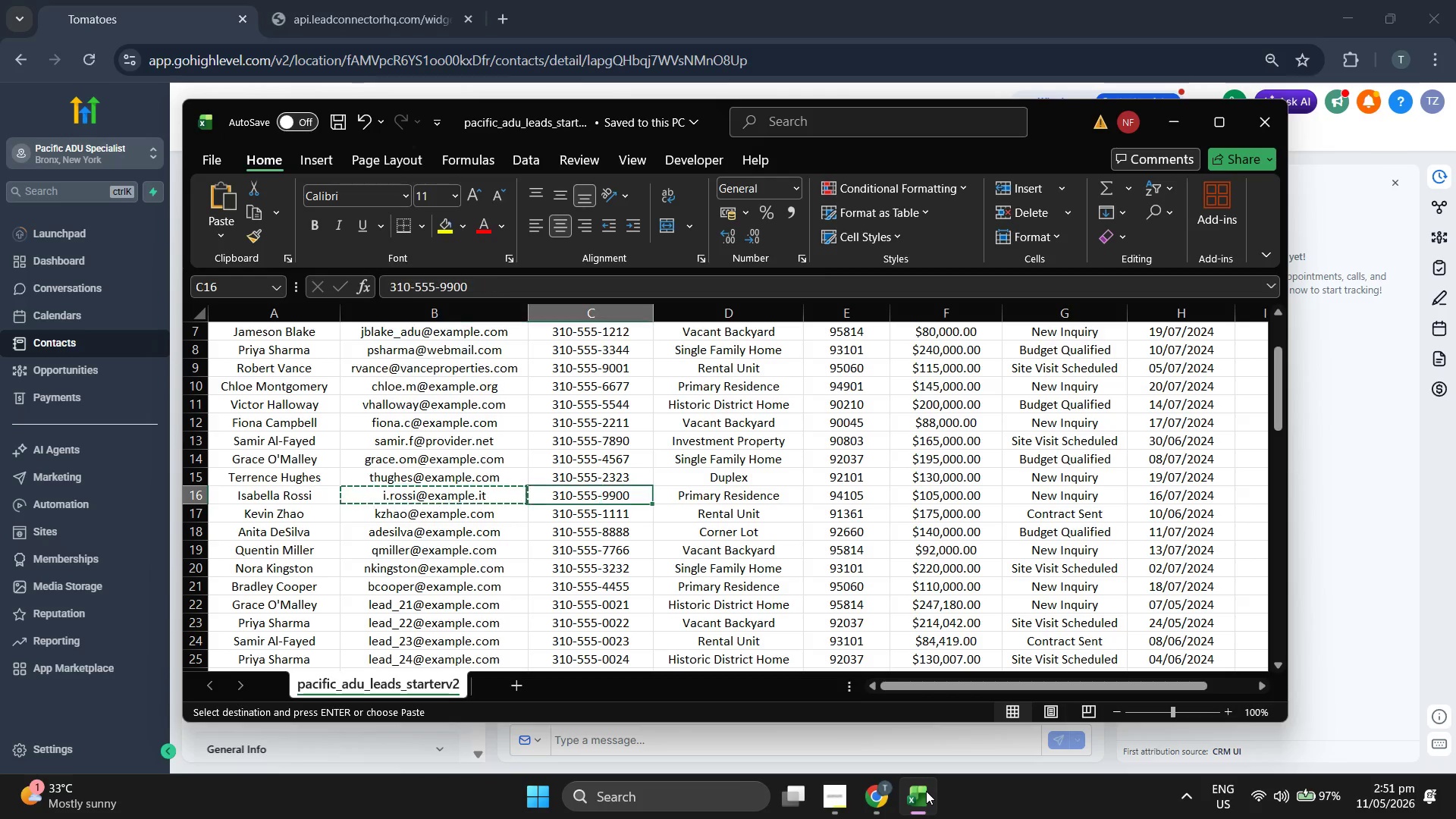 
key(Control+ControlLeft)
 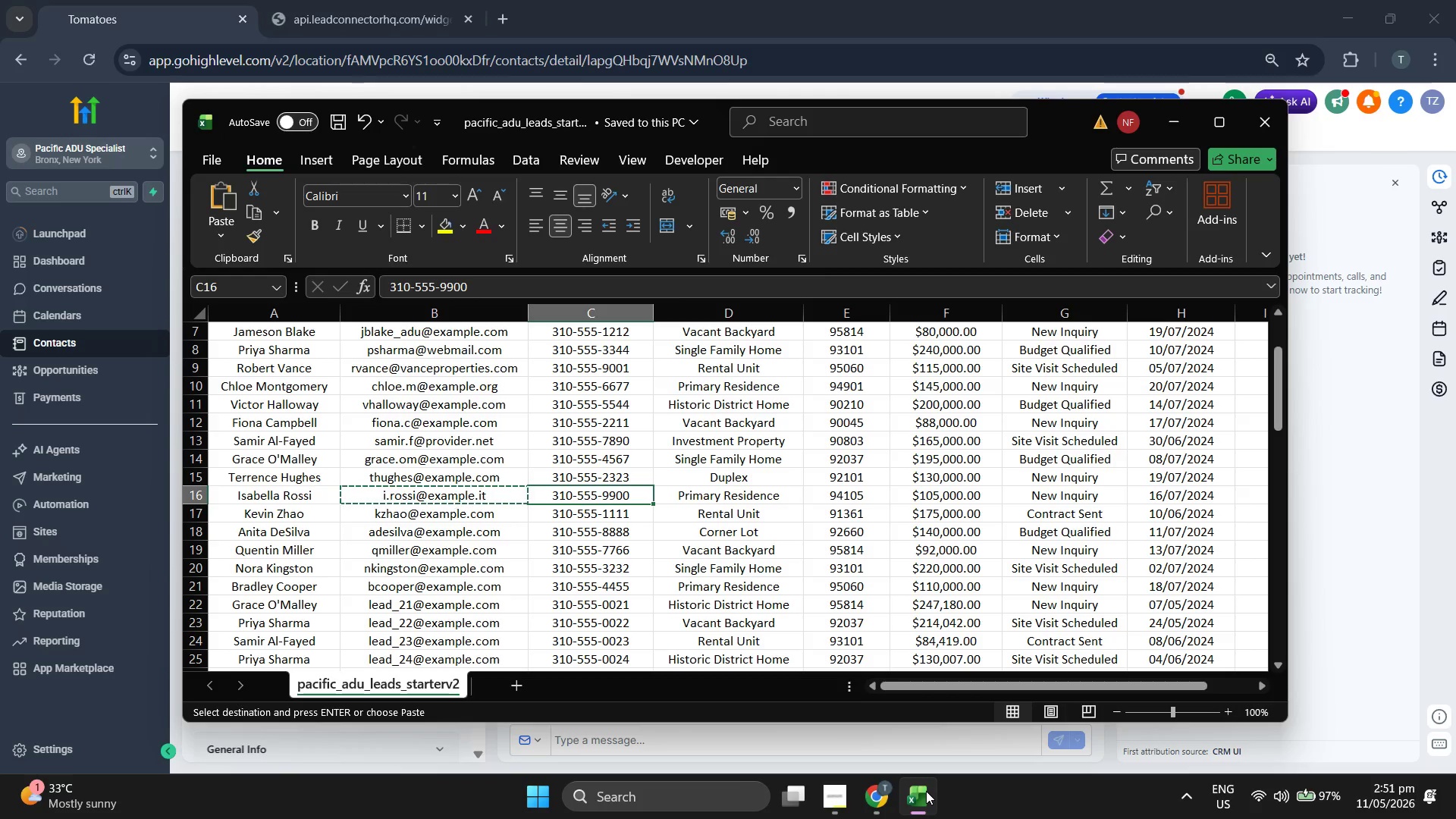 
key(Control+C)
 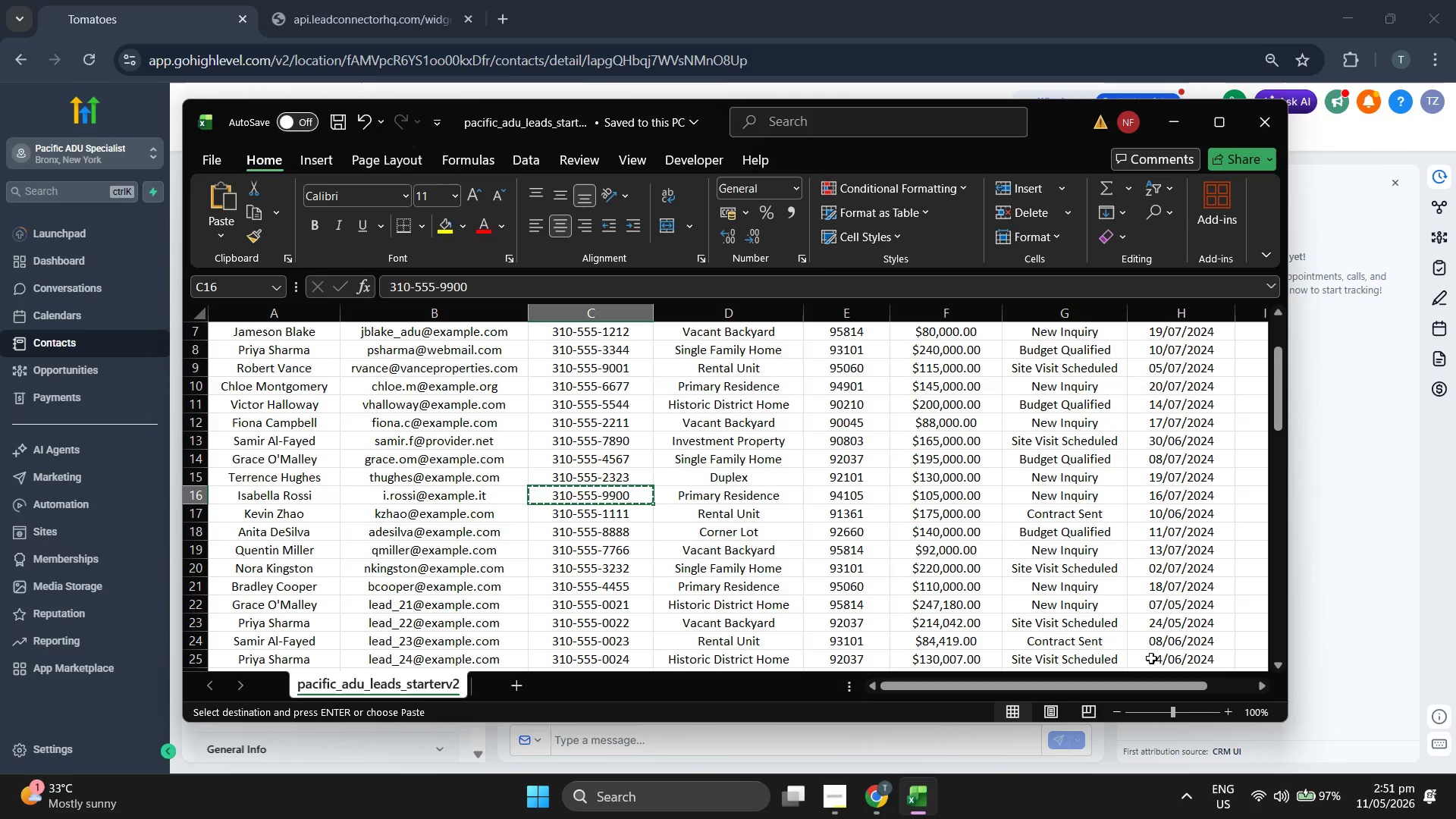 
left_click([1372, 525])
 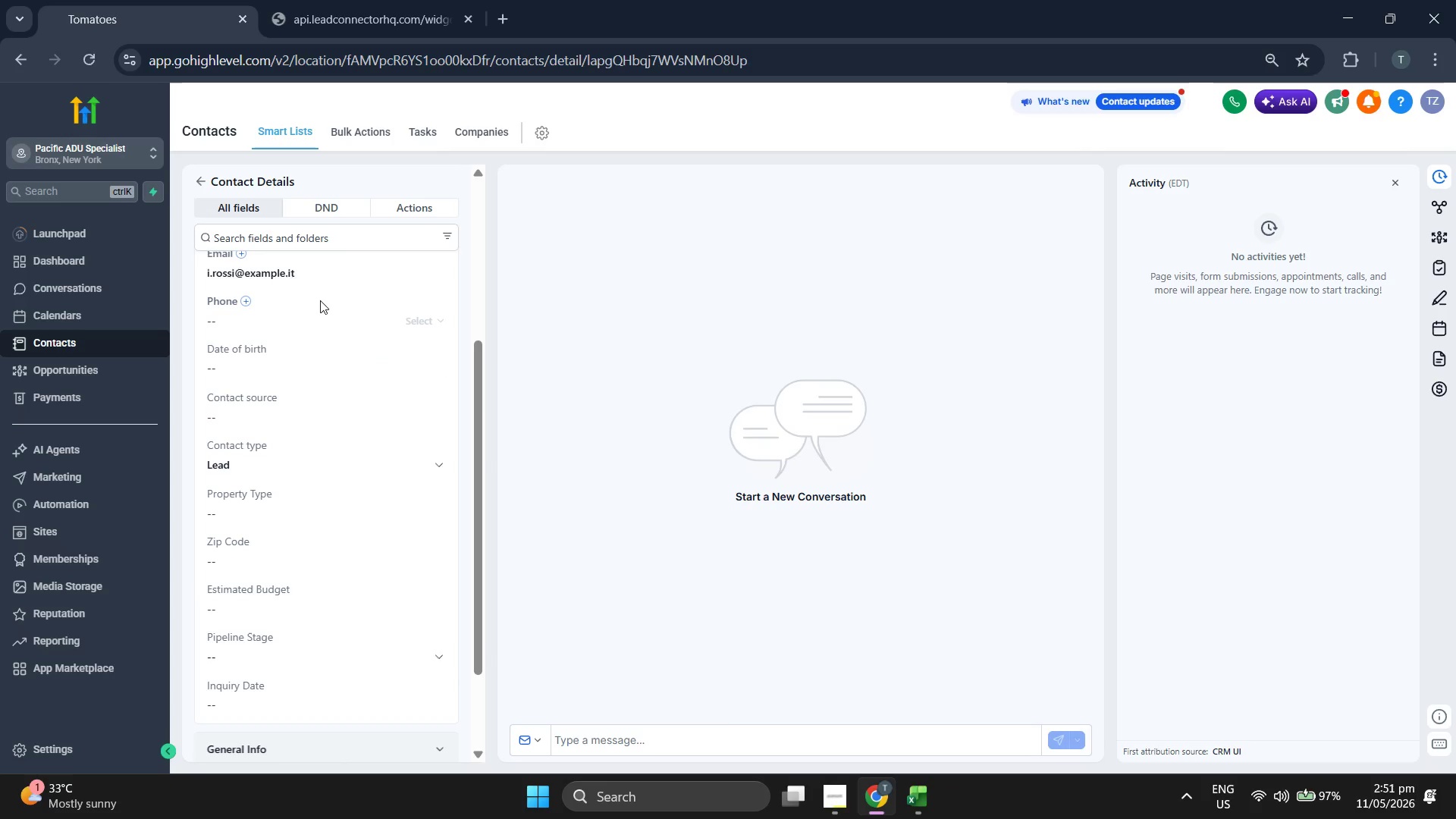 
left_click([322, 325])
 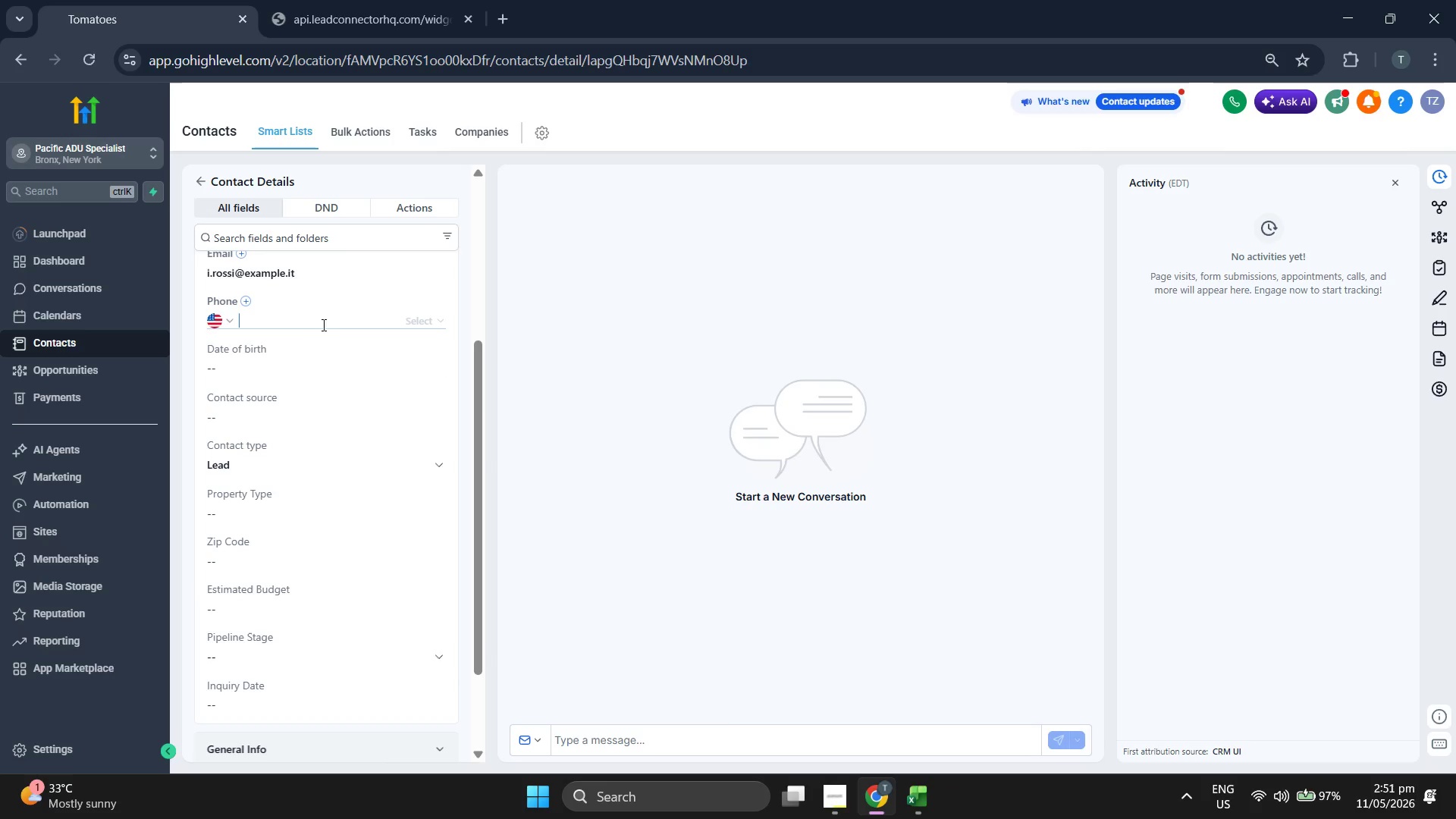 
key(Control+ControlLeft)
 